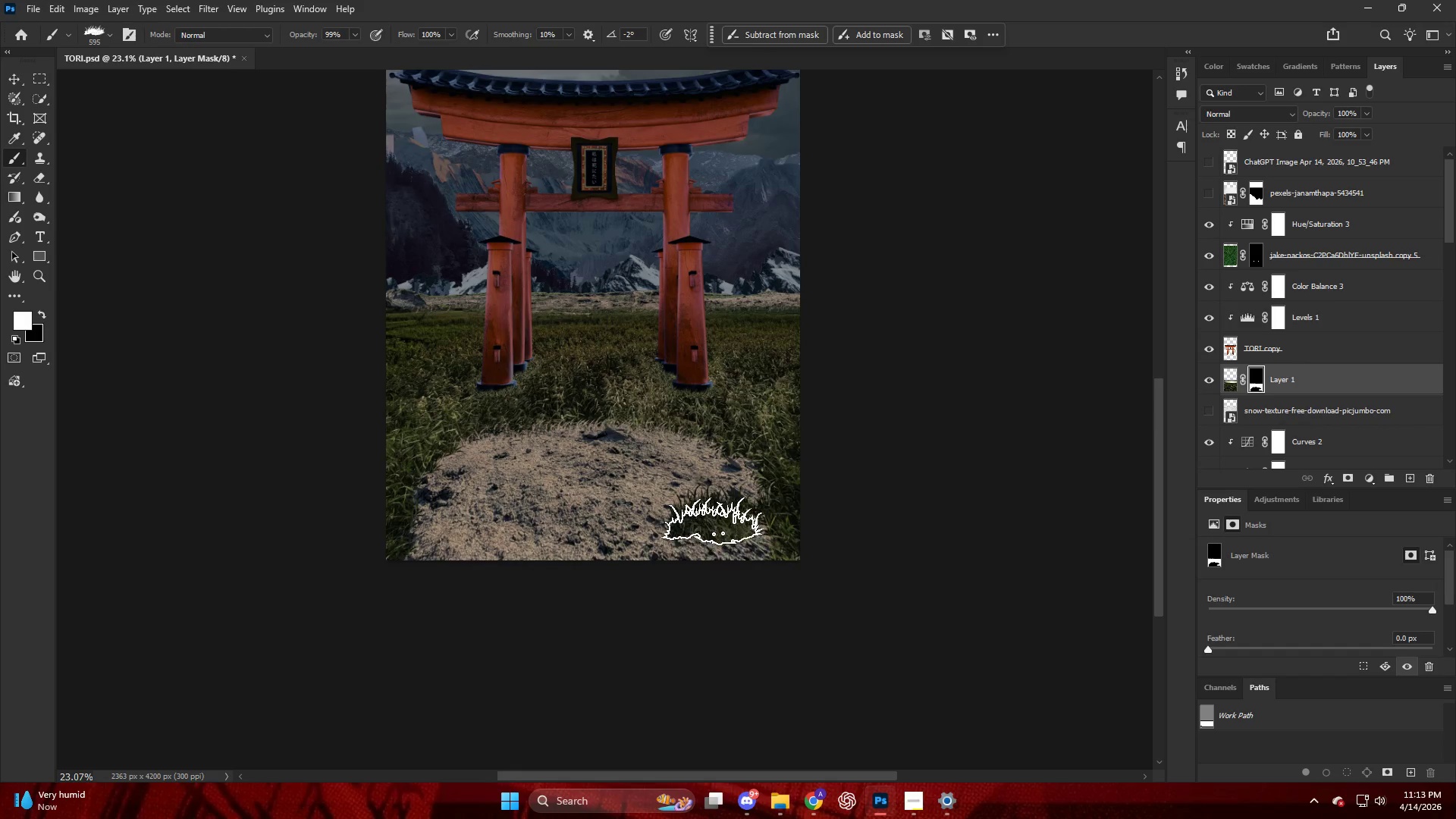 
hold_key(key=AltLeft, duration=0.39)
 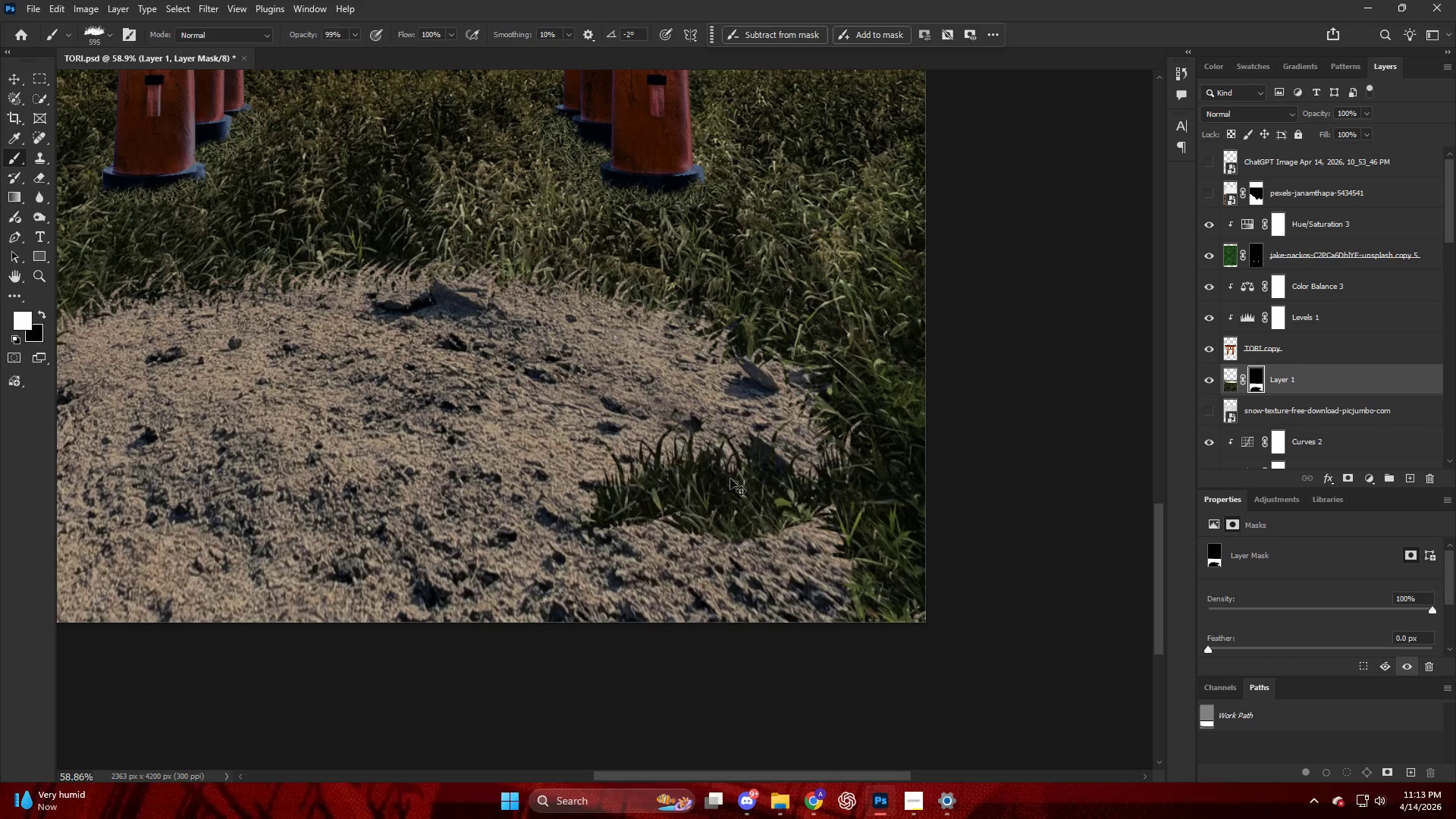 
key(Control+ControlLeft)
 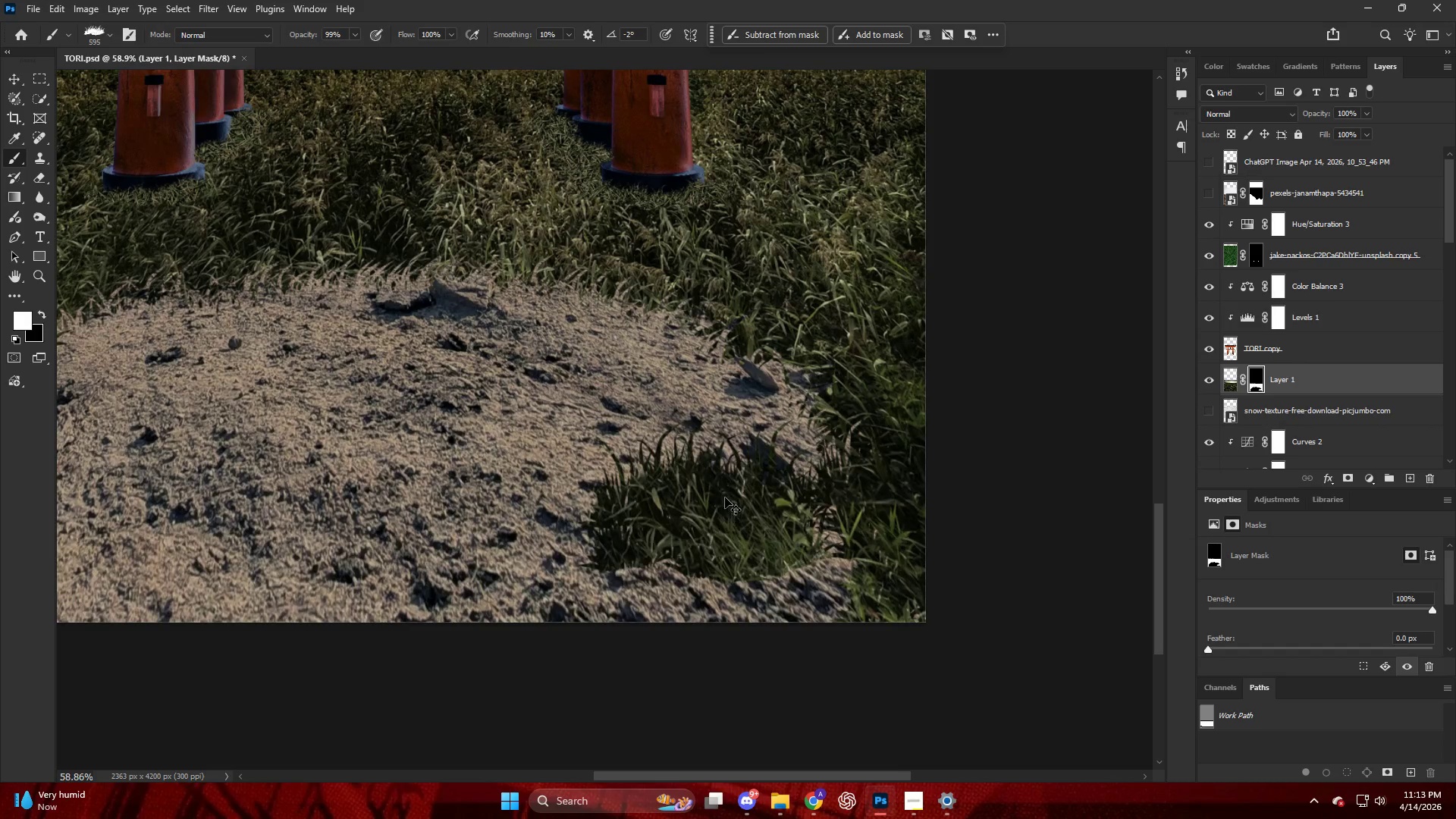 
key(Control+Z)
 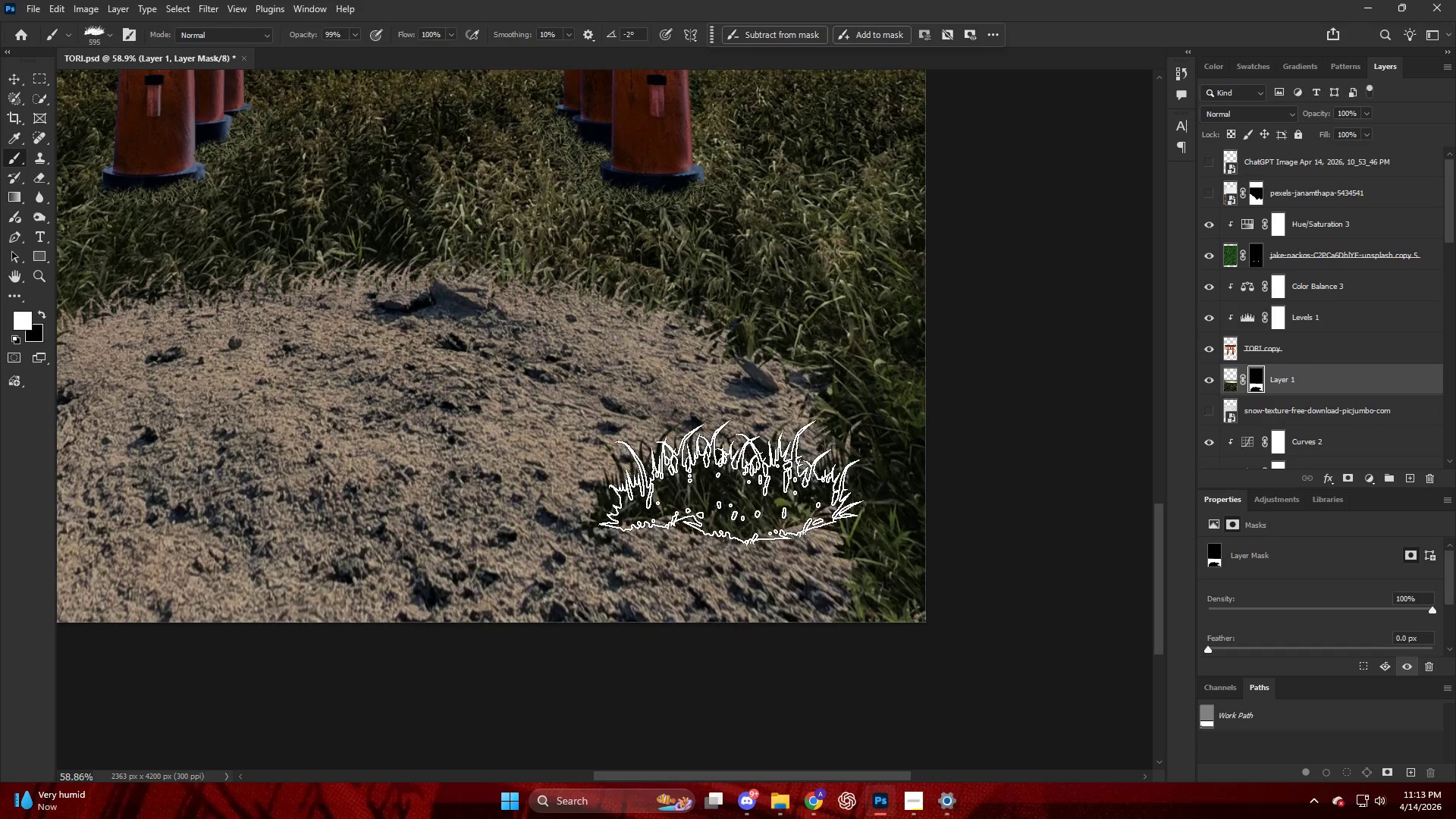 
scroll: coordinate [724, 520], scroll_direction: up, amount: 10.0
 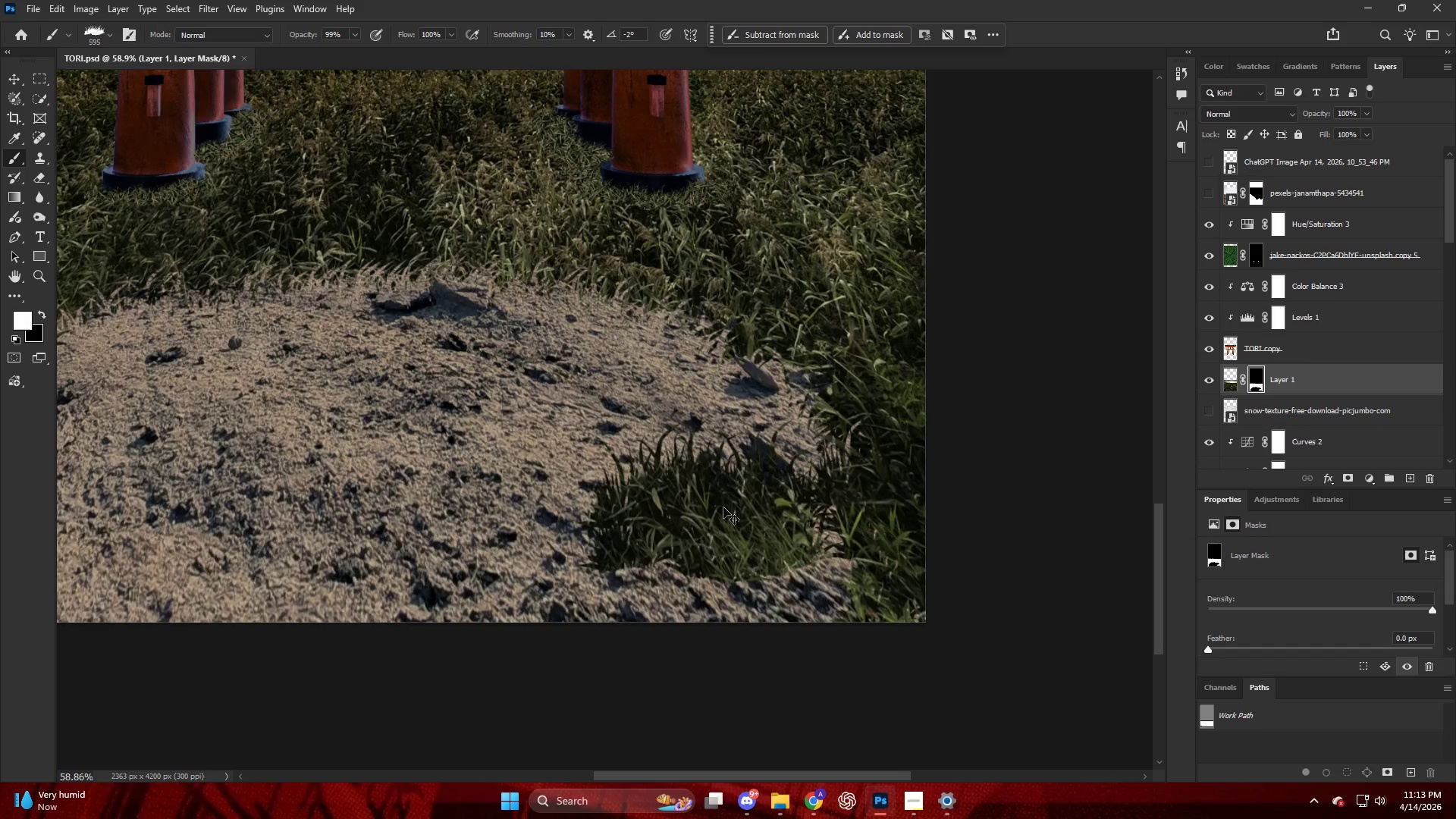 
key(Control+ControlLeft)
 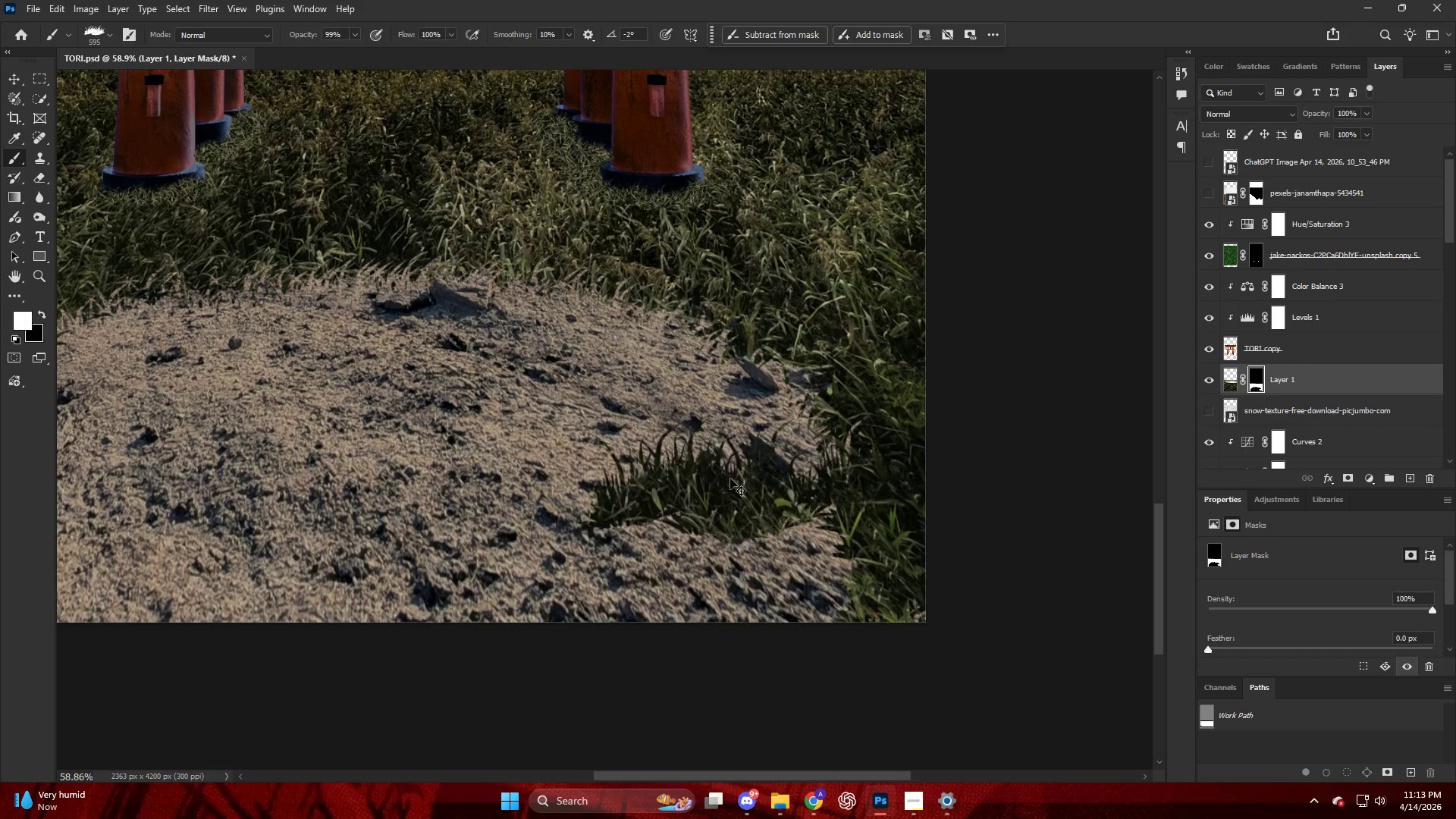 
key(Control+Z)
 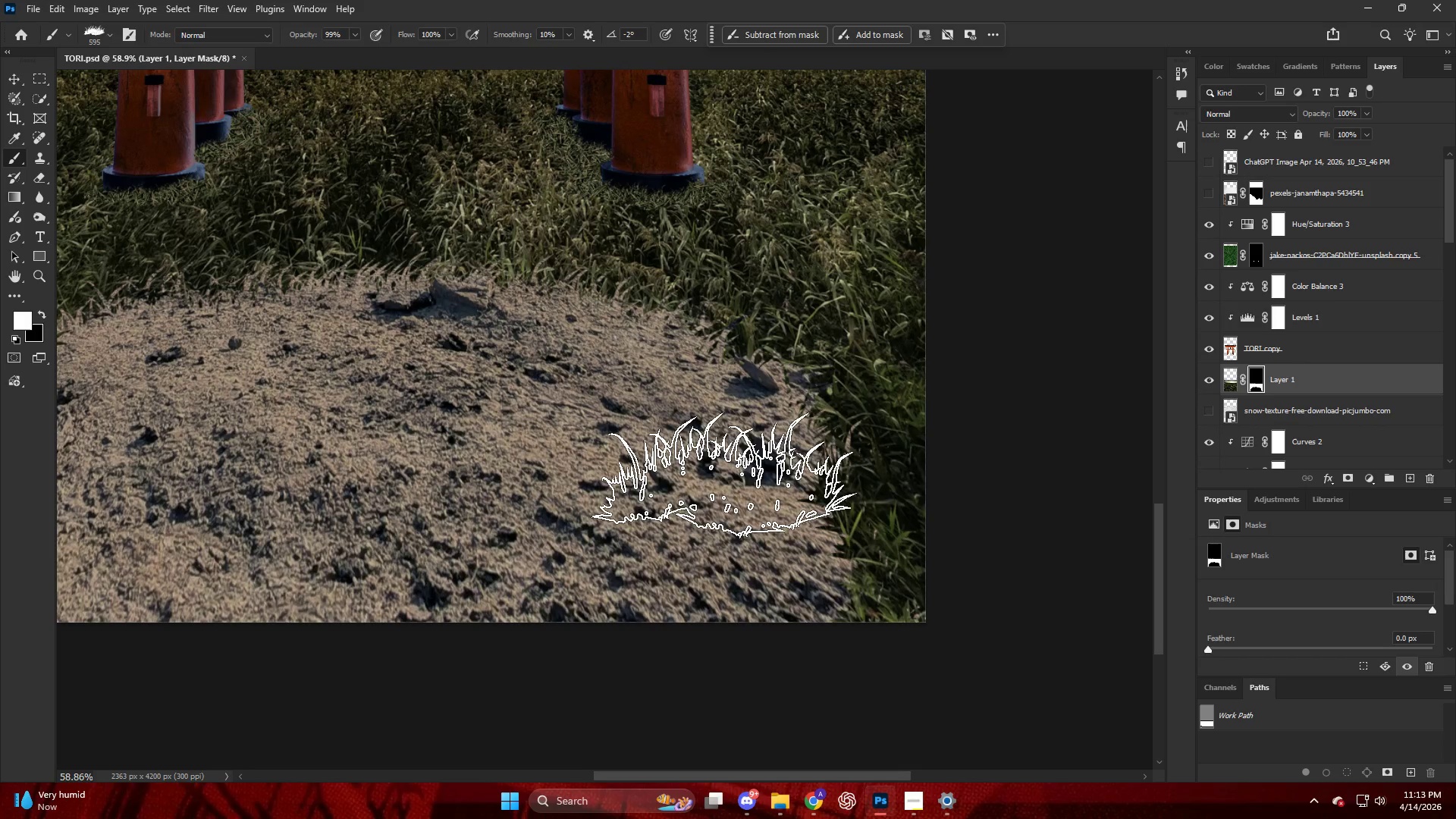 
left_click([724, 473])
 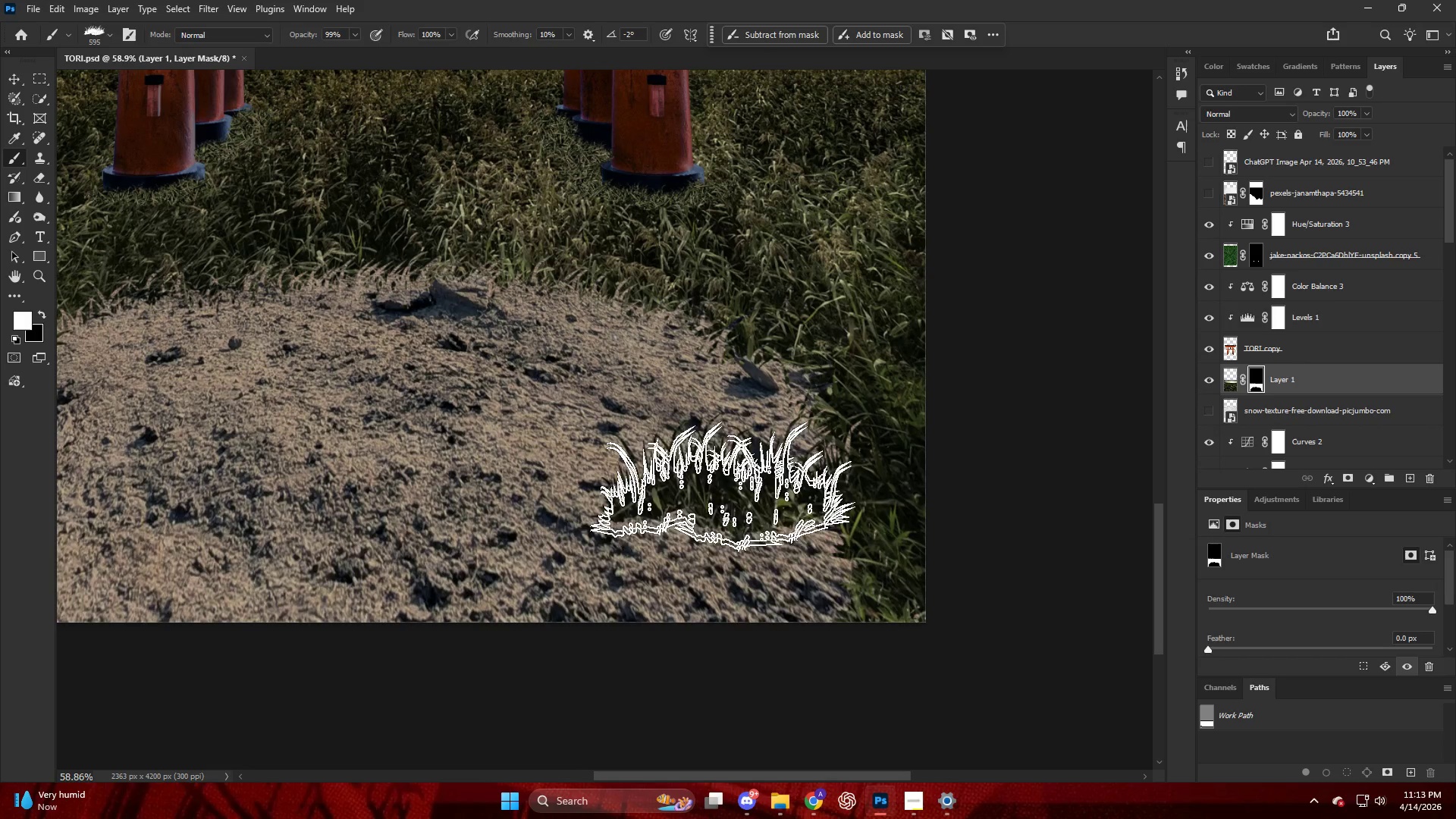 
left_click_drag(start_coordinate=[723, 494], to_coordinate=[723, 510])
 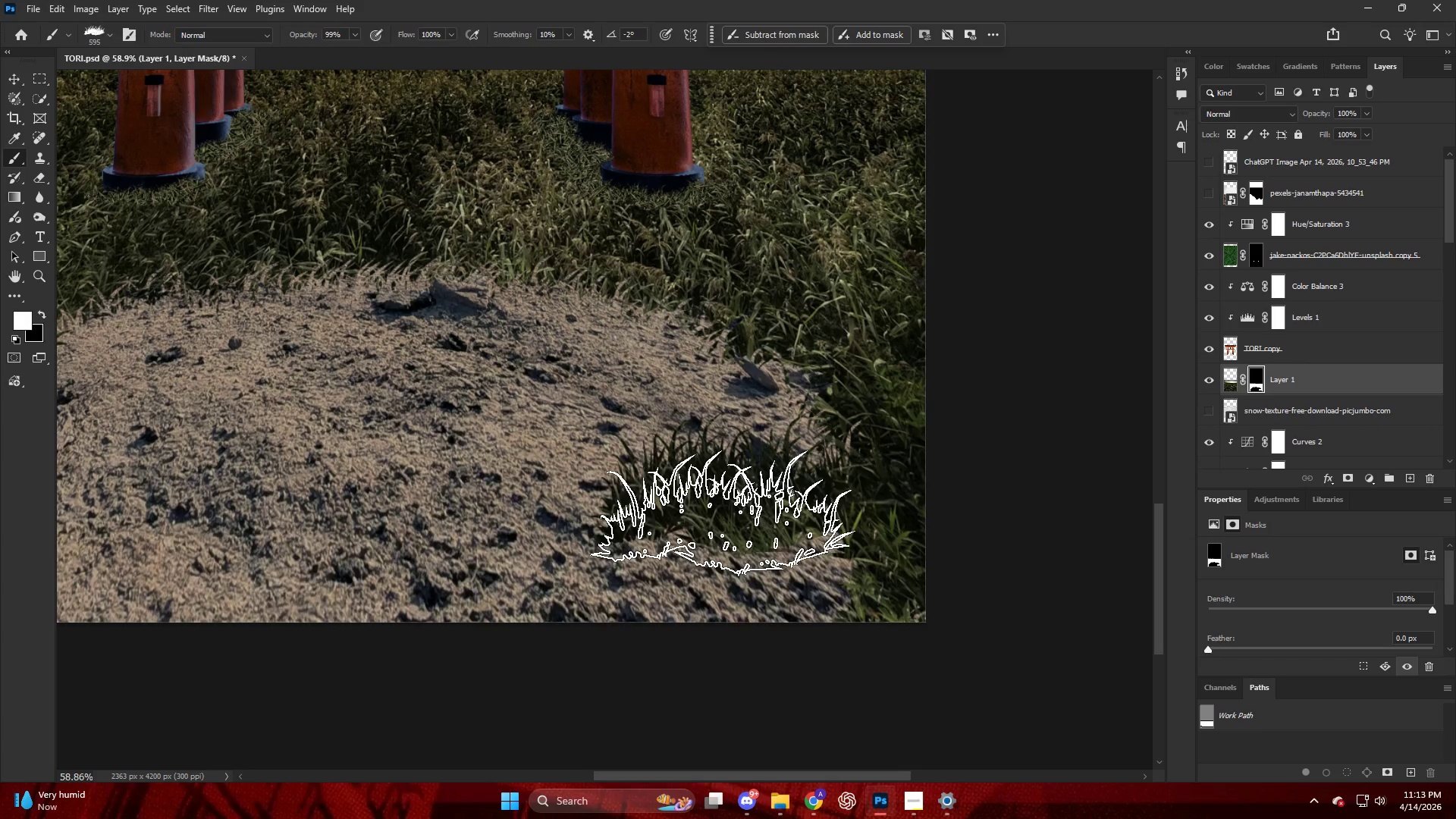 
key(Control+Z)
 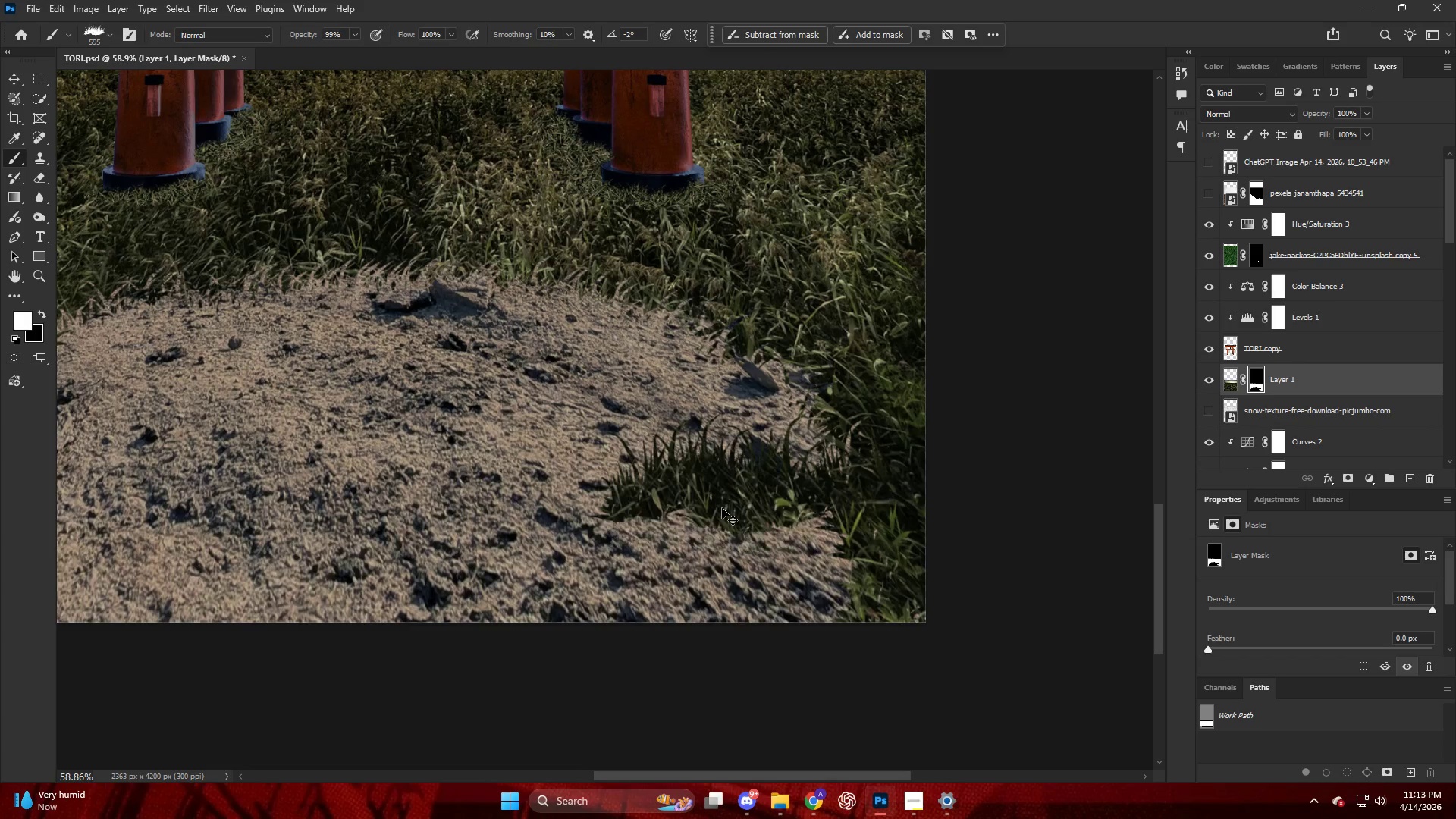 
key(Control+Z)
 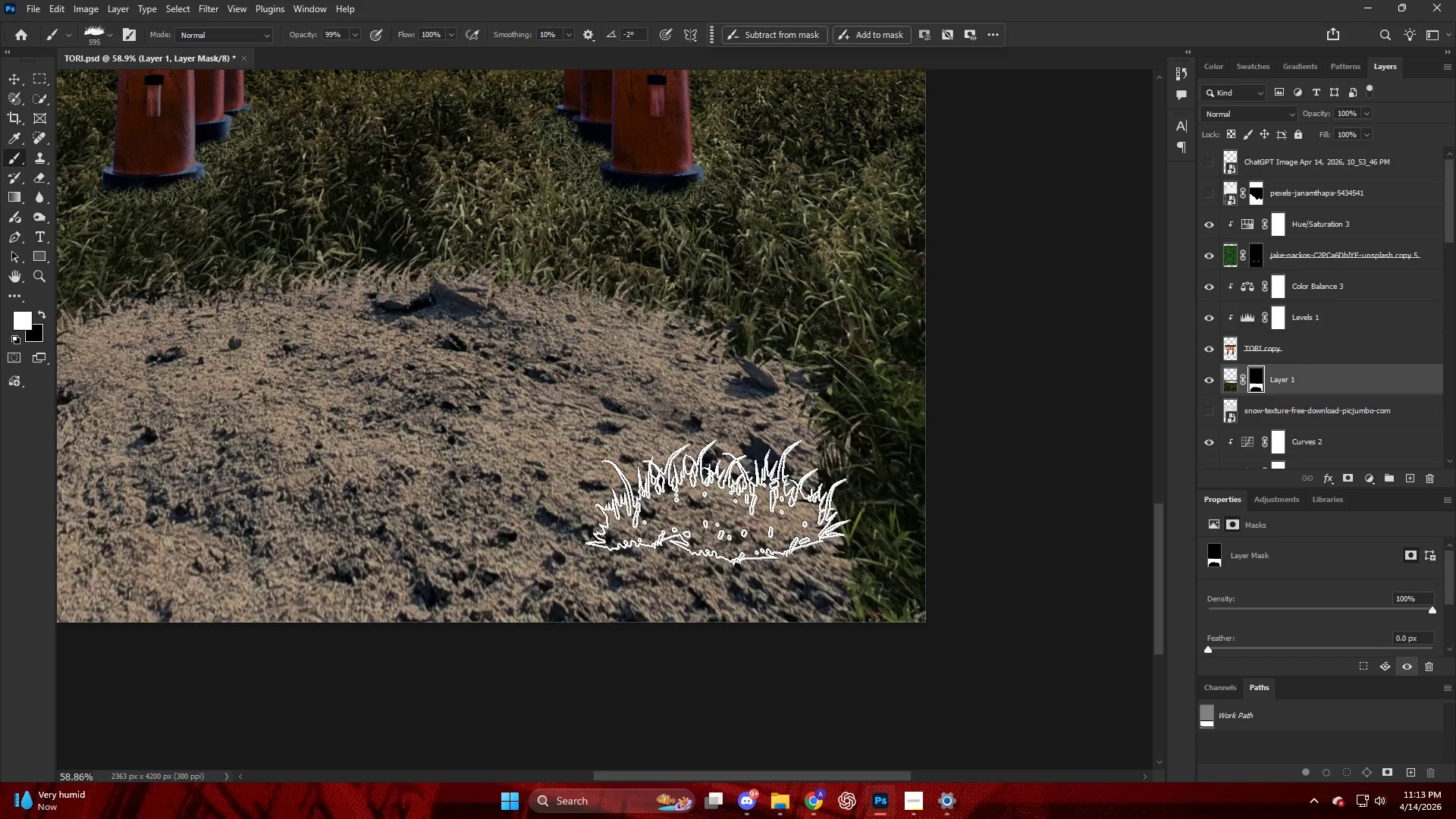 
type(xx)
 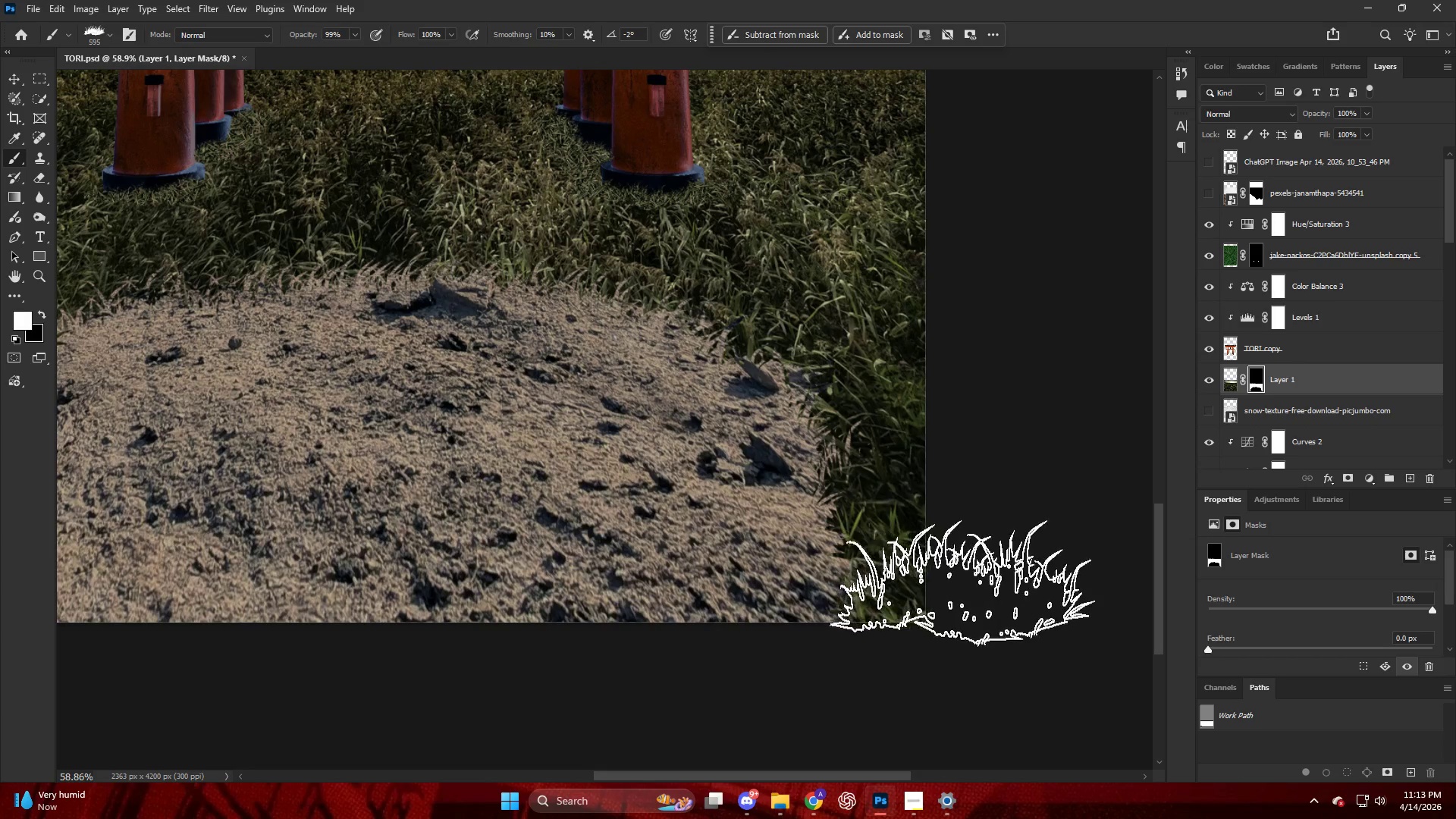 
left_click_drag(start_coordinate=[713, 472], to_coordinate=[716, 479])
 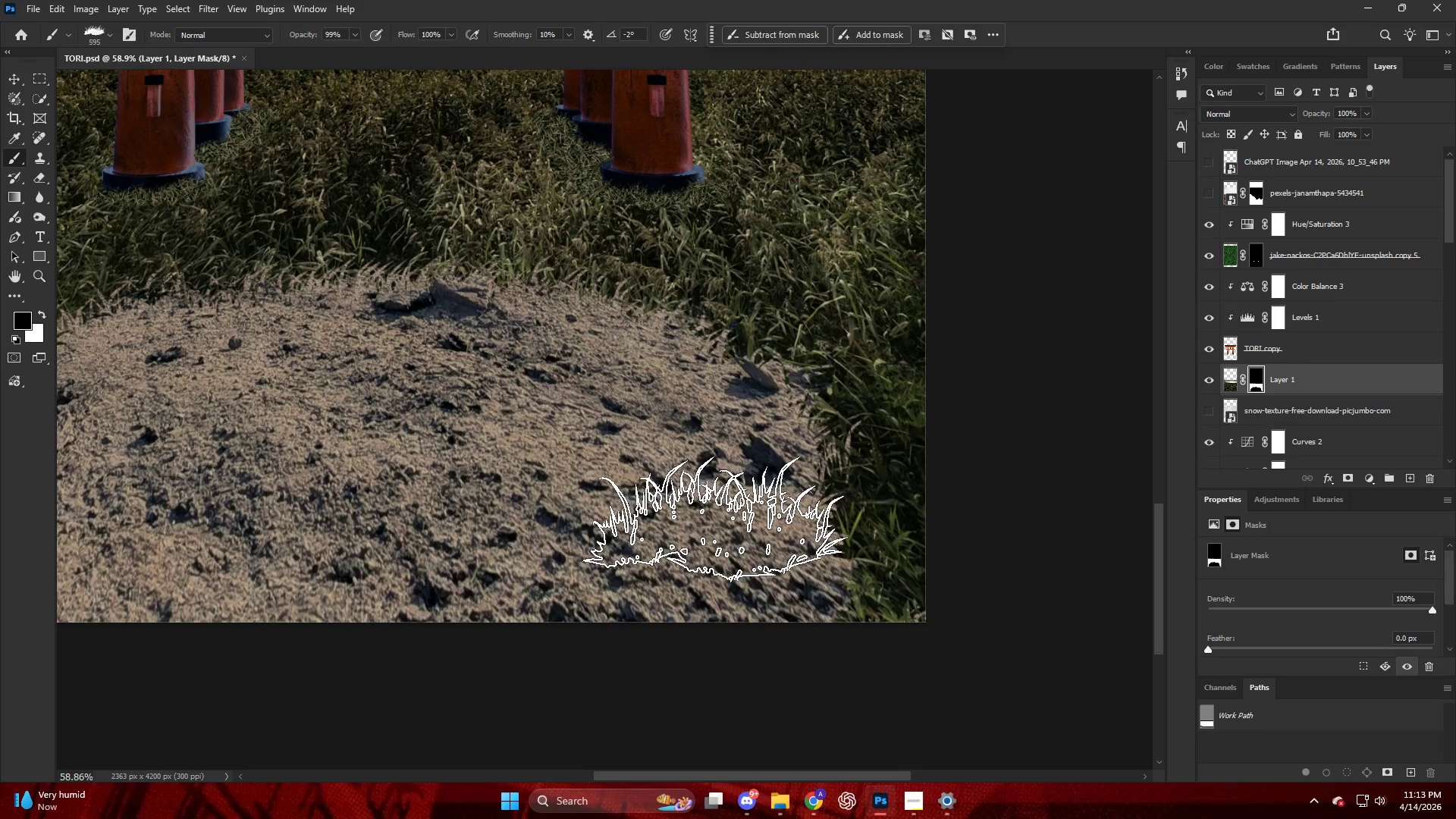 
left_click_drag(start_coordinate=[715, 517], to_coordinate=[709, 532])
 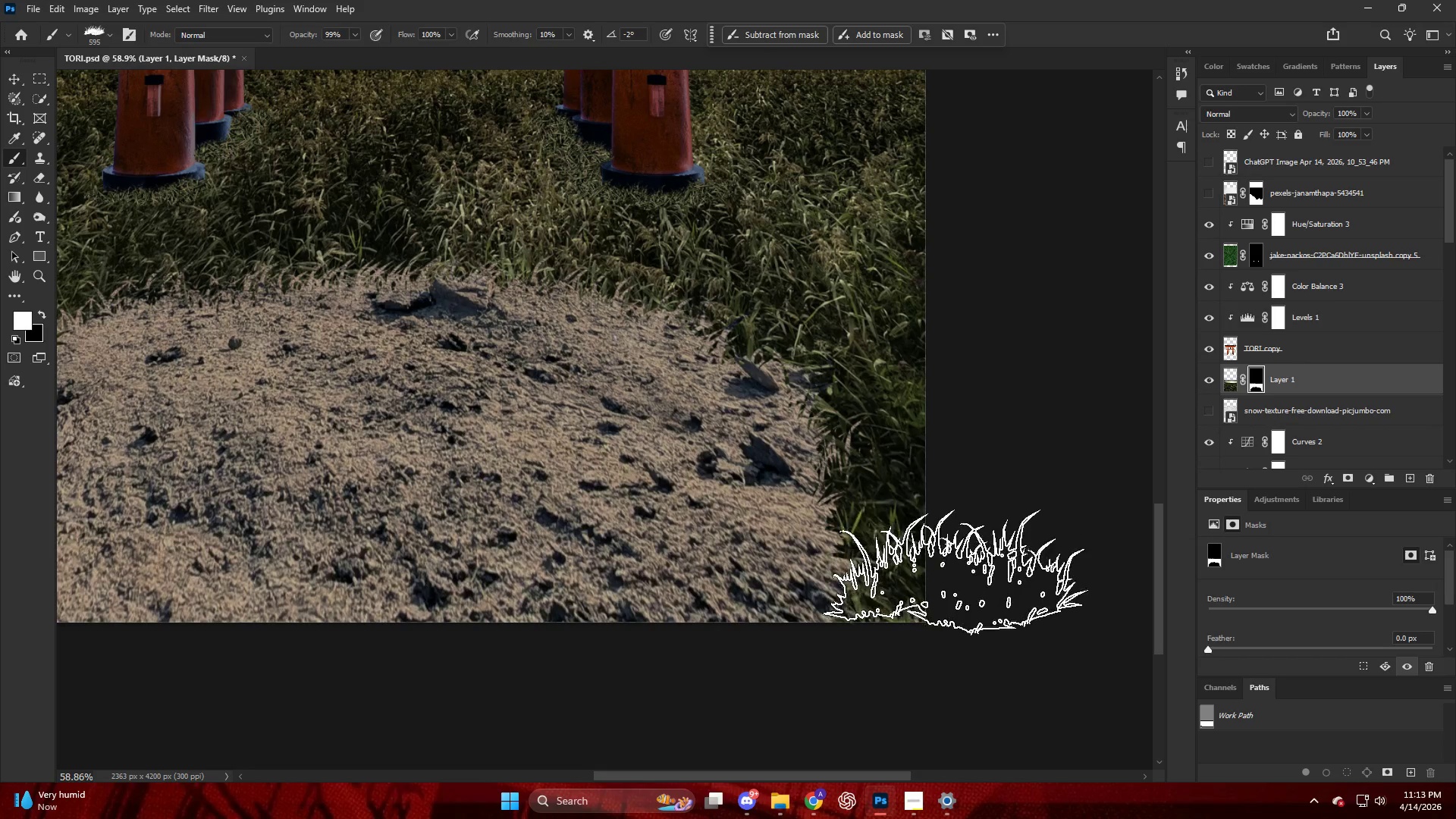 
left_click_drag(start_coordinate=[946, 519], to_coordinate=[946, 511])
 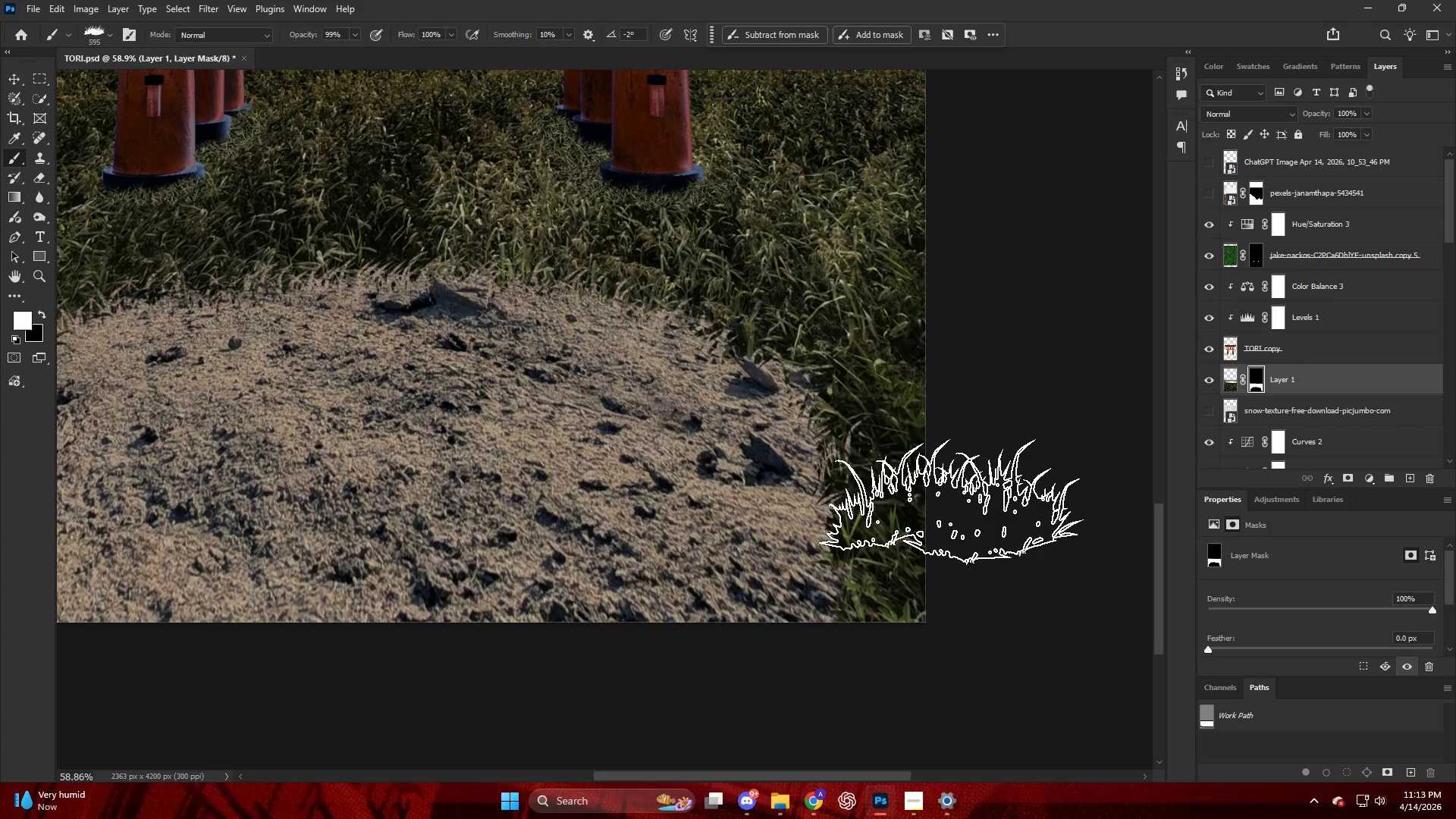 
left_click_drag(start_coordinate=[950, 502], to_coordinate=[953, 493])
 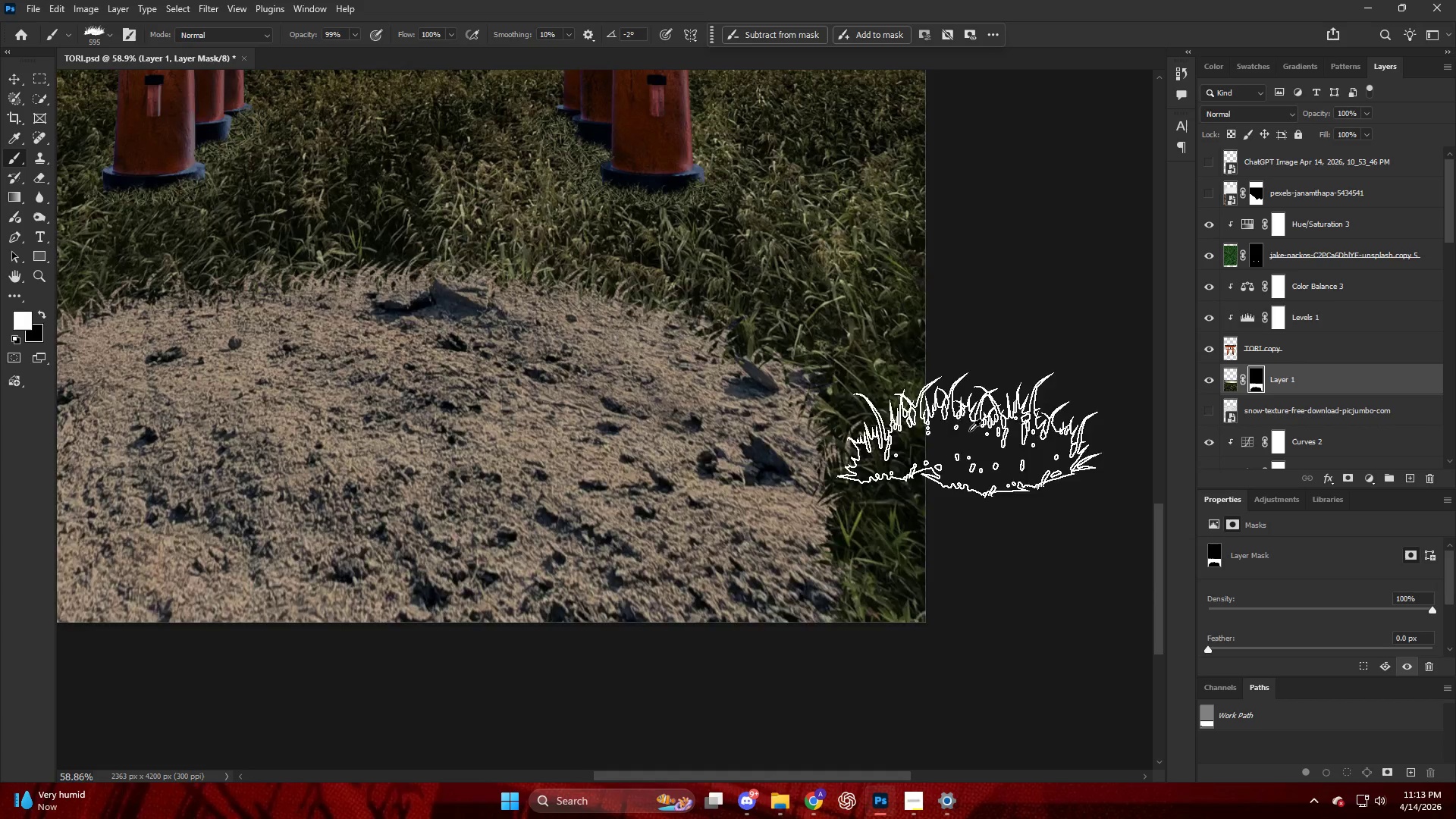 
hold_key(key=AltLeft, duration=0.41)
 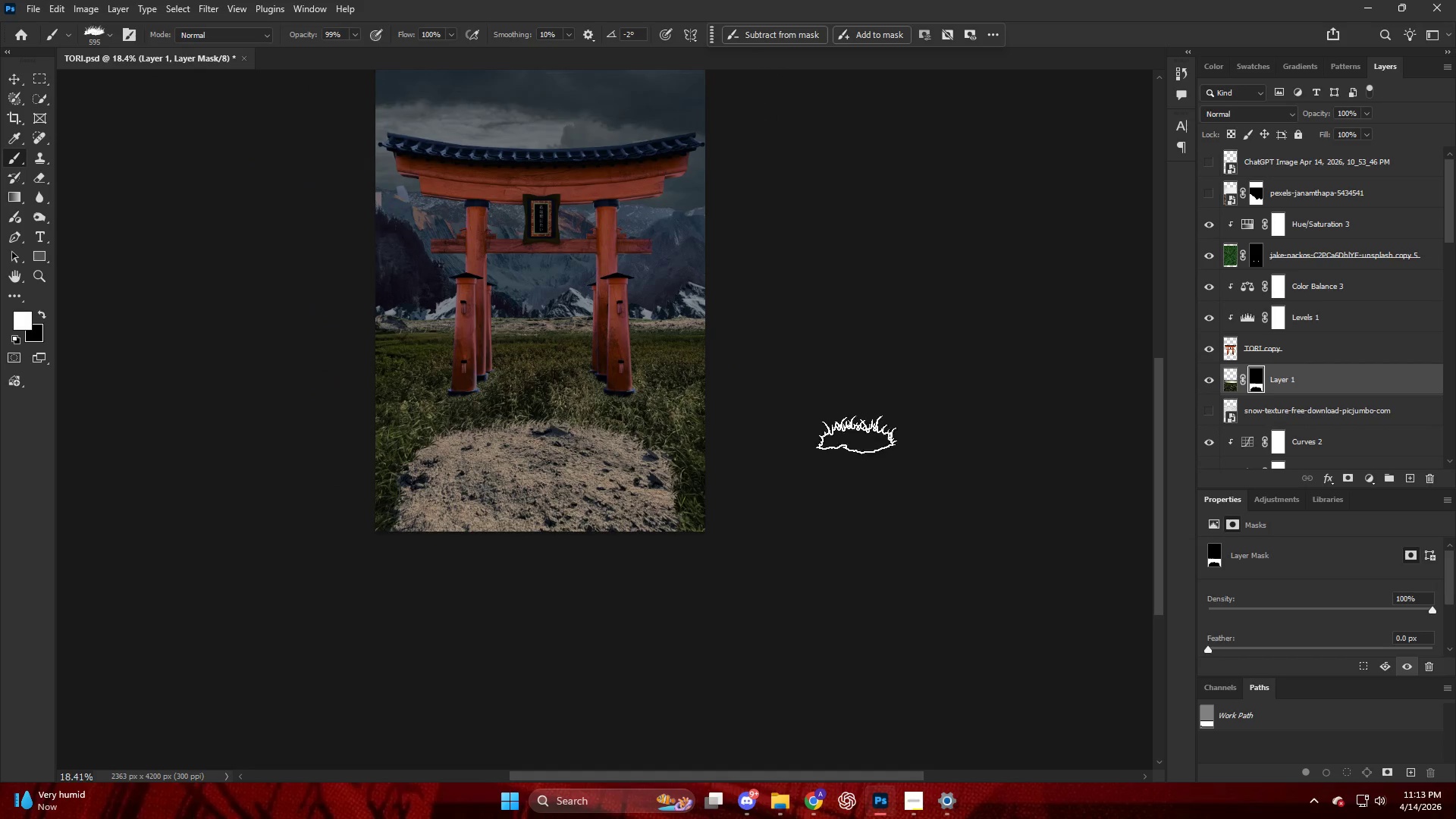 
key(Alt+AltLeft)
 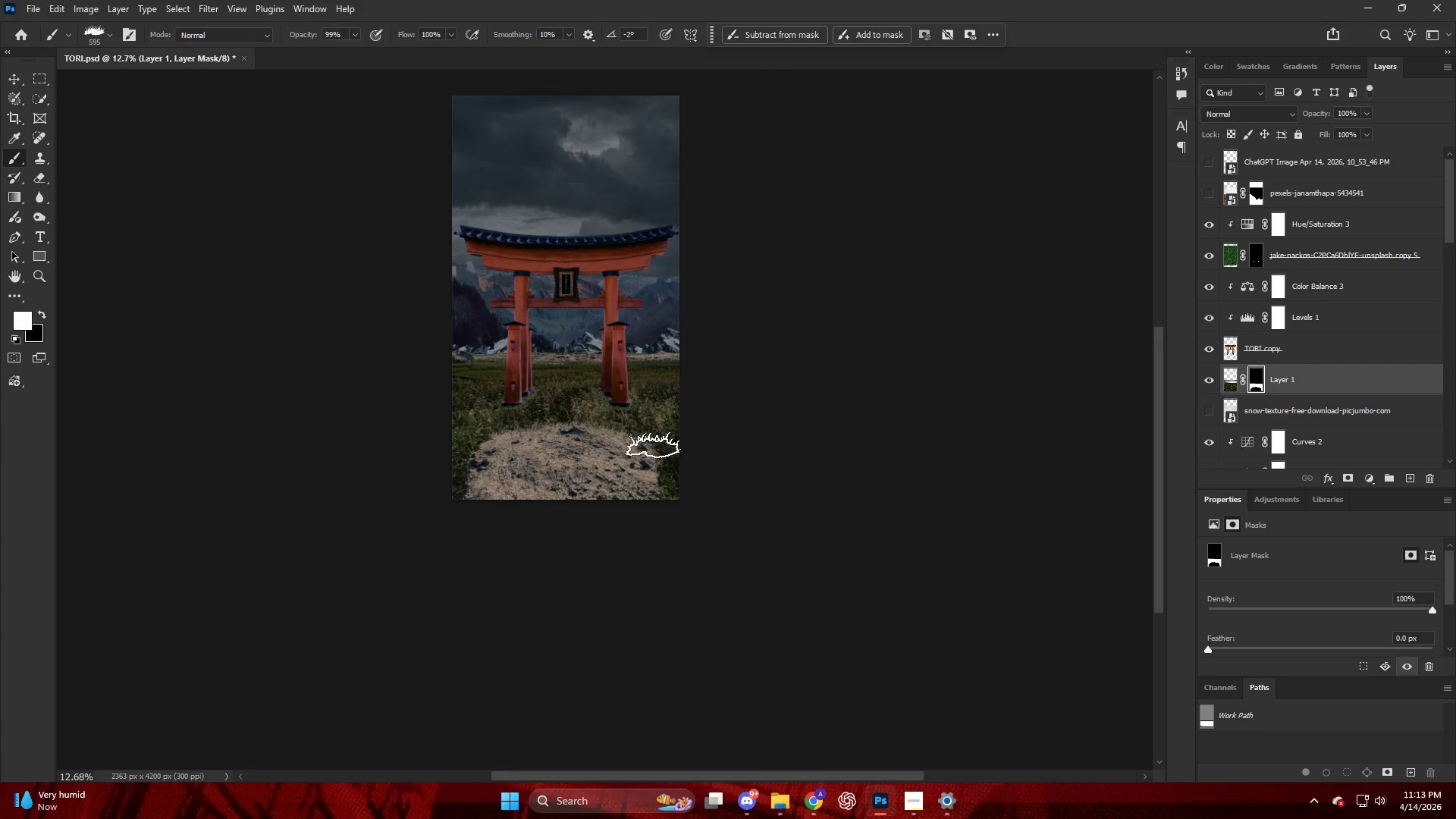 
hold_key(key=ControlLeft, duration=0.31)
hold_key(key=AltLeft, duration=0.55)
scroll: coordinate [711, 357], scroll_direction: up, amount: 13.0
 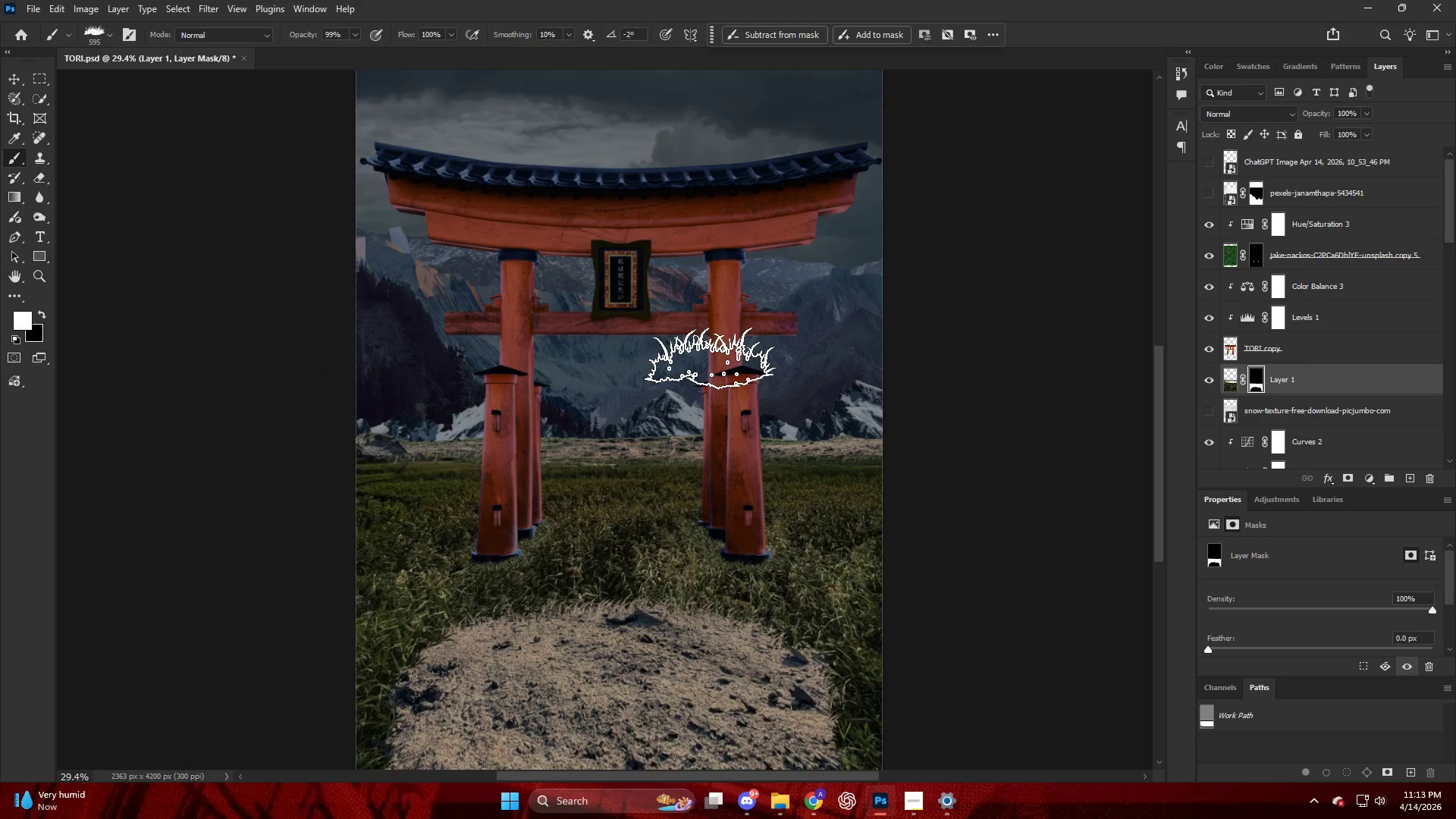 
hold_key(key=AltLeft, duration=0.36)
scroll: coordinate [739, 337], scroll_direction: down, amount: 9.0
 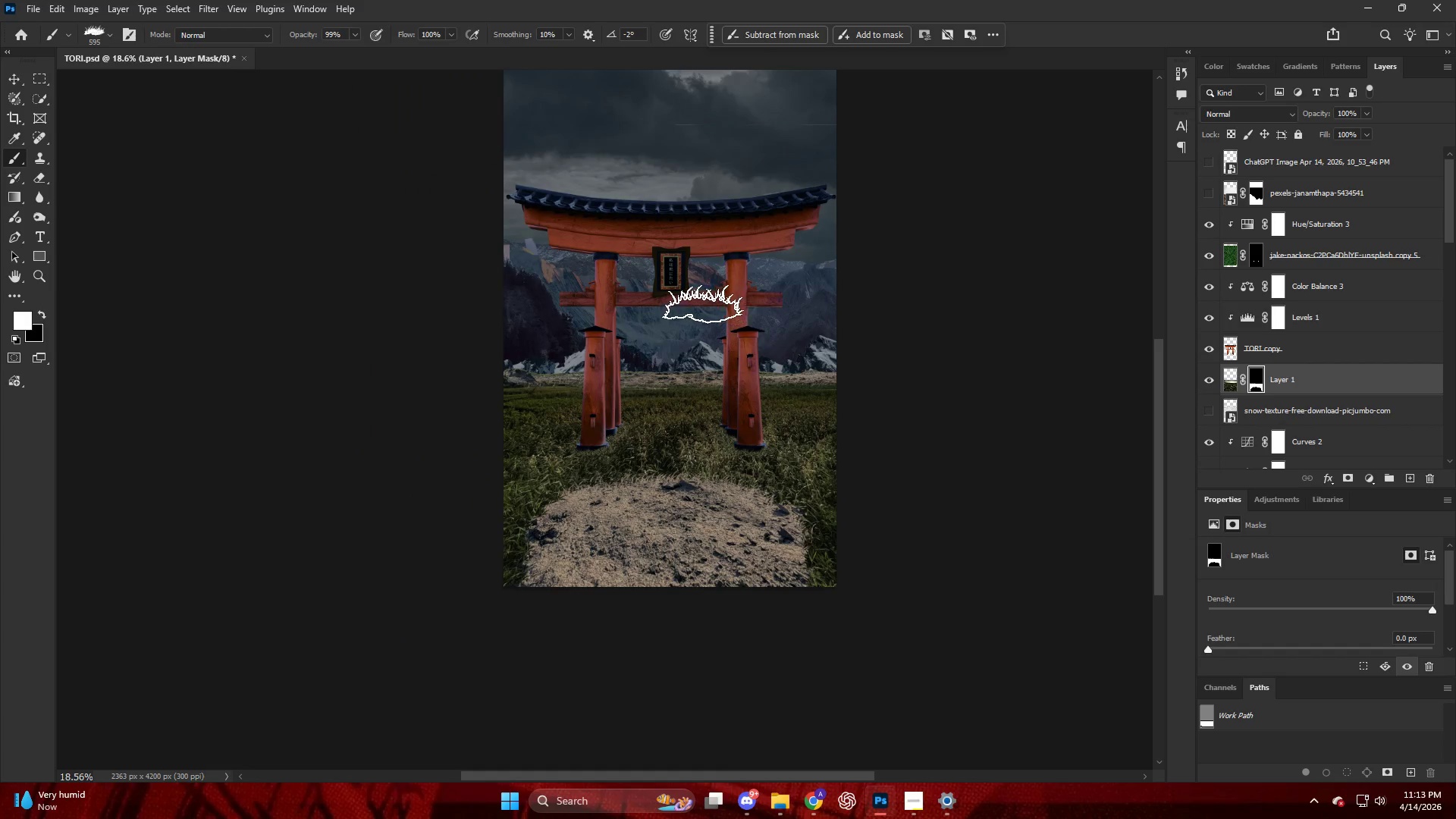 
key(Alt+AltLeft)
 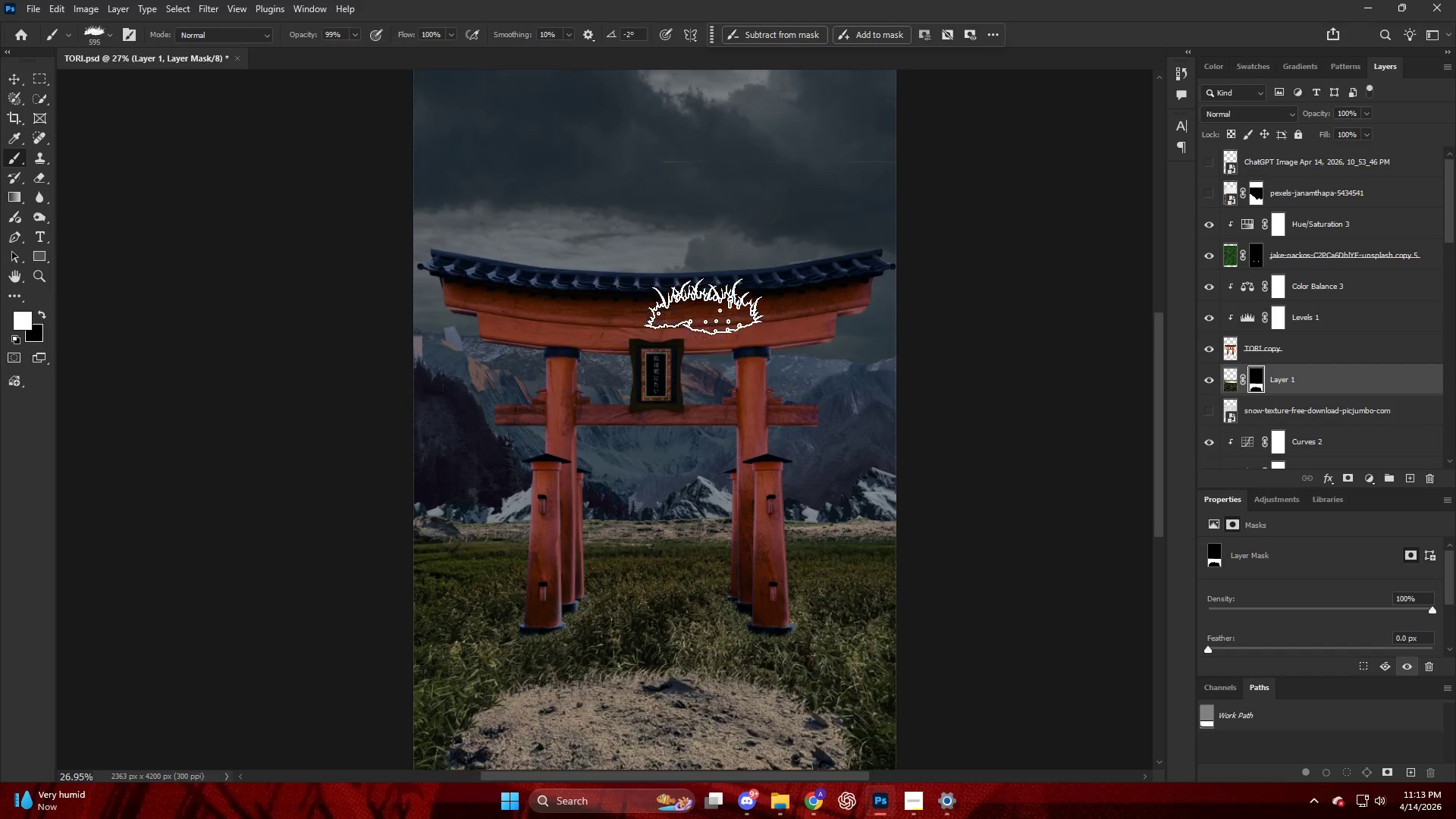 
key(Alt+AltLeft)
 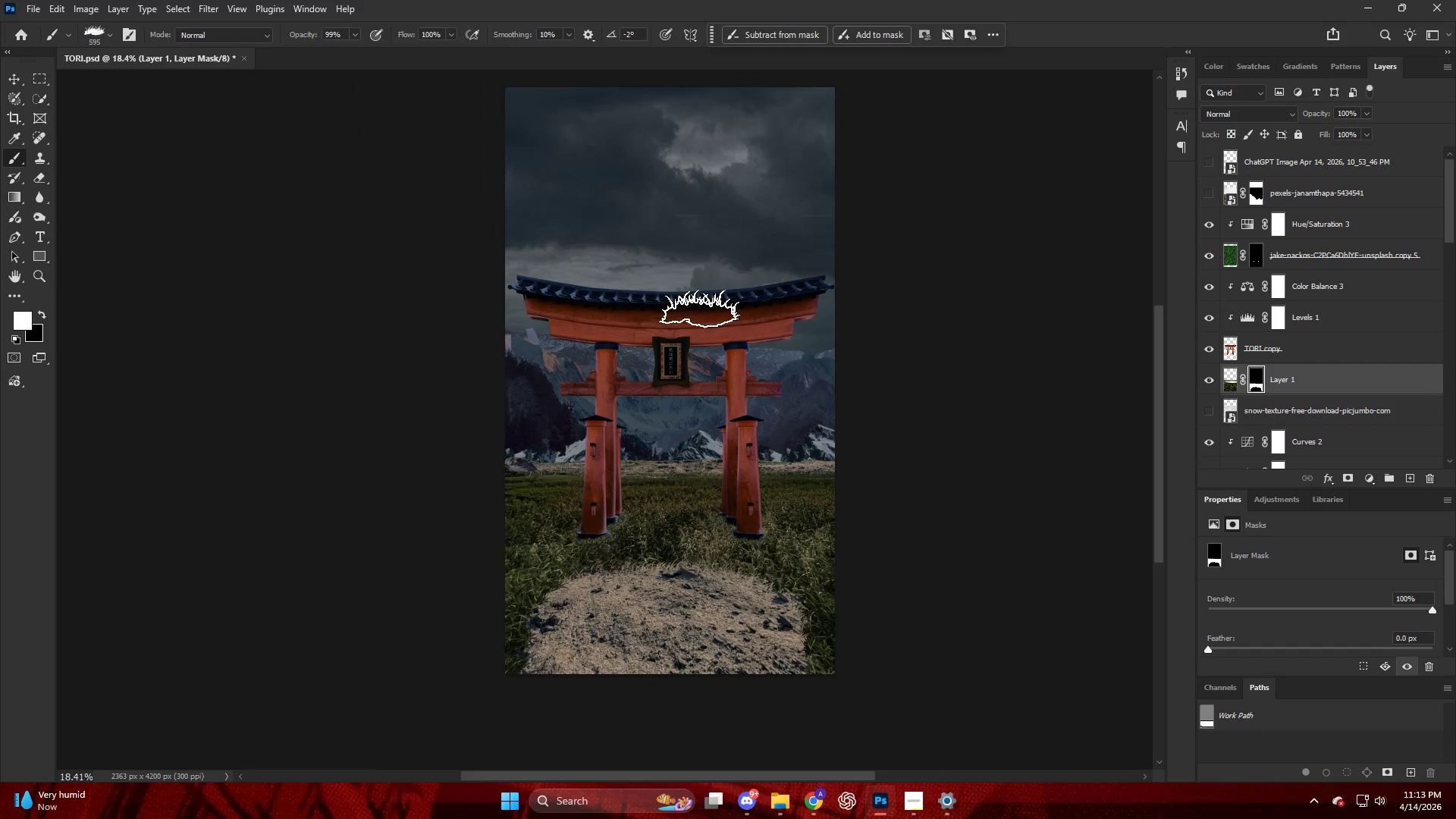 
key(Control+ControlLeft)
 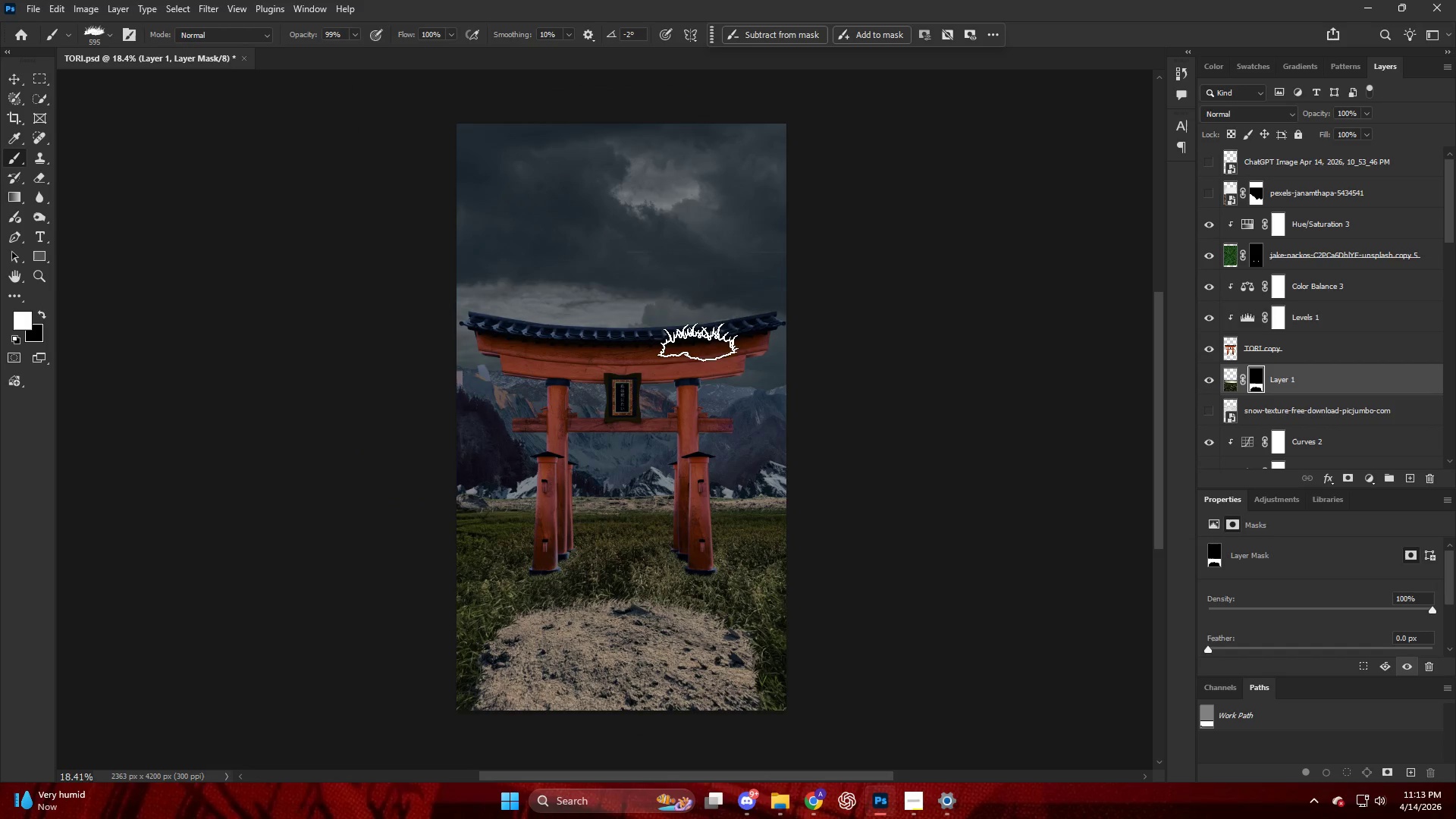 
hold_key(key=AltLeft, duration=0.53)
 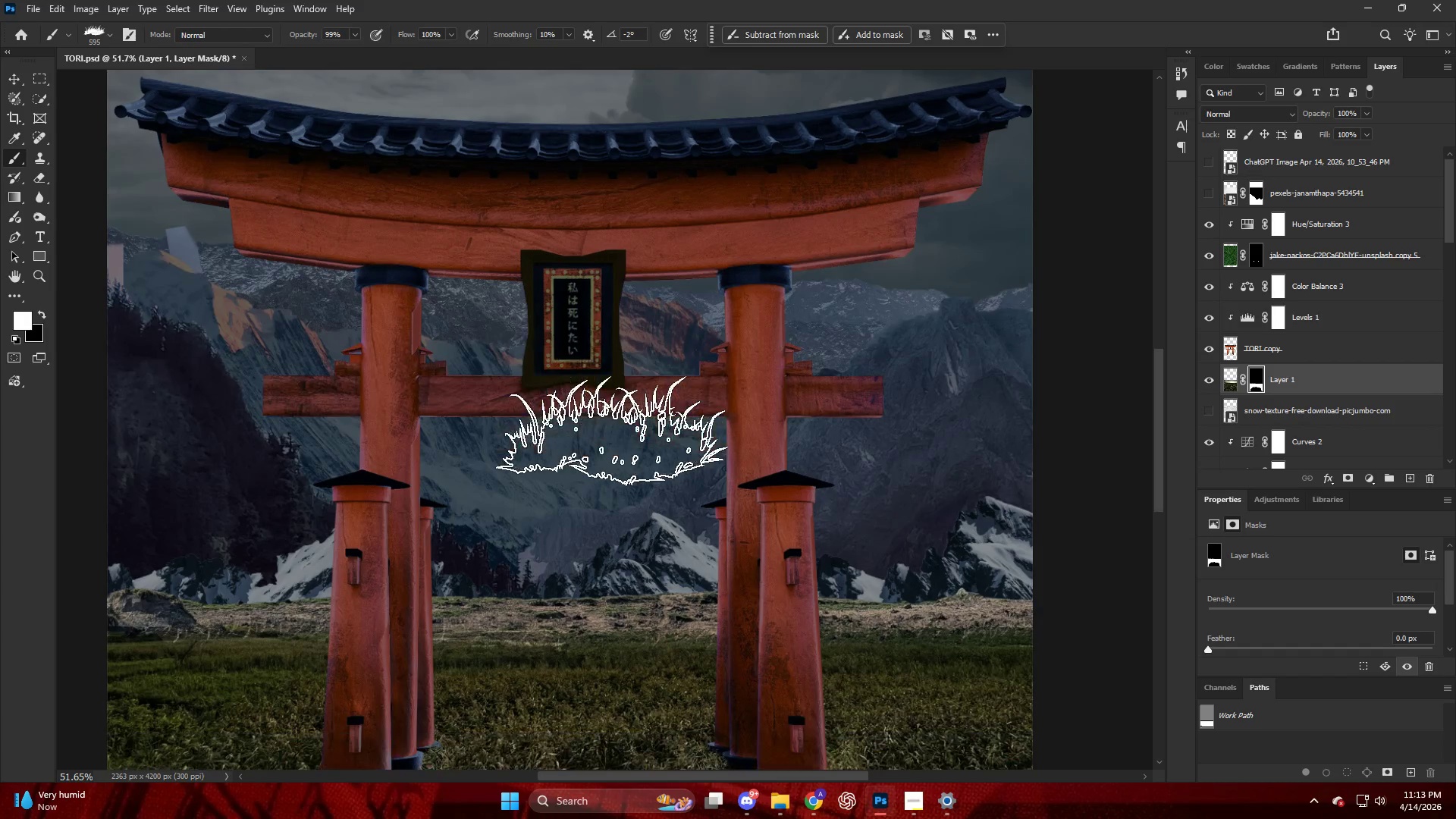 
scroll: coordinate [642, 396], scroll_direction: up, amount: 19.0
 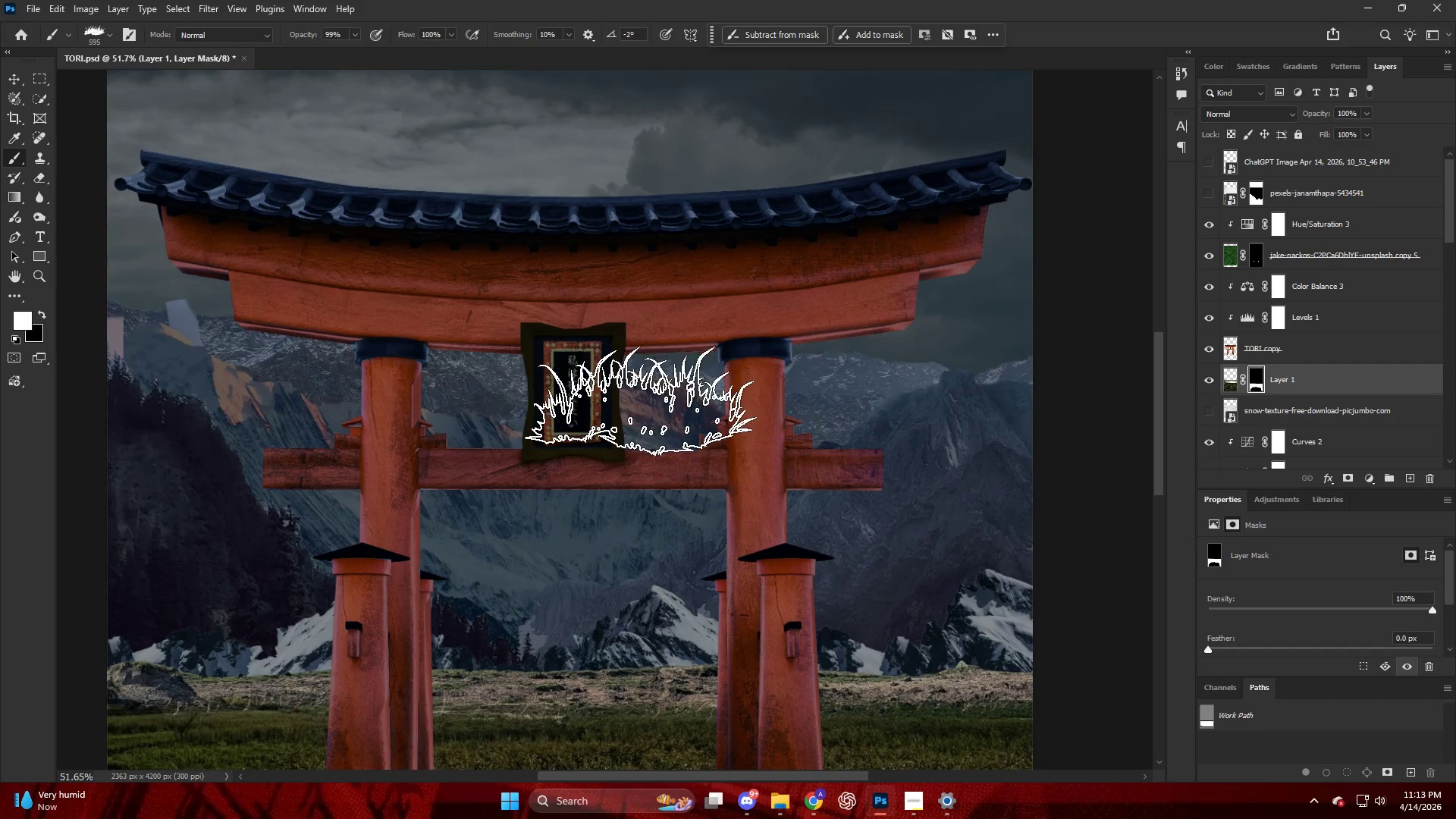 
scroll: coordinate [611, 432], scroll_direction: down, amount: 34.0
 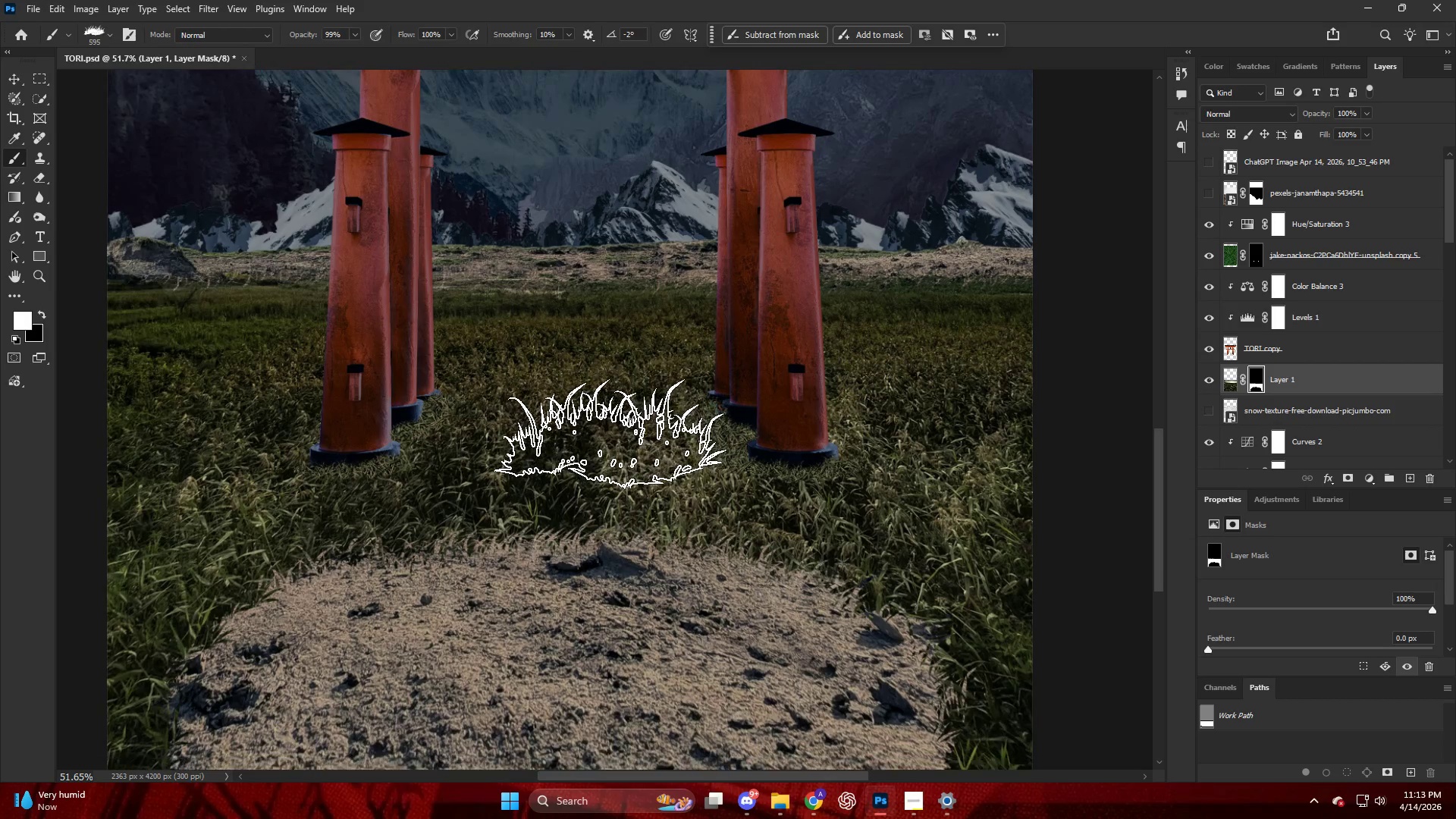 
key(Alt+AltLeft)
 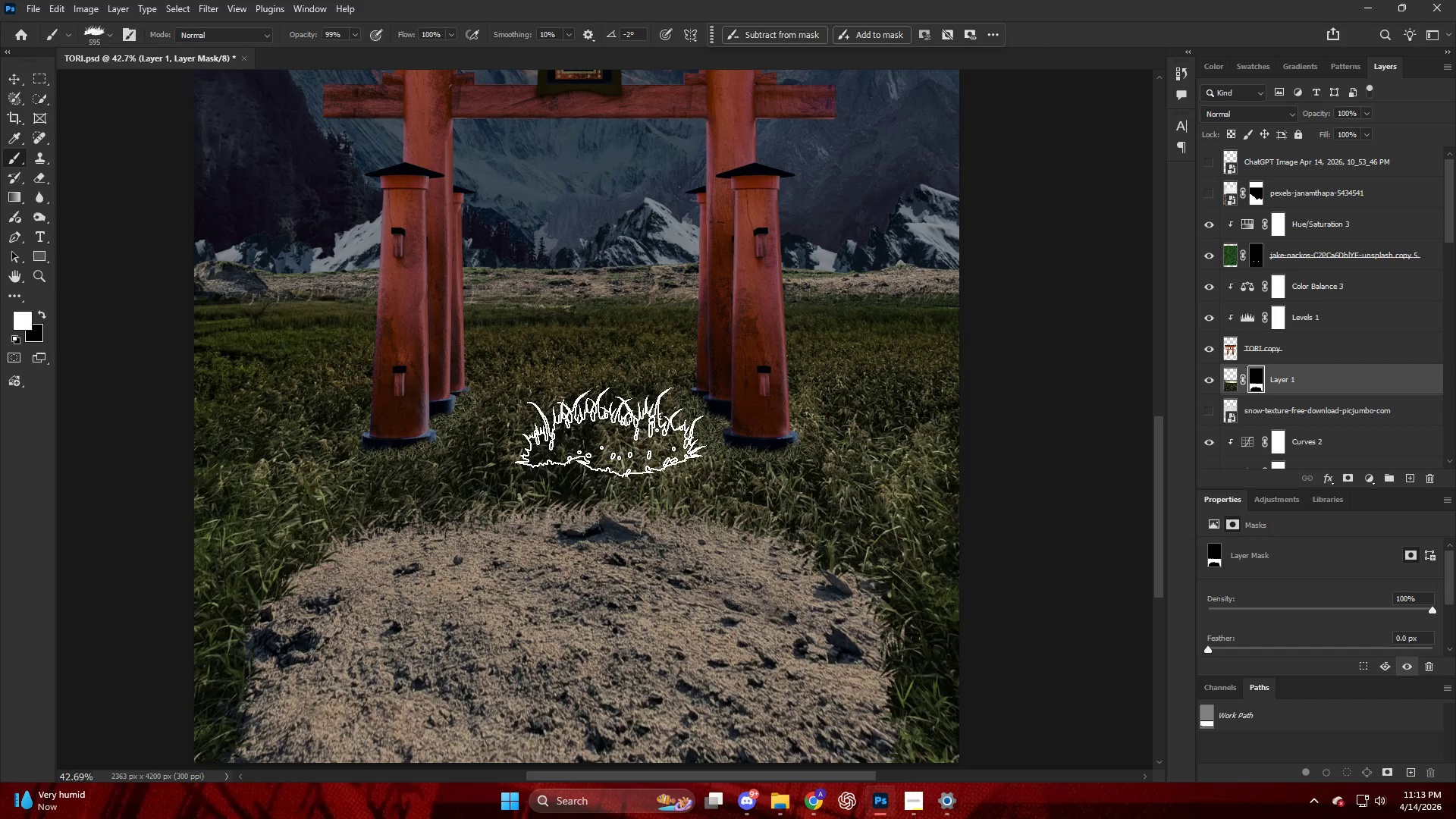 
wait(14.41)
 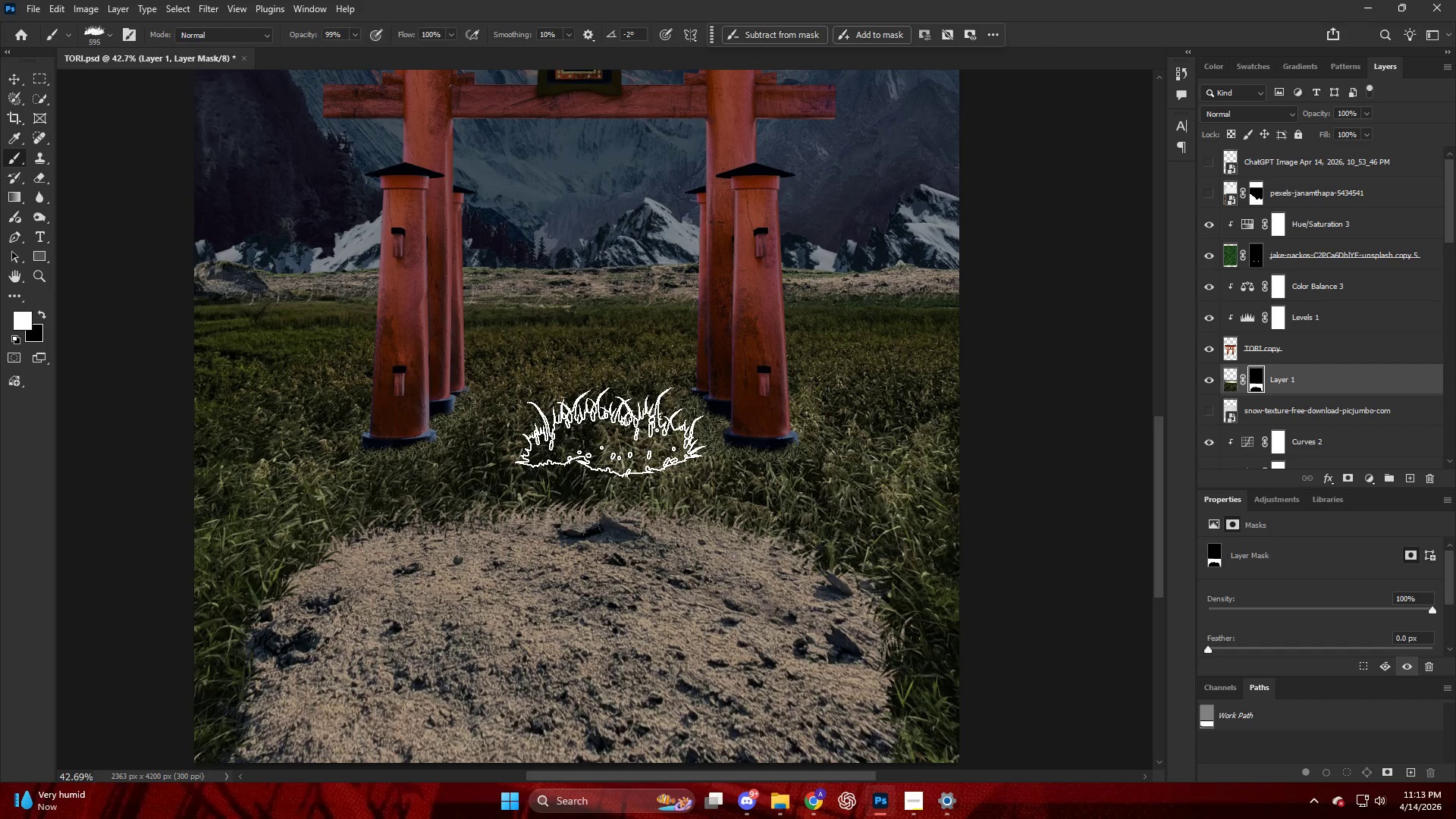 
hold_key(key=AltLeft, duration=0.75)
 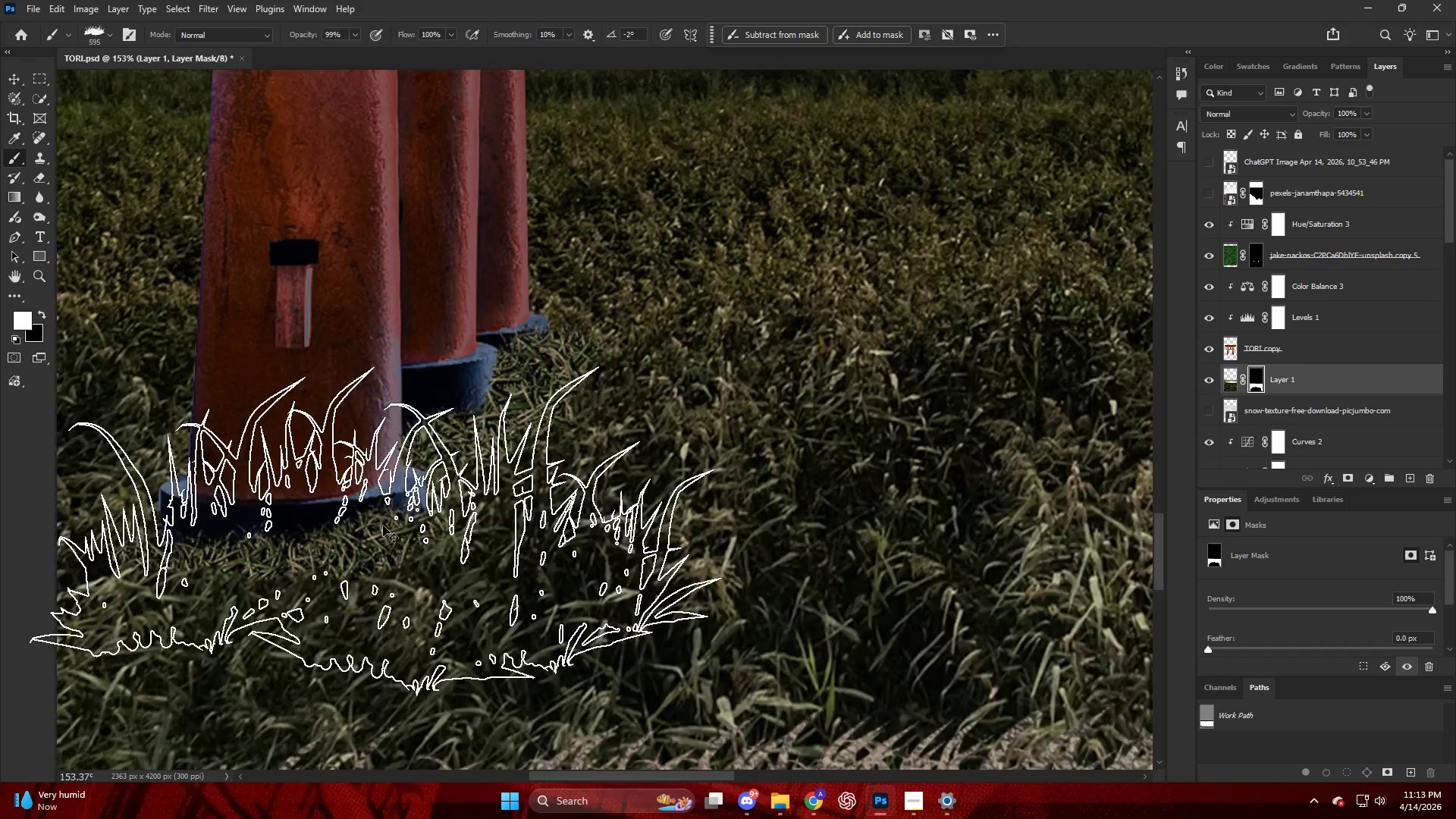 
hold_key(key=ControlLeft, duration=0.42)
 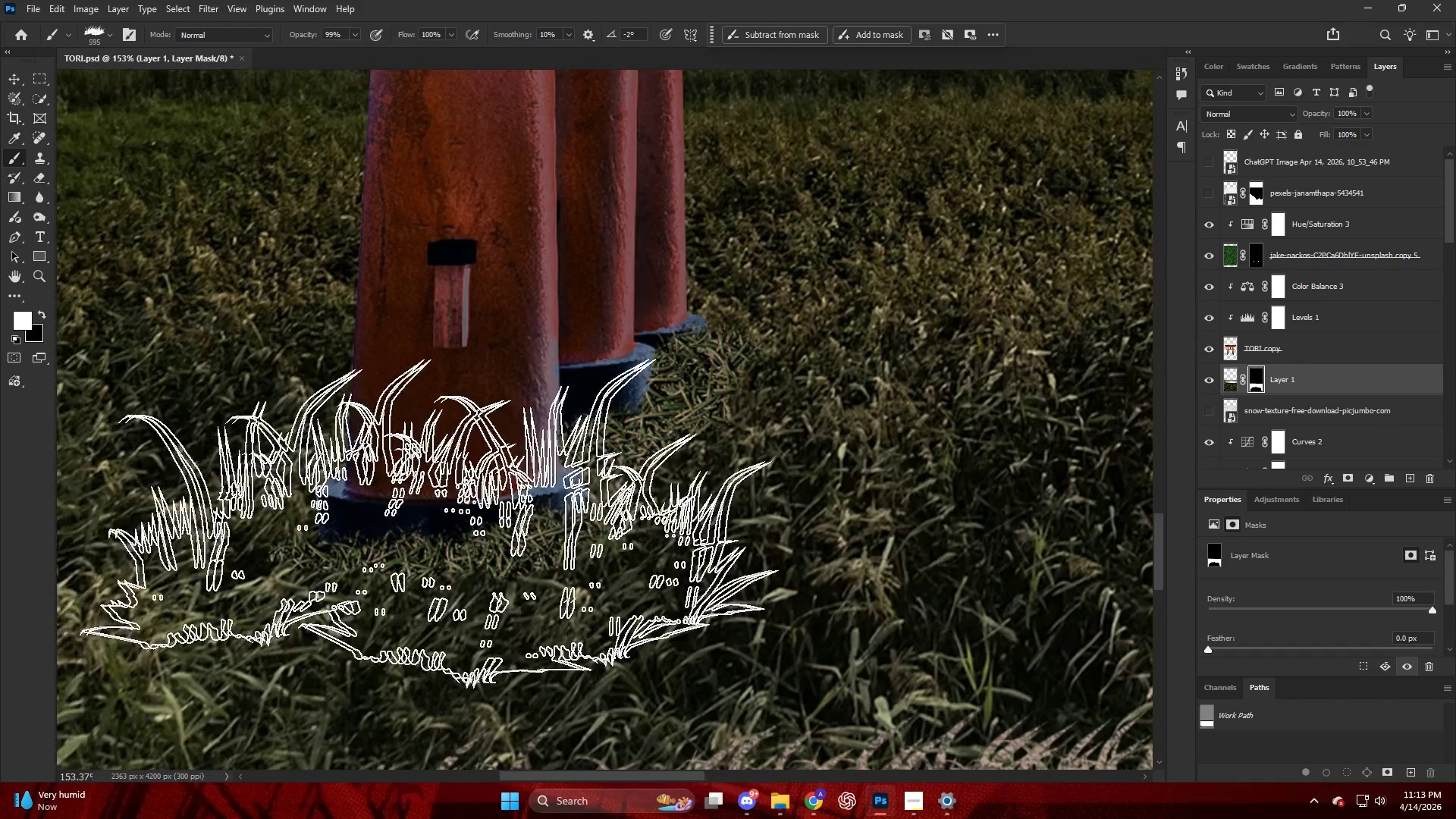 
key(Alt+AltLeft)
 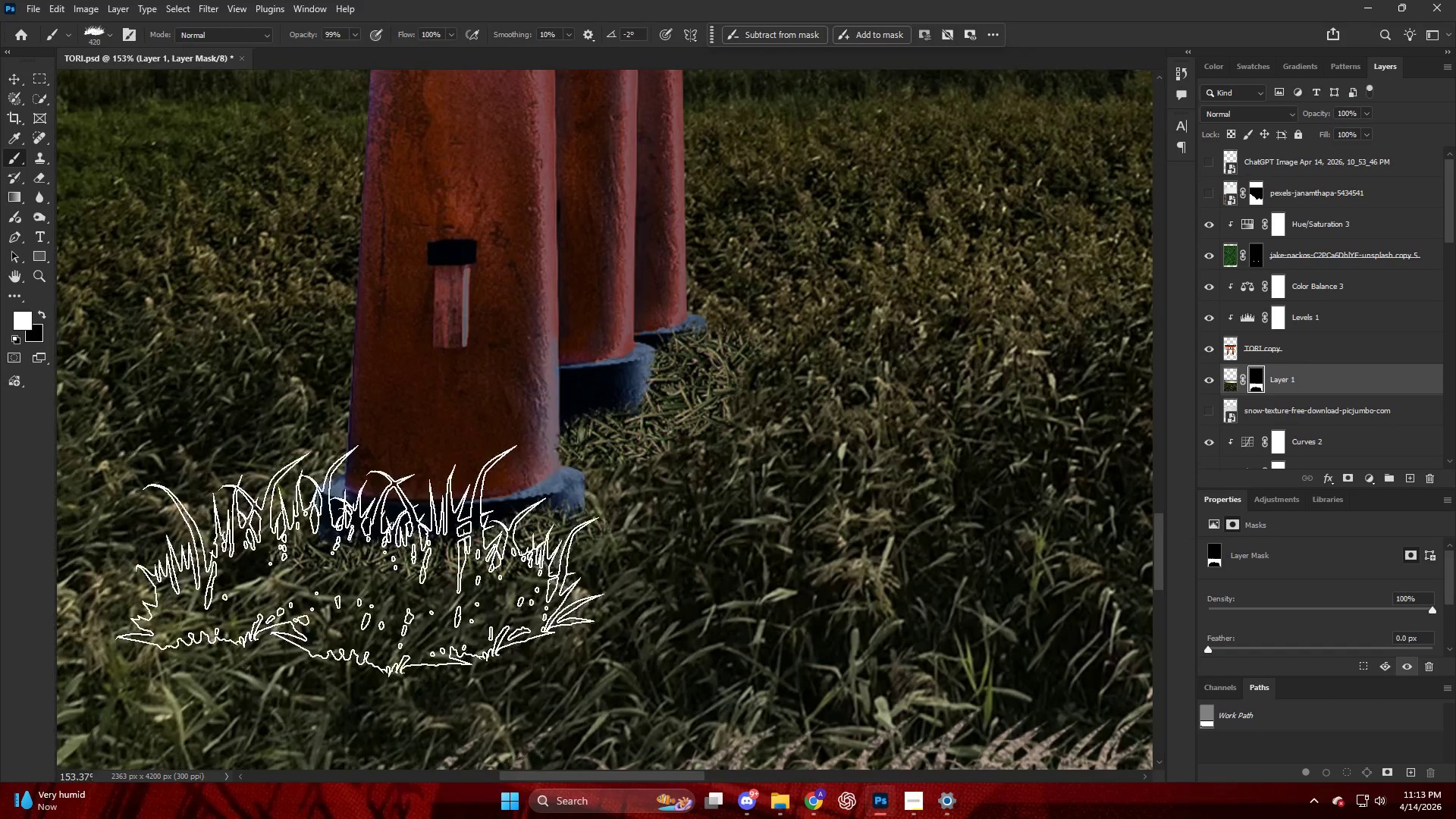 
scroll: coordinate [388, 523], scroll_direction: up, amount: 29.0
 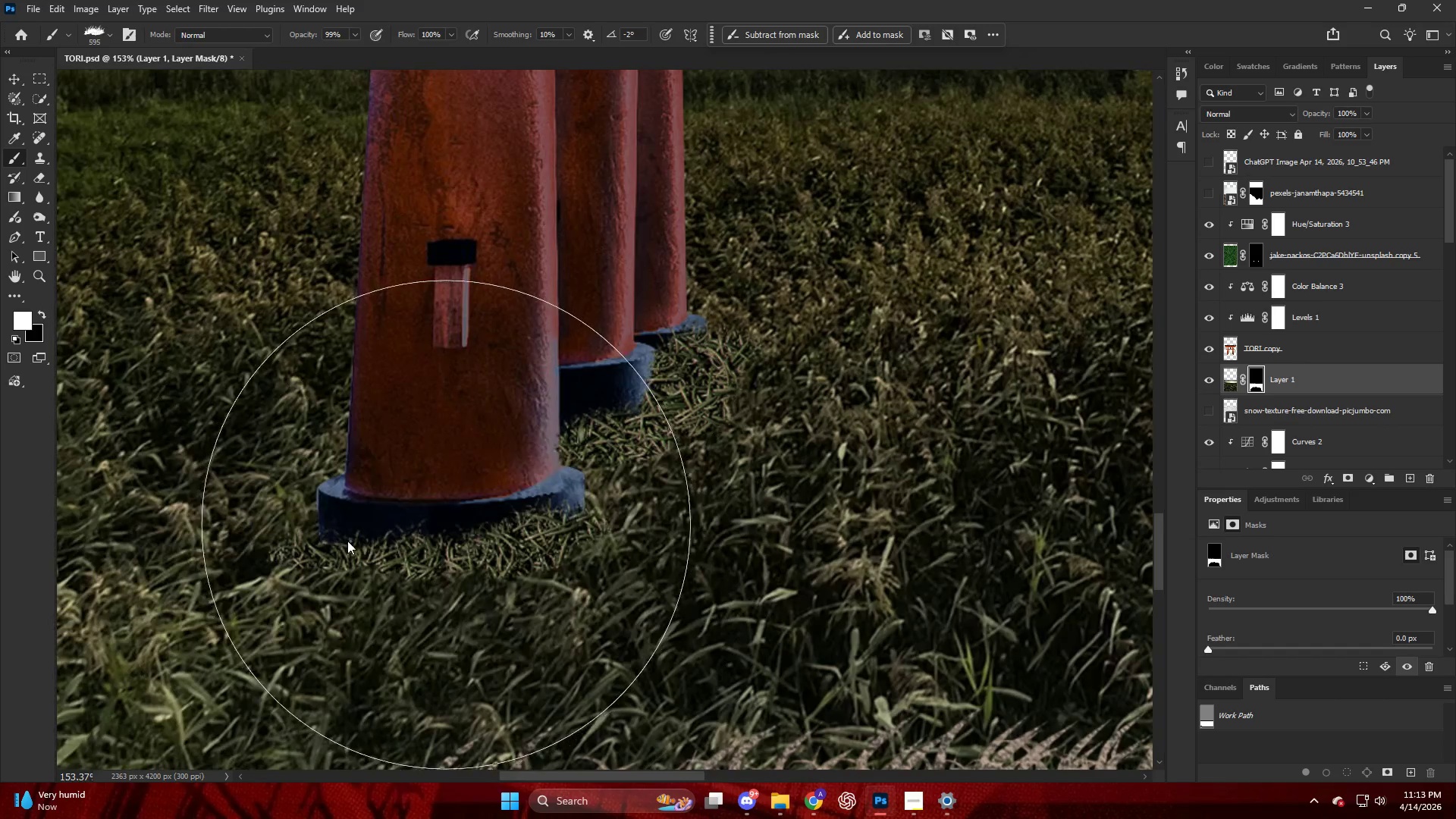 
key(V)
 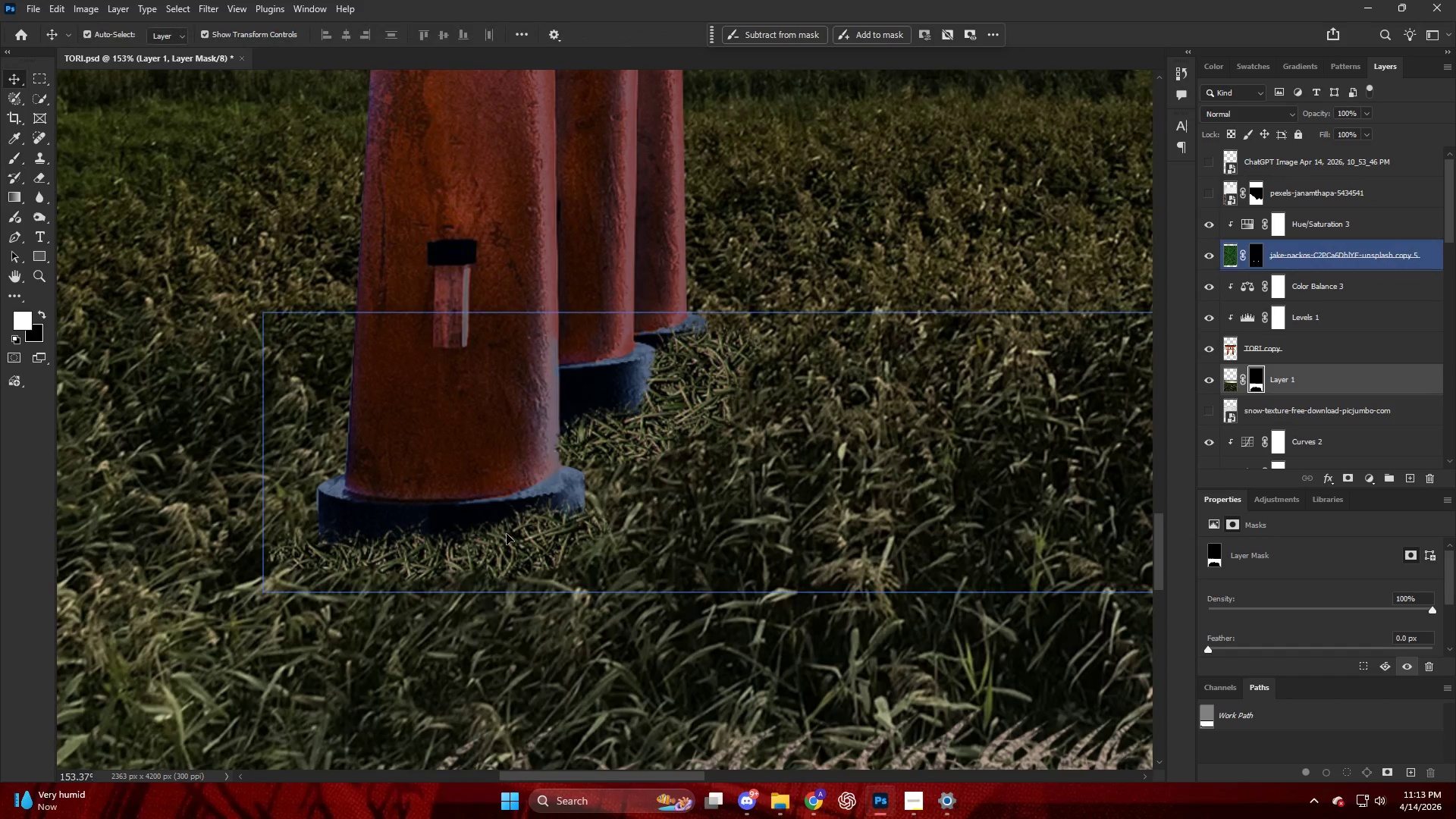 
left_click([509, 538])
 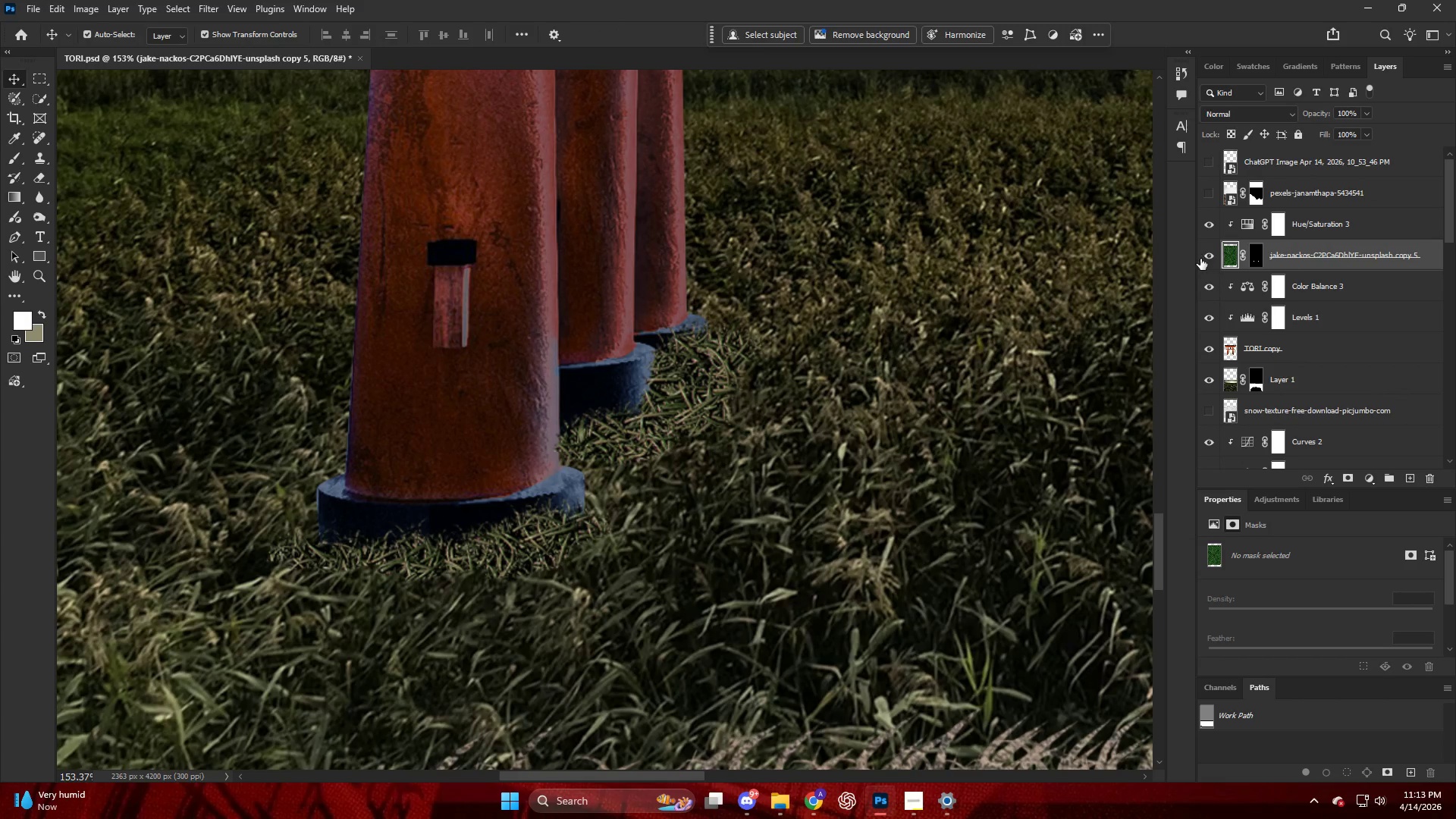 
double_click([1201, 259])
 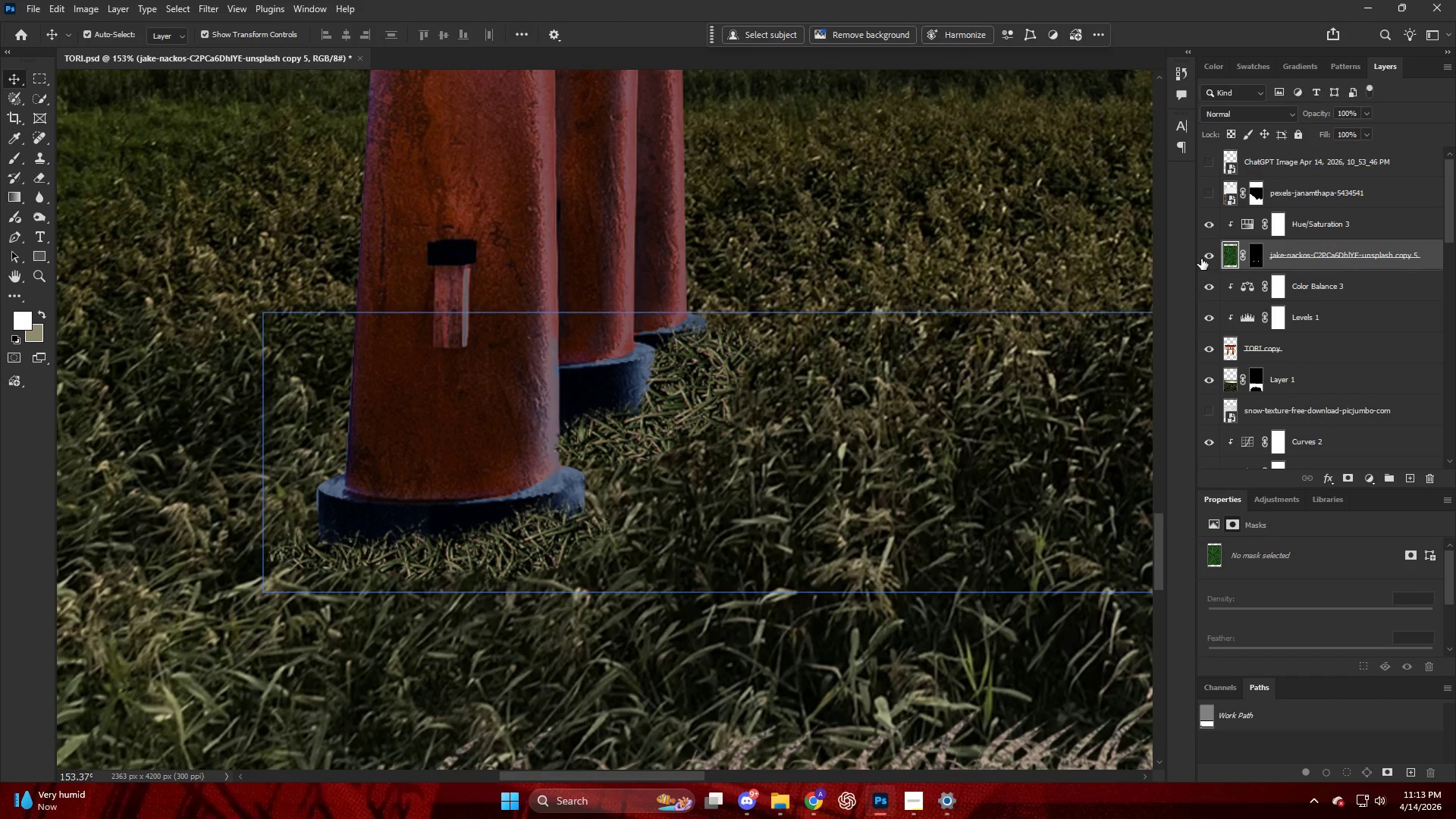 
hold_key(key=AltLeft, duration=0.47)
 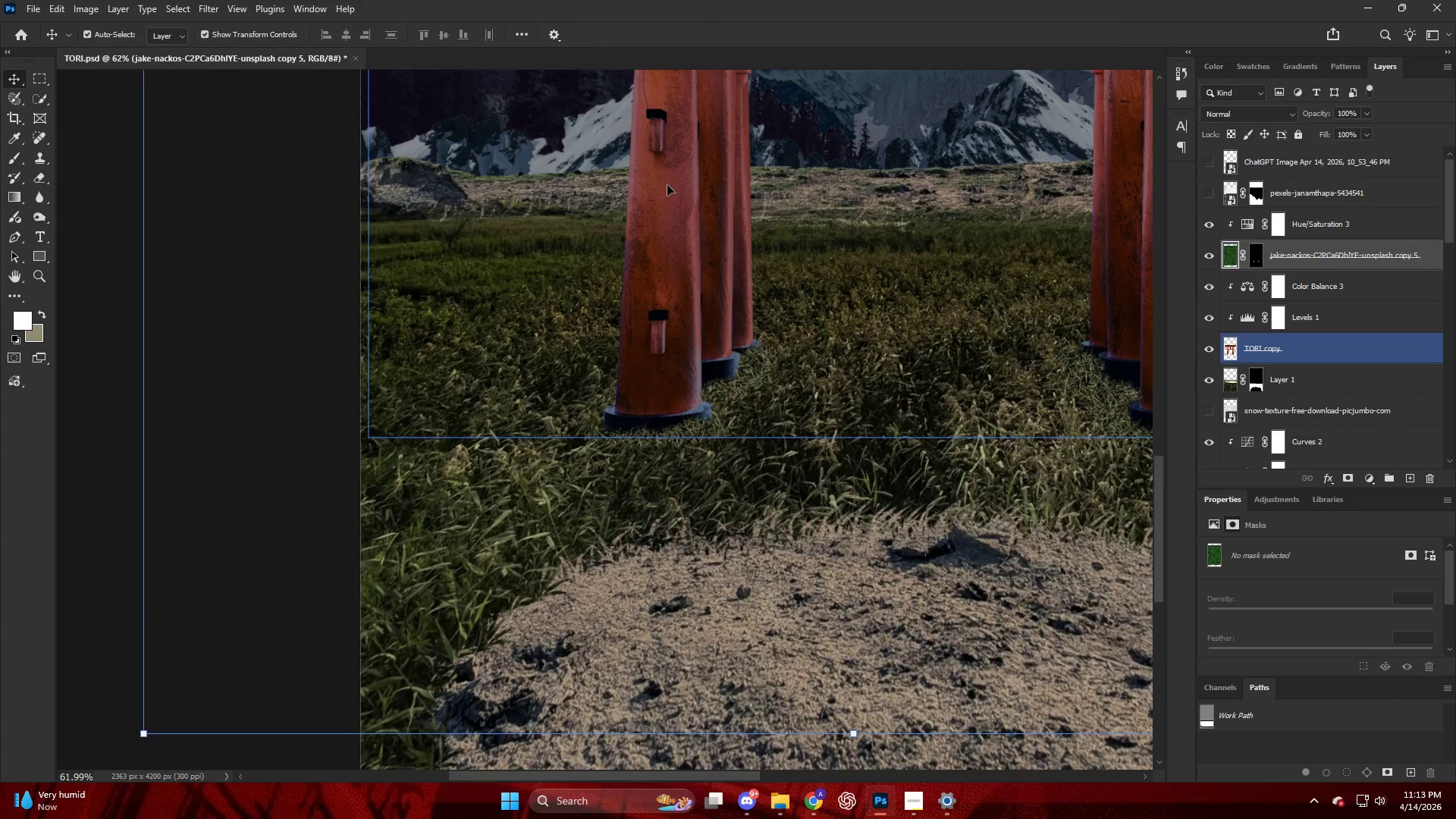 
key(V)
 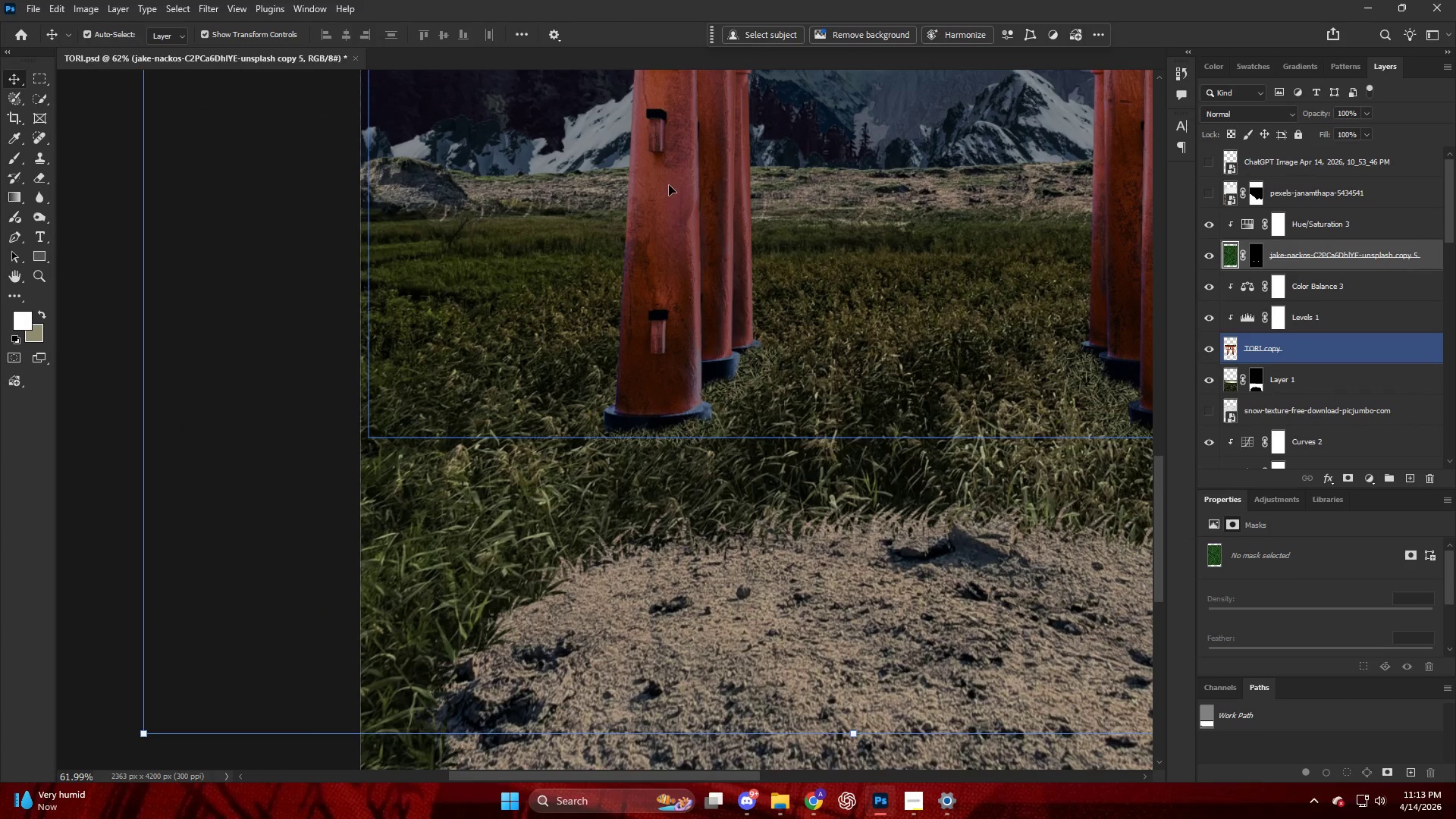 
left_click([667, 185])
 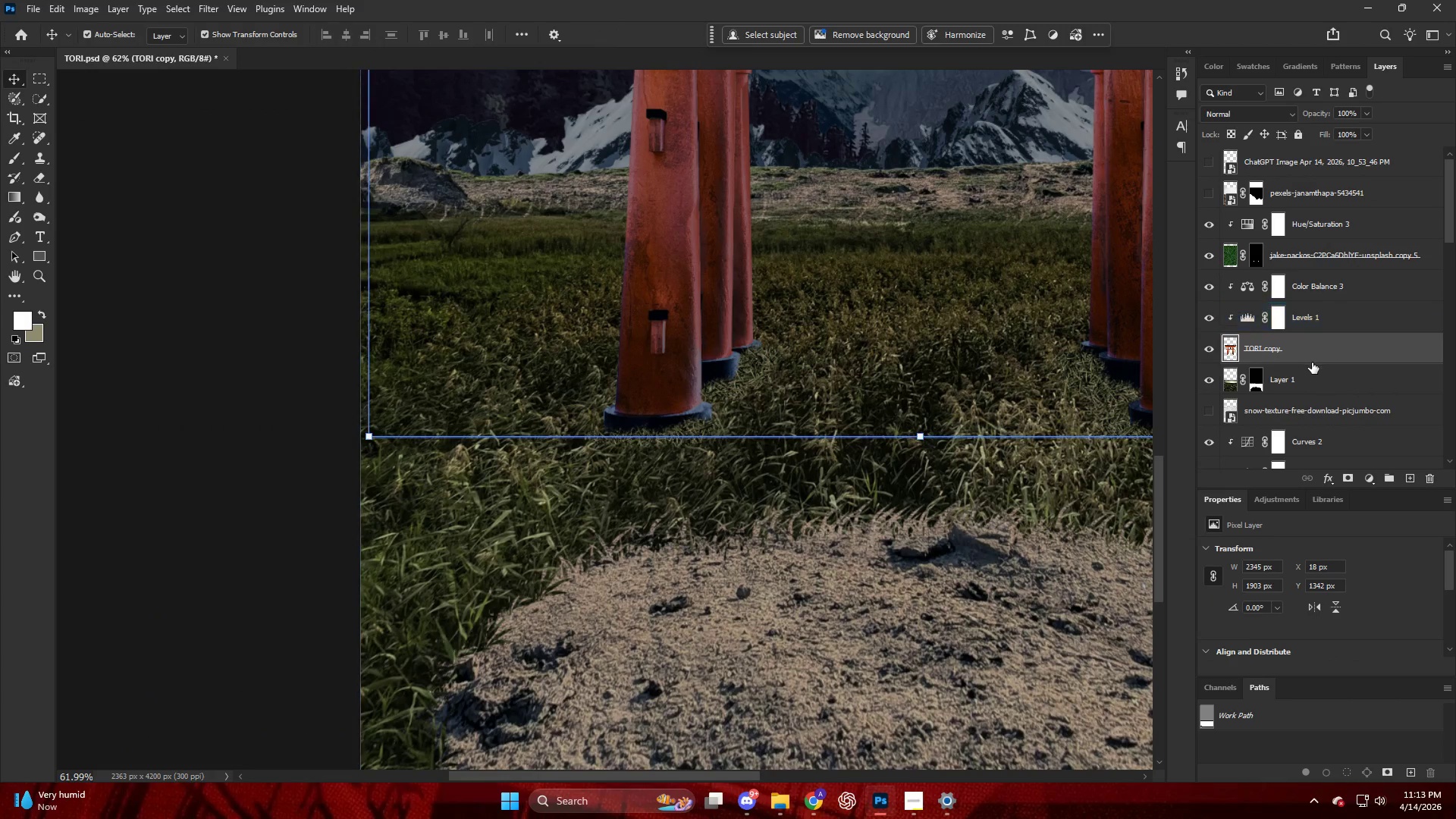 
scroll: coordinate [761, 263], scroll_direction: down, amount: 6.0
 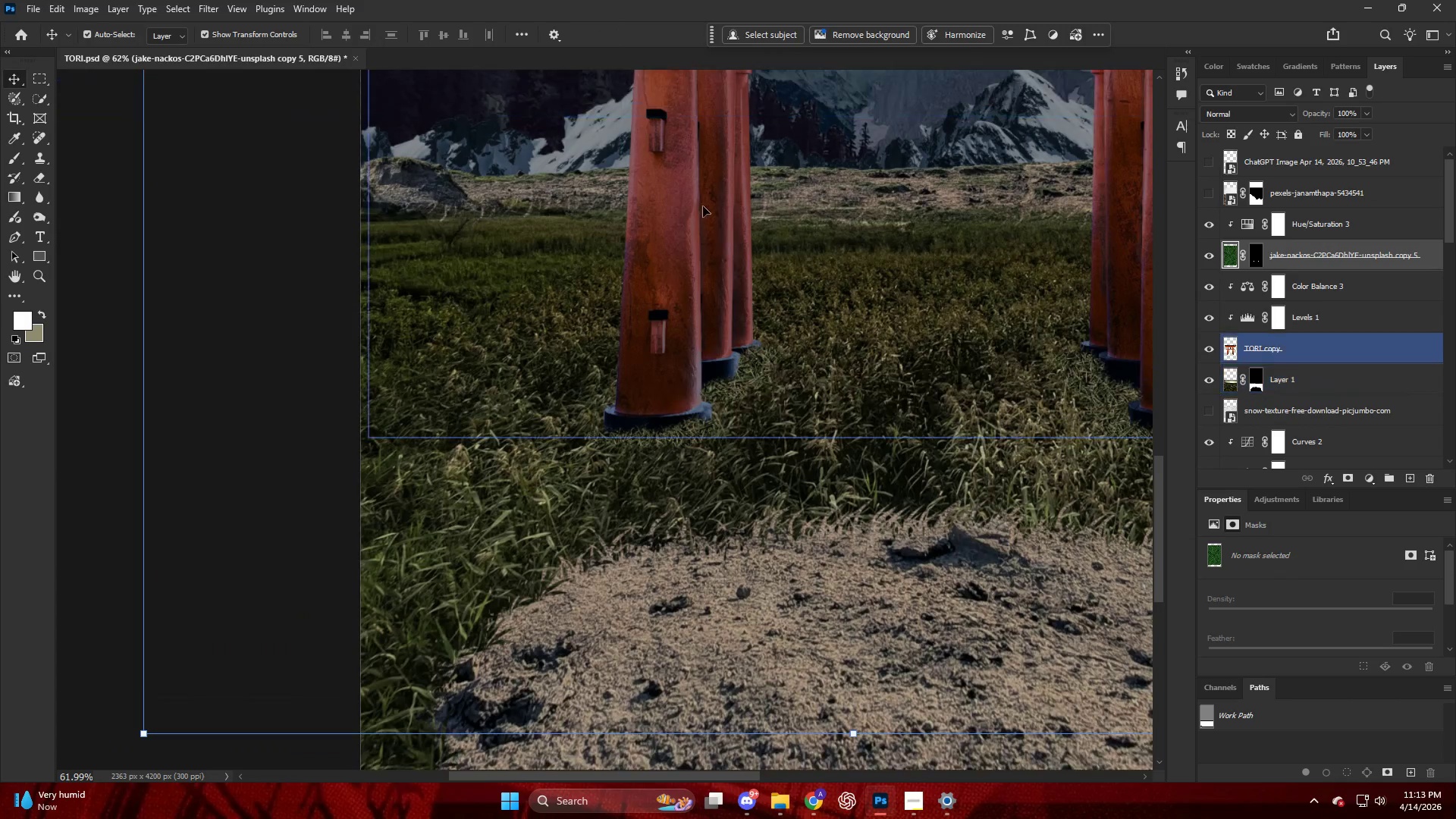 
left_click([1312, 374])
 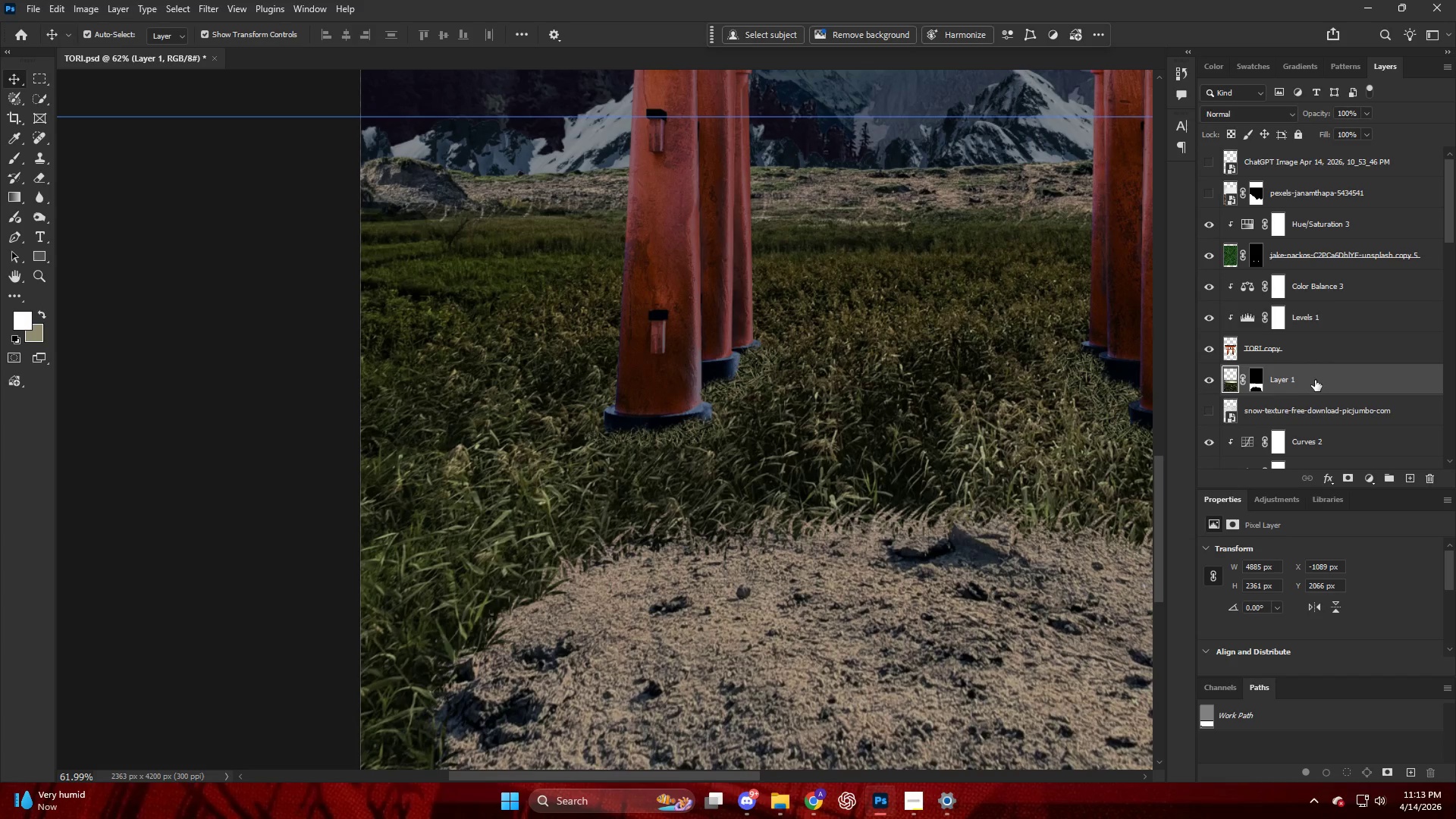 
hold_key(key=AltLeft, duration=1.02)
left_click_drag(start_coordinate=[1326, 374], to_coordinate=[1303, 212])
 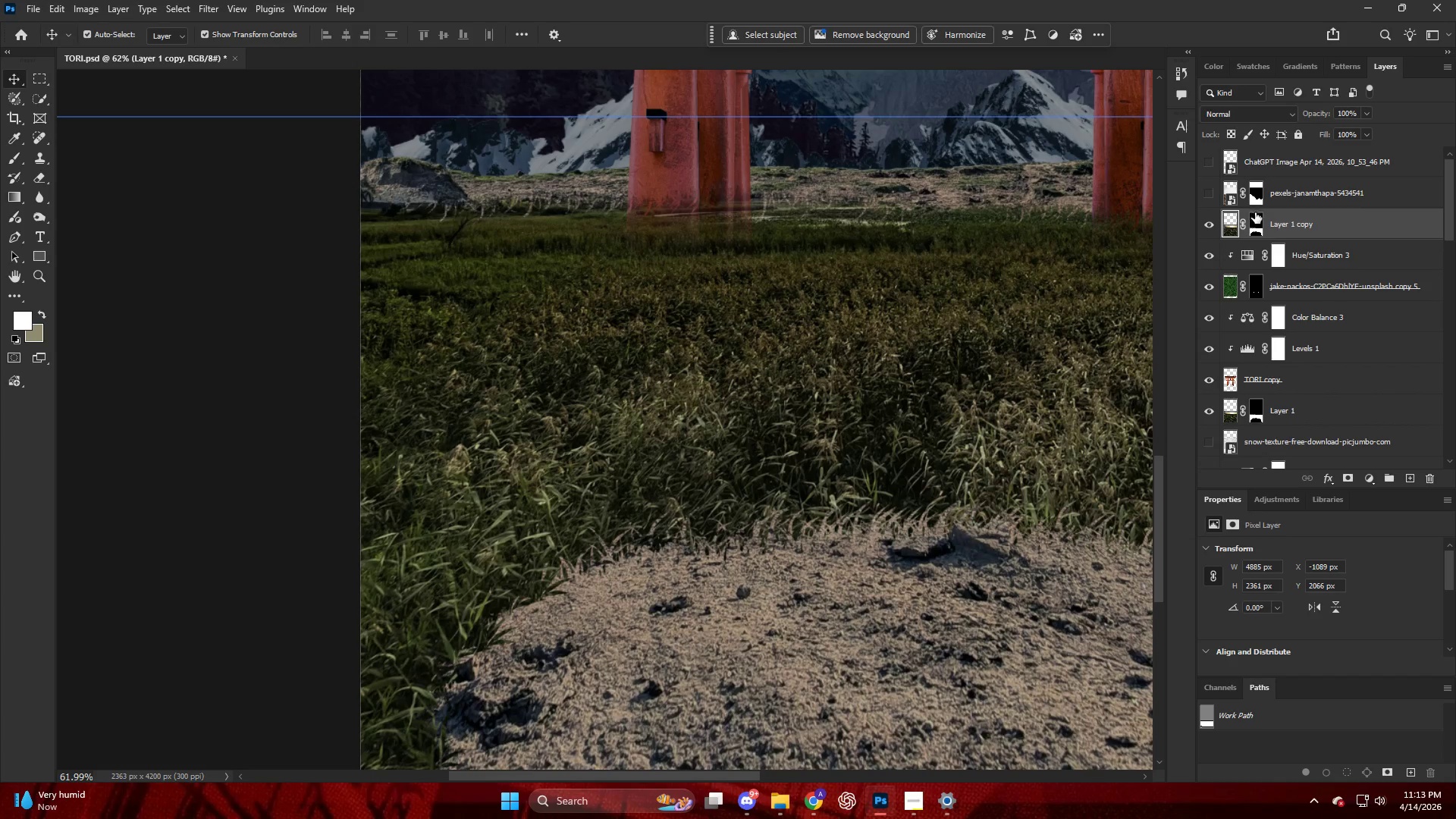 
left_click([1296, 295])
 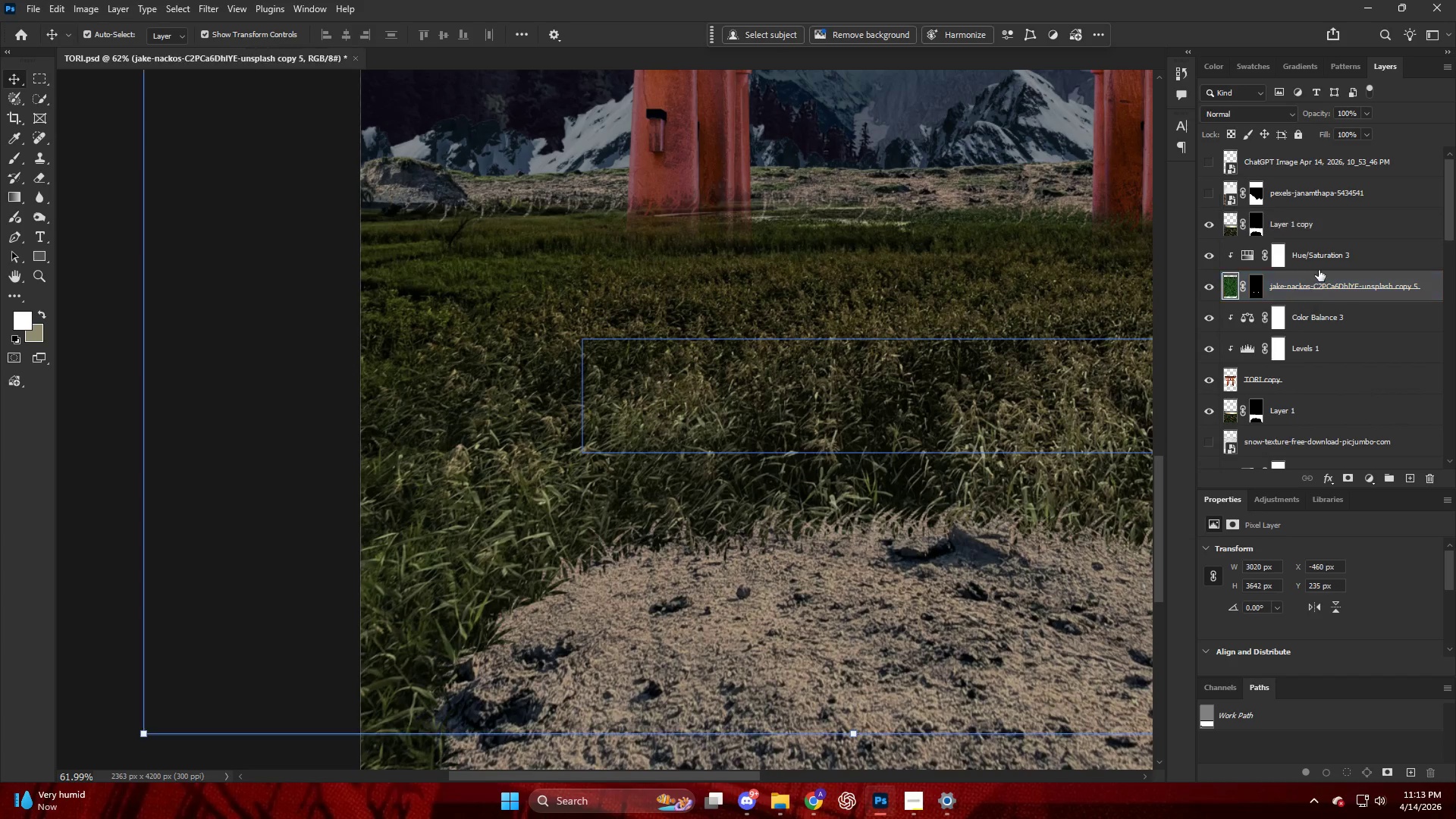 
key(Shift+ShiftLeft)
 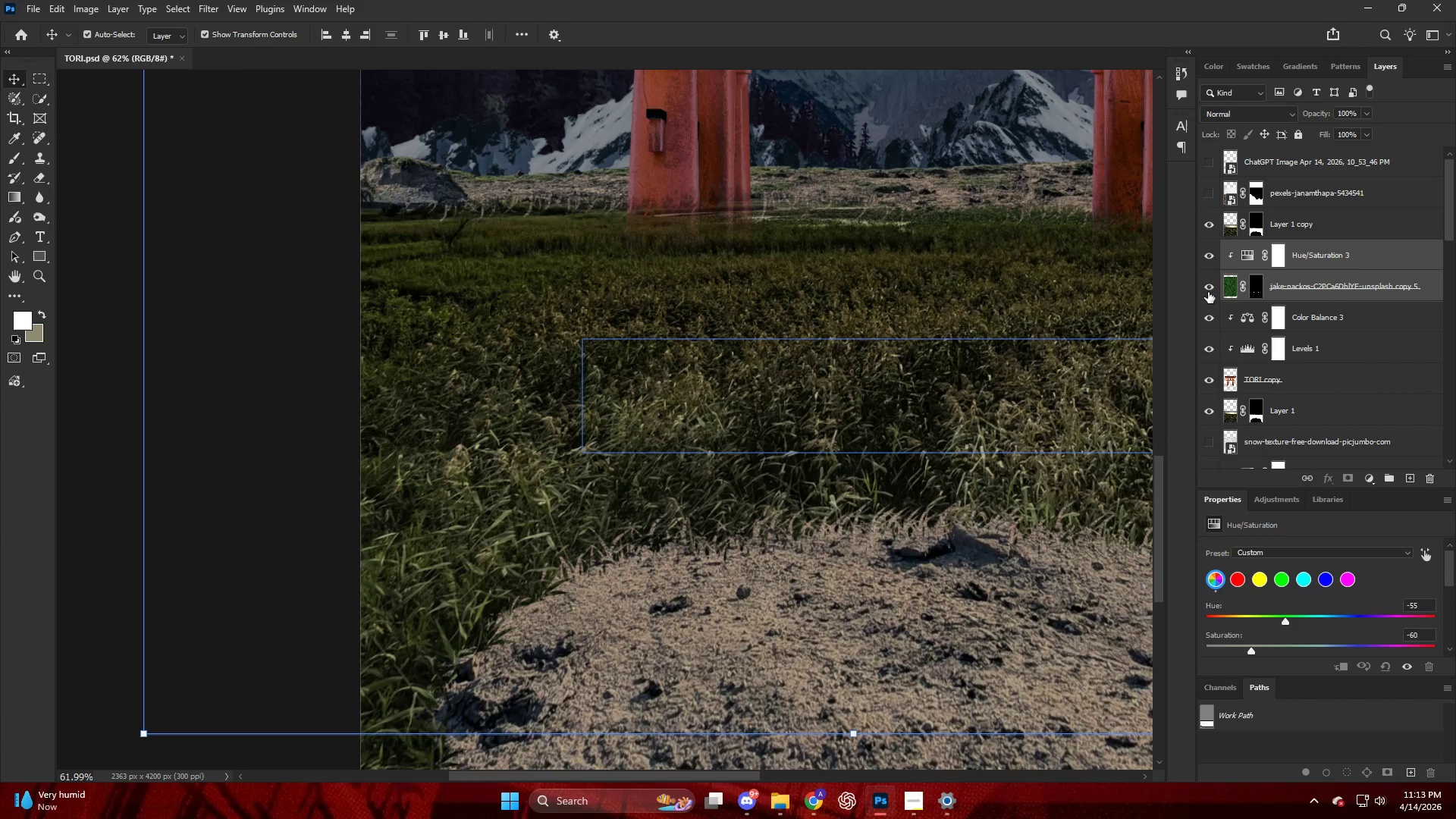 
left_click([1204, 289])
 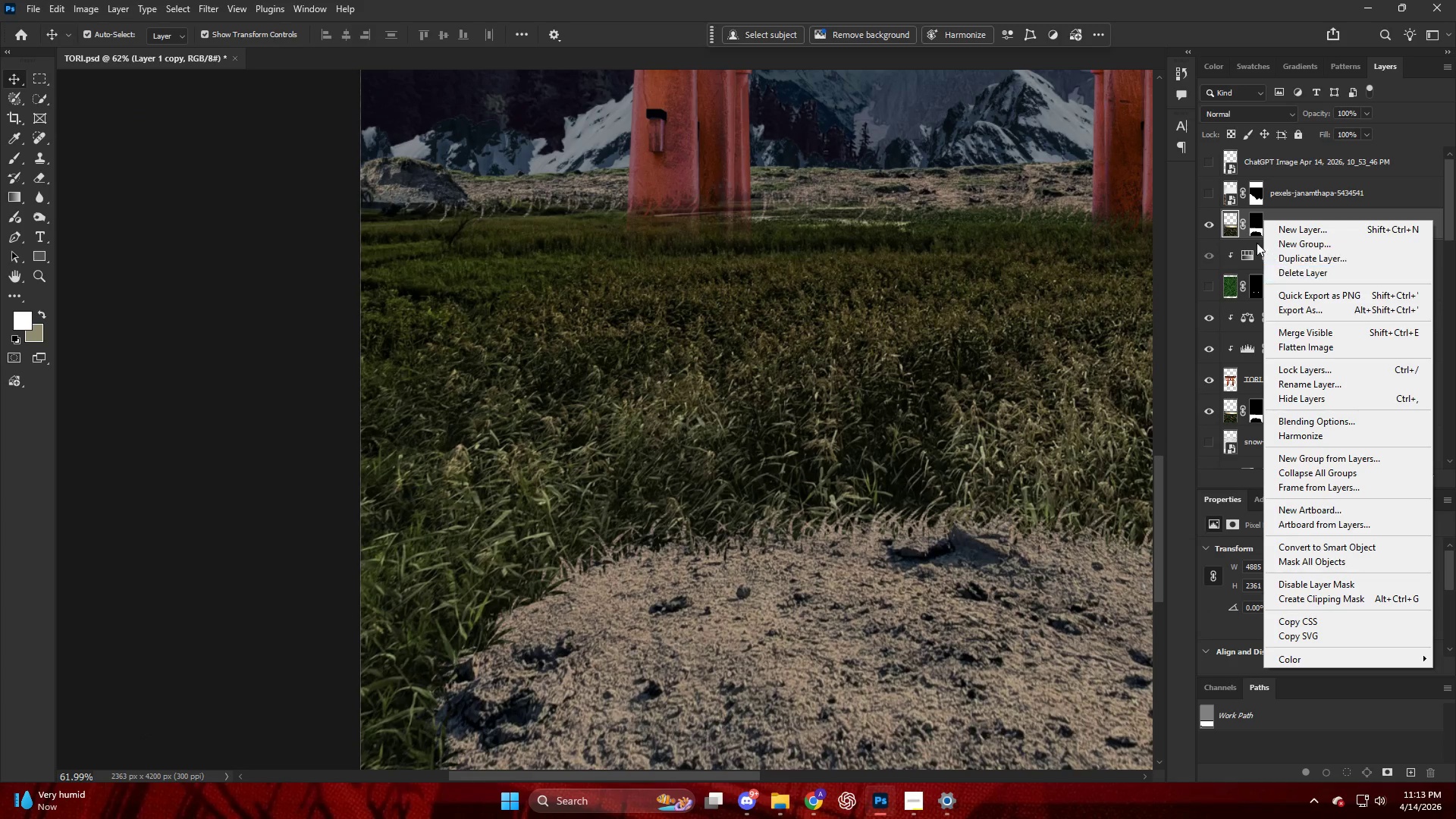 
right_click([1254, 218])
 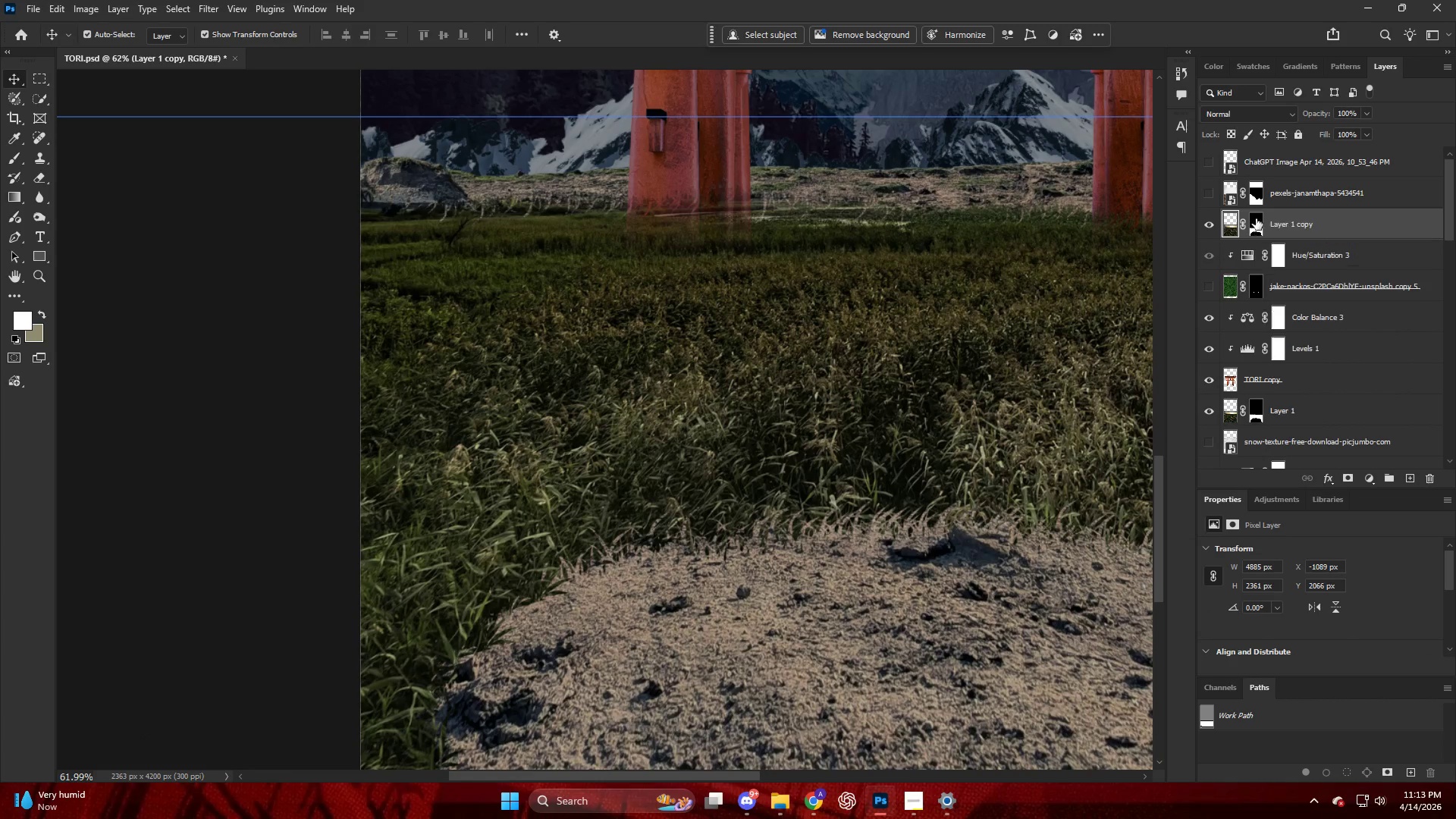 
double_click([1254, 217])
 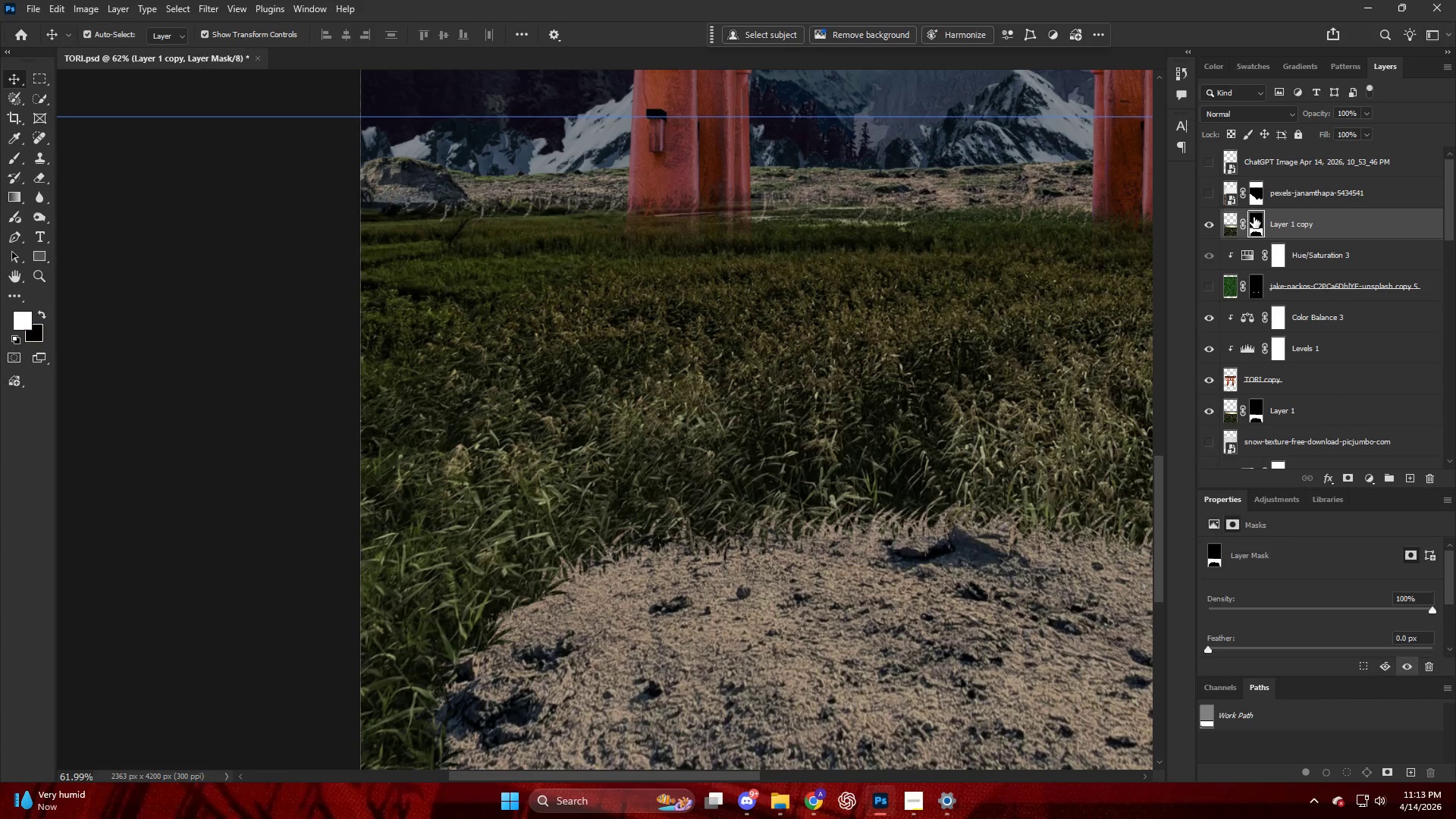 
right_click([1254, 216])
 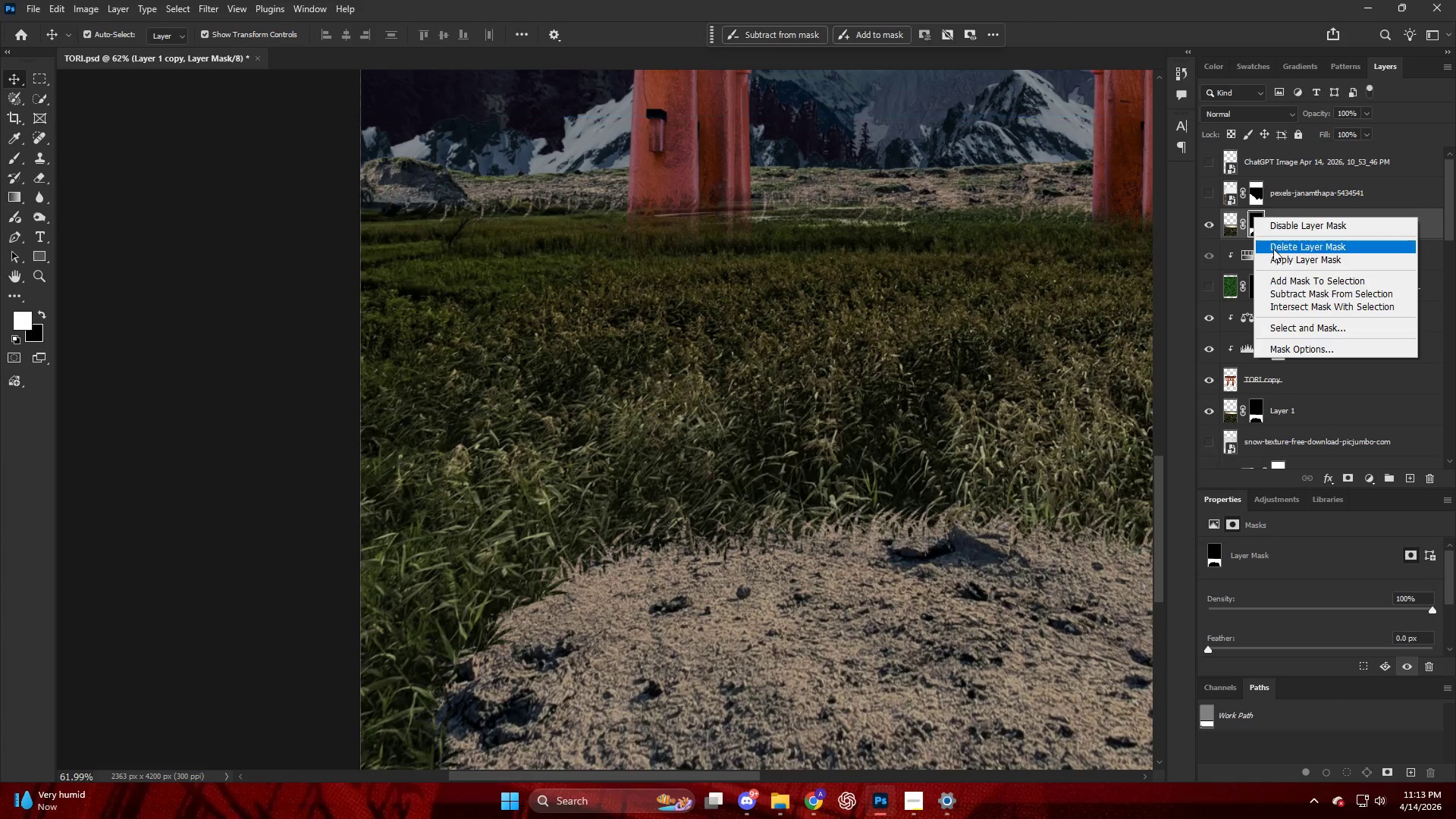 
left_click([1274, 249])
 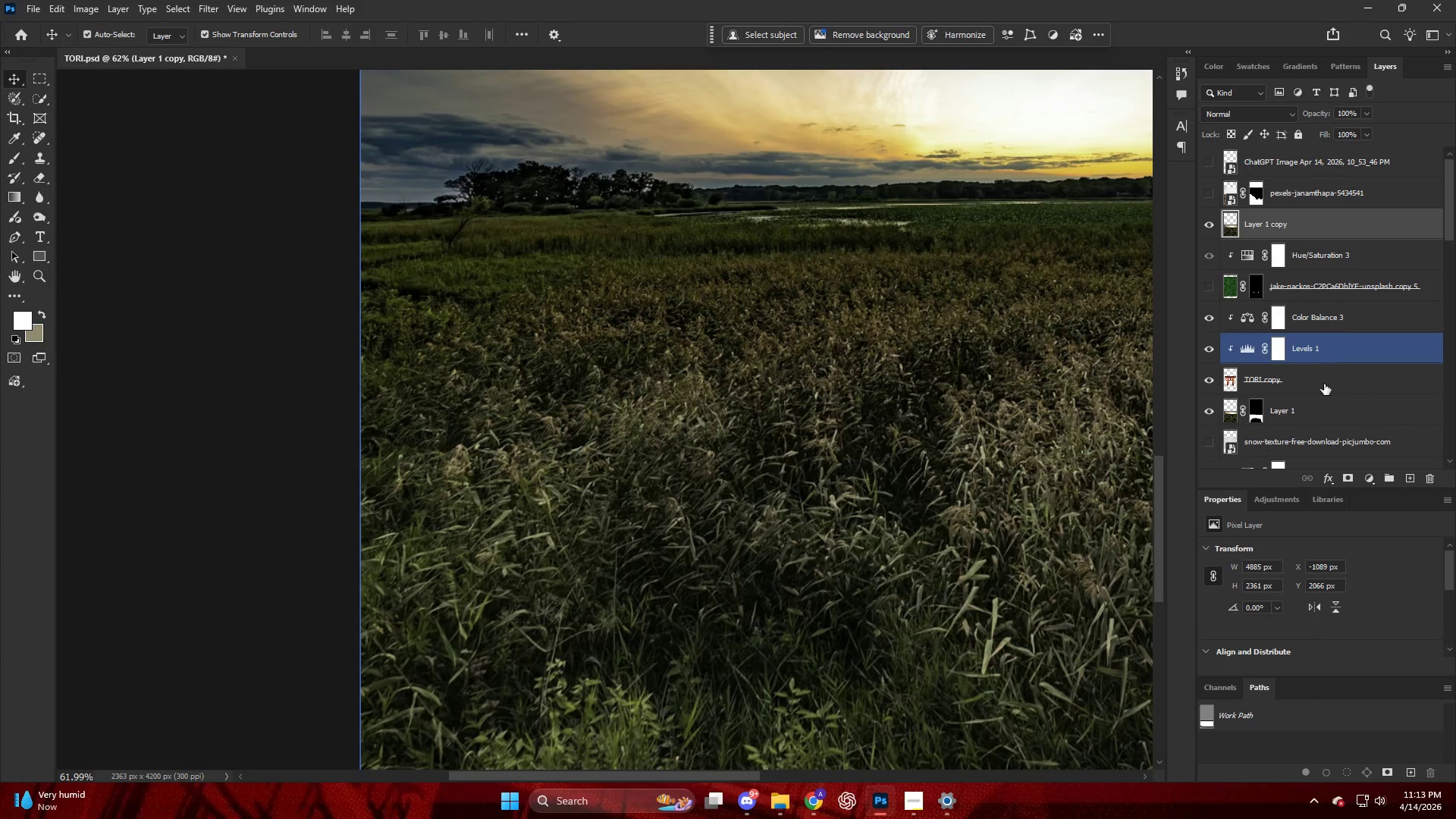 
hold_key(key=AltLeft, duration=0.7)
 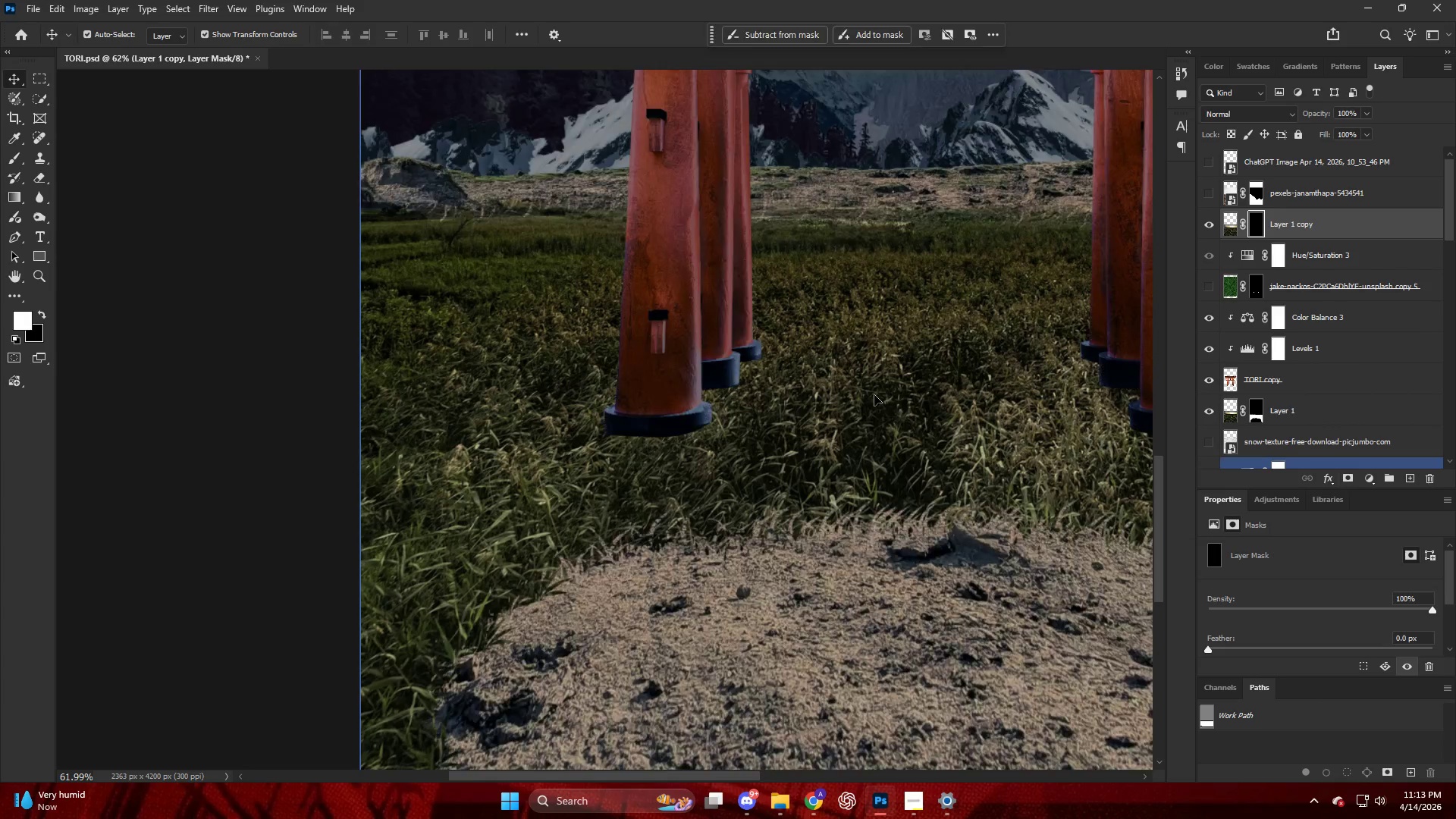 
hold_key(key=AltLeft, duration=0.83)
 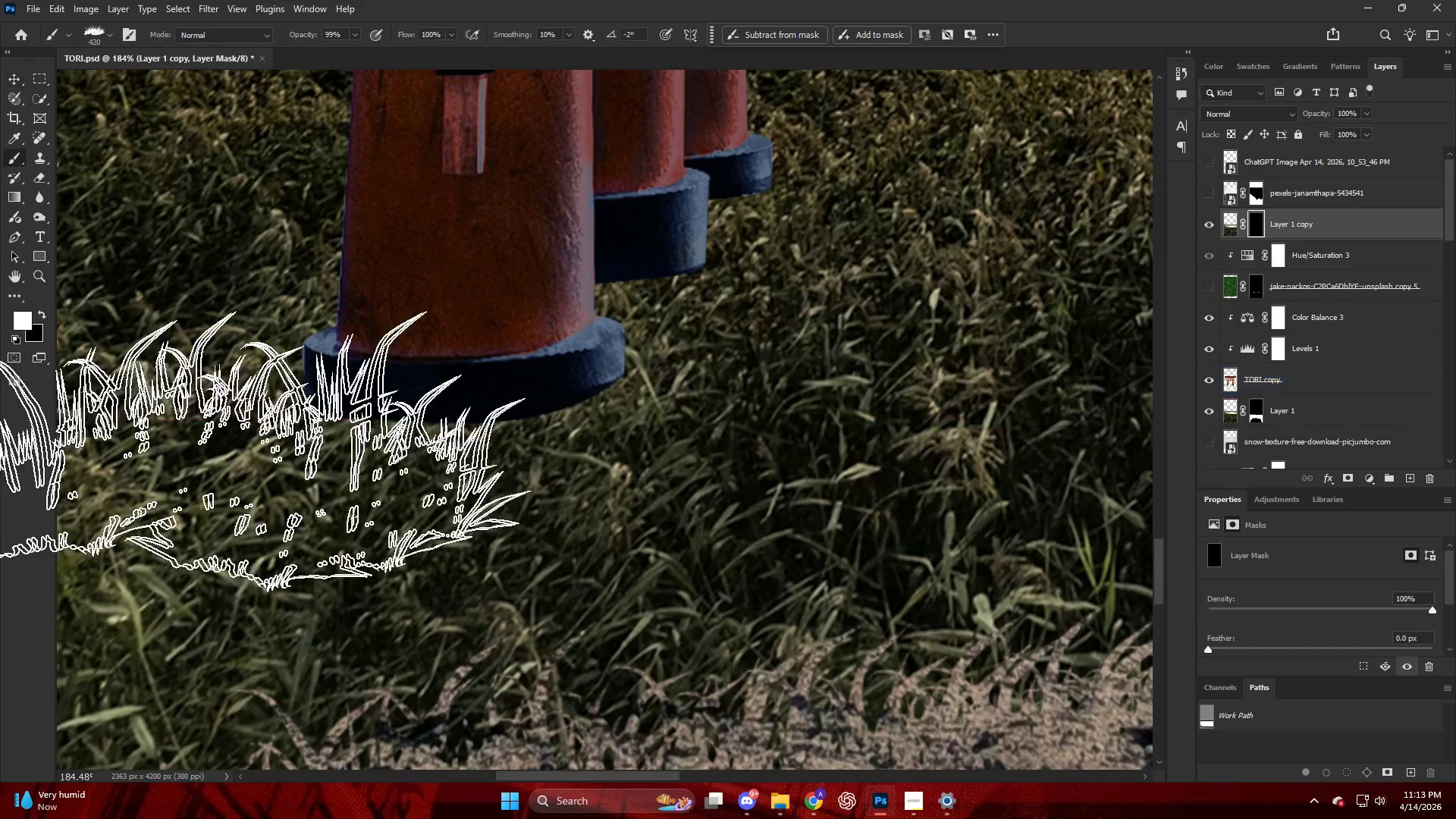 
key(B)
 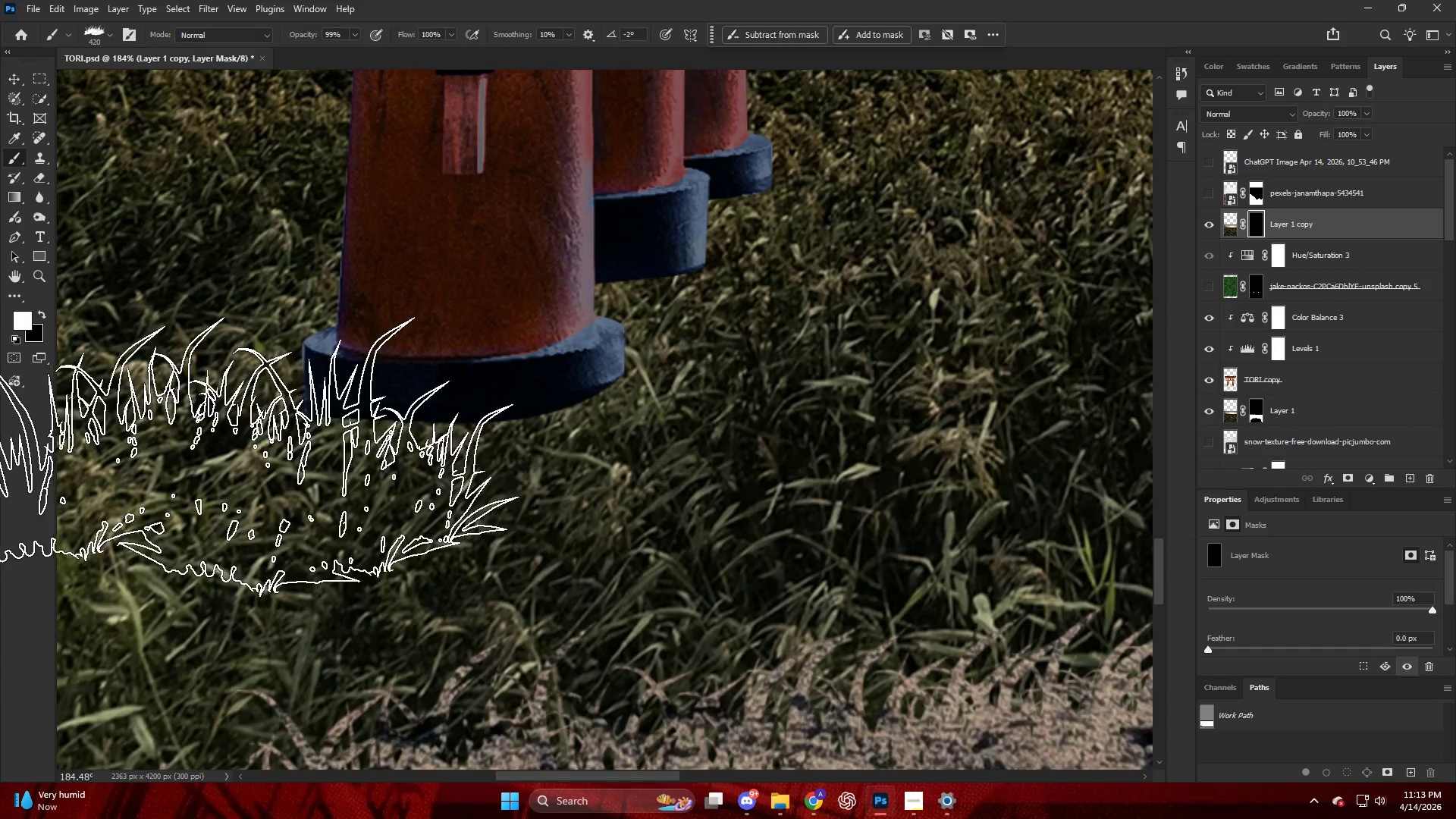 
hold_key(key=AltLeft, duration=0.77)
 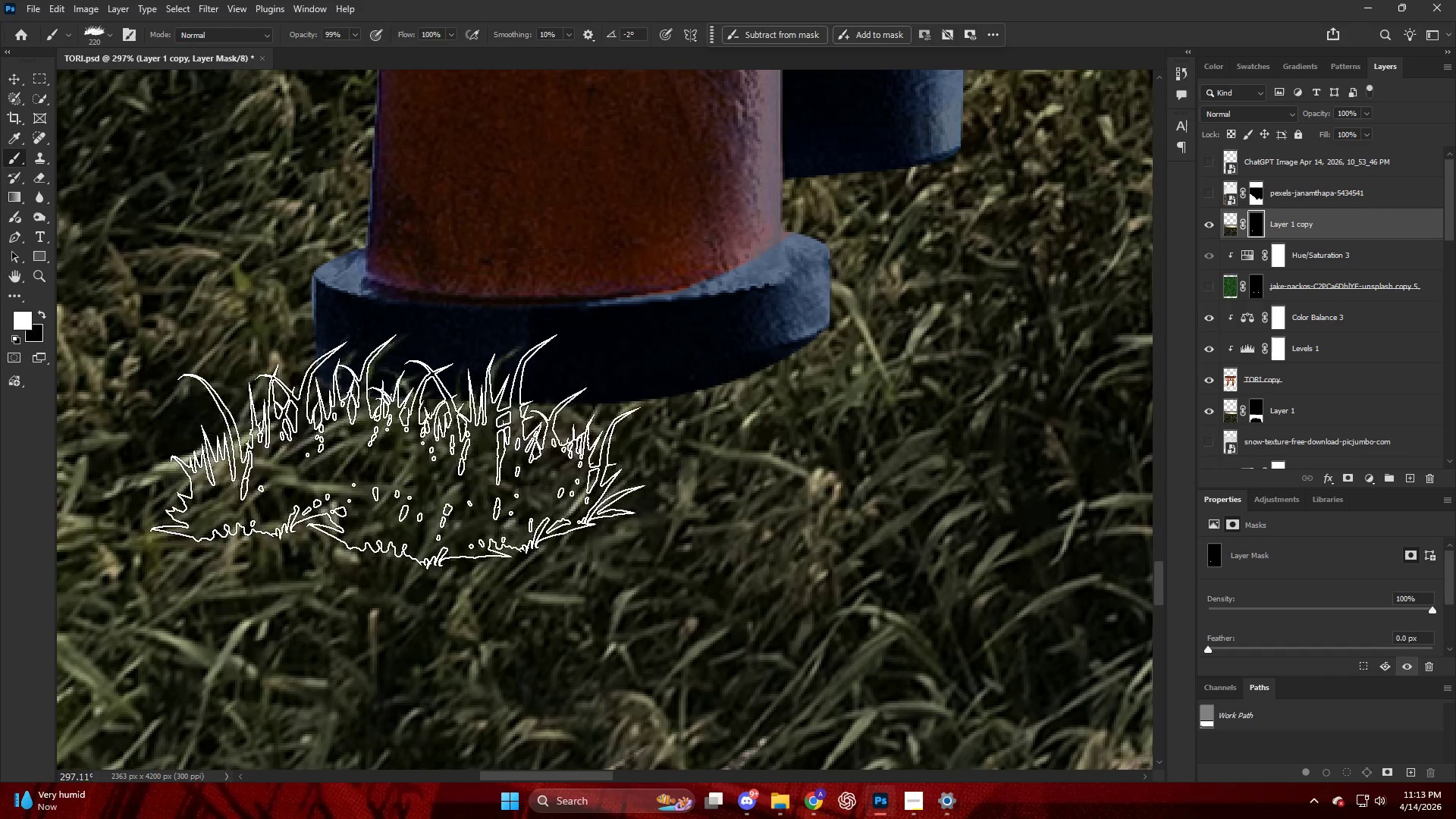 
scroll: coordinate [546, 395], scroll_direction: up, amount: 8.0
 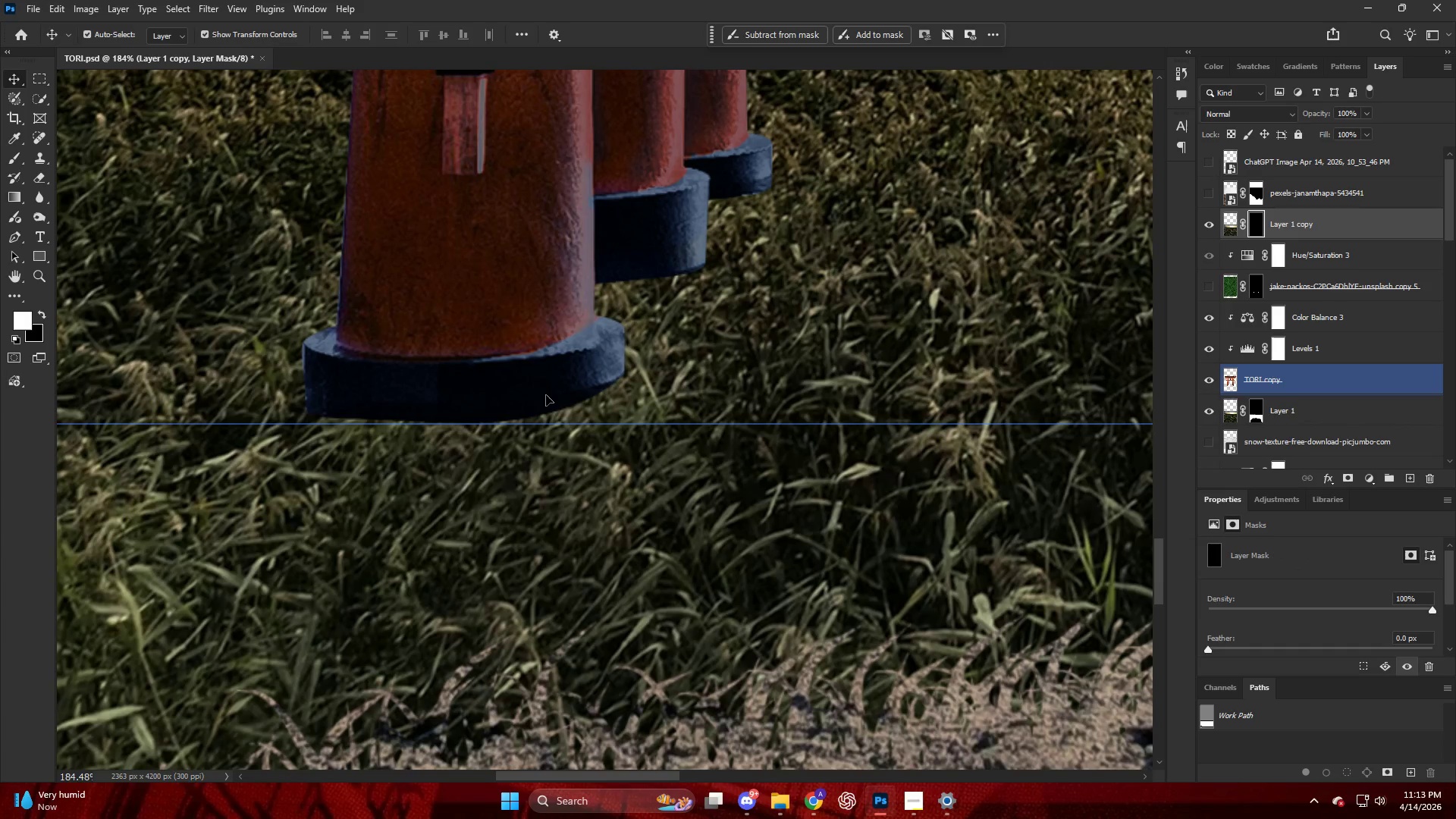 
left_click_drag(start_coordinate=[249, 449], to_coordinate=[265, 453])
 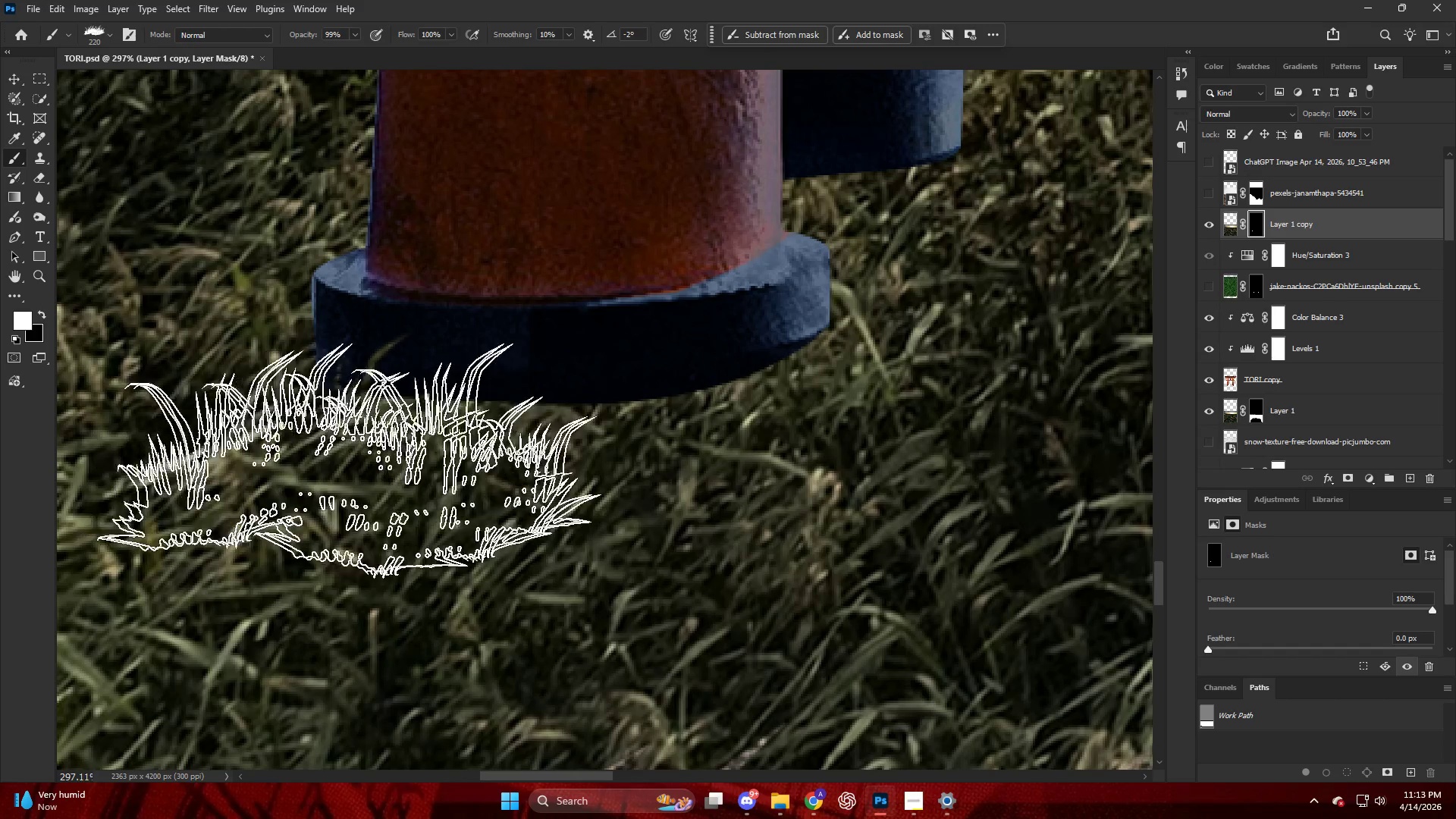 
scroll: coordinate [287, 453], scroll_direction: up, amount: 5.0
 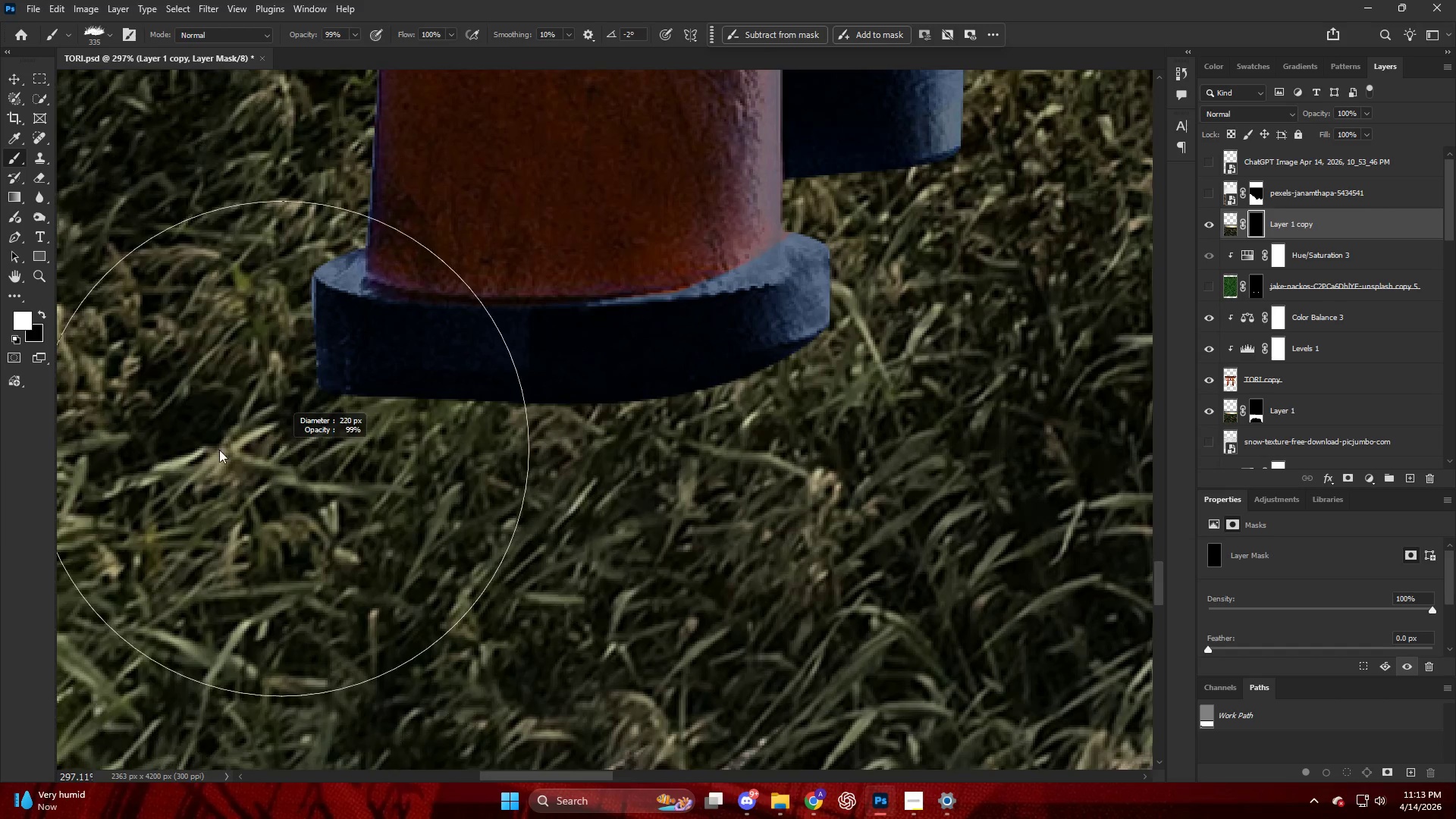 
left_click_drag(start_coordinate=[370, 457], to_coordinate=[380, 454])
 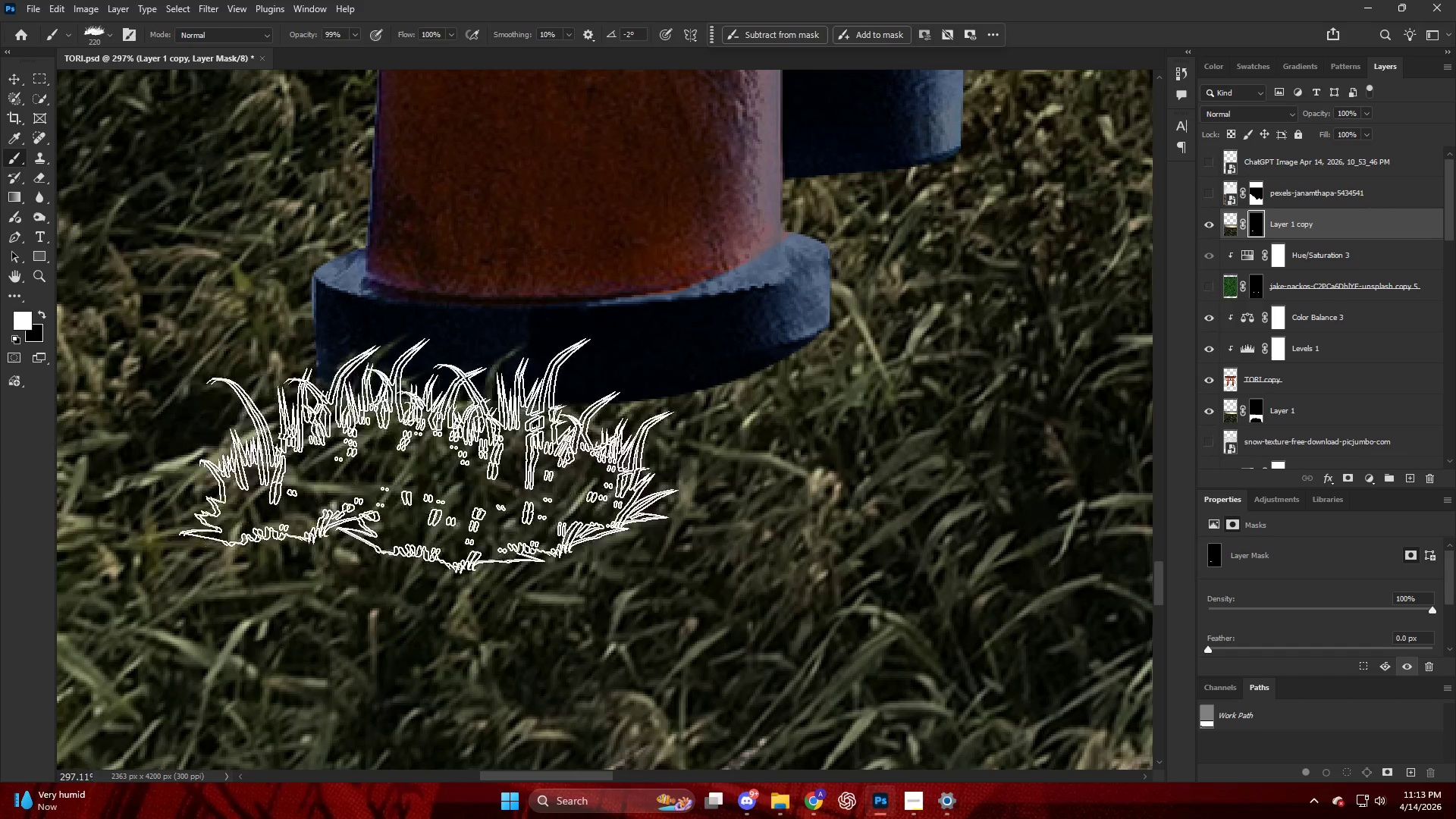 
left_click_drag(start_coordinate=[424, 451], to_coordinate=[445, 453])
 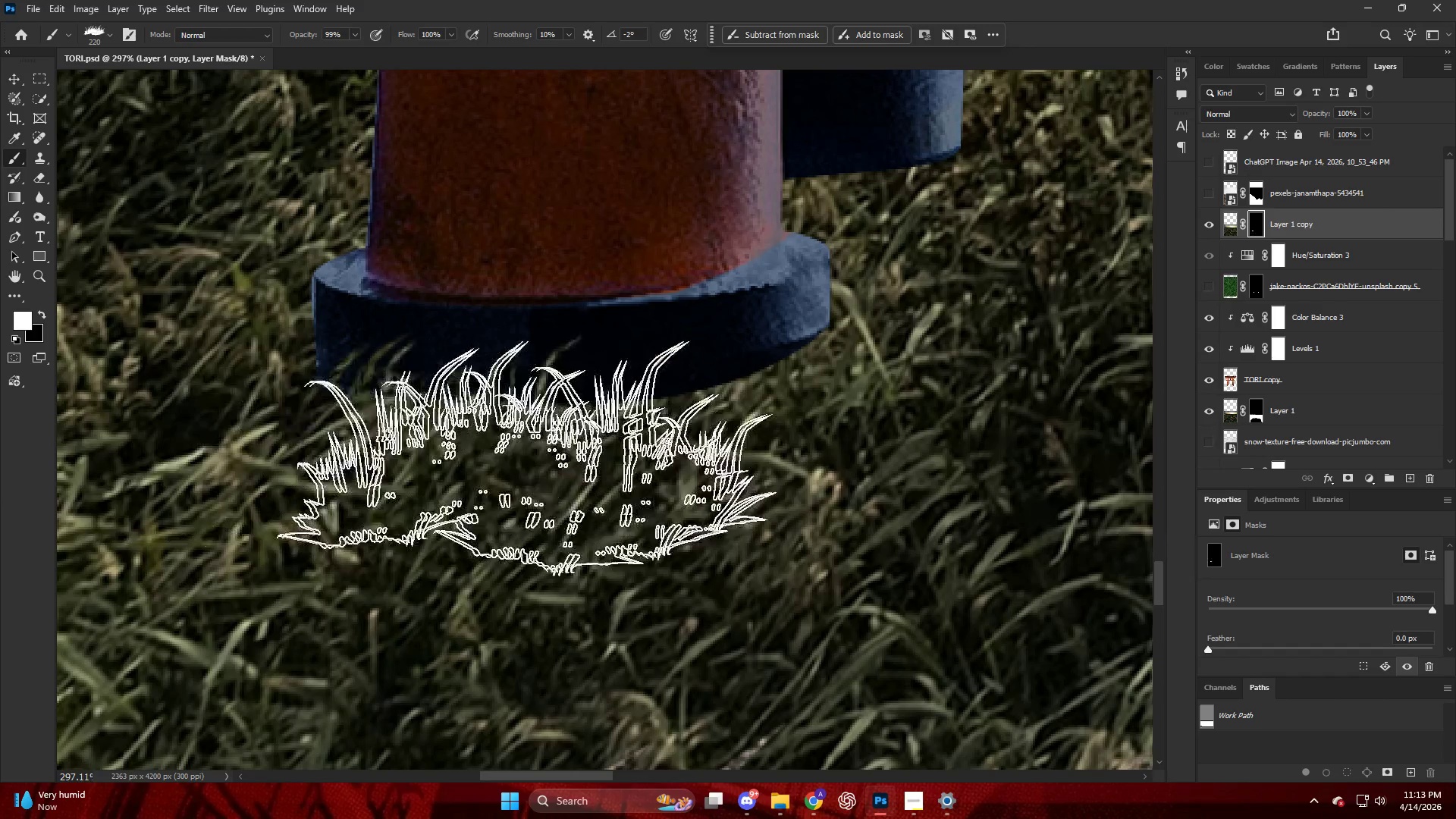 
left_click_drag(start_coordinate=[529, 455], to_coordinate=[548, 448])
 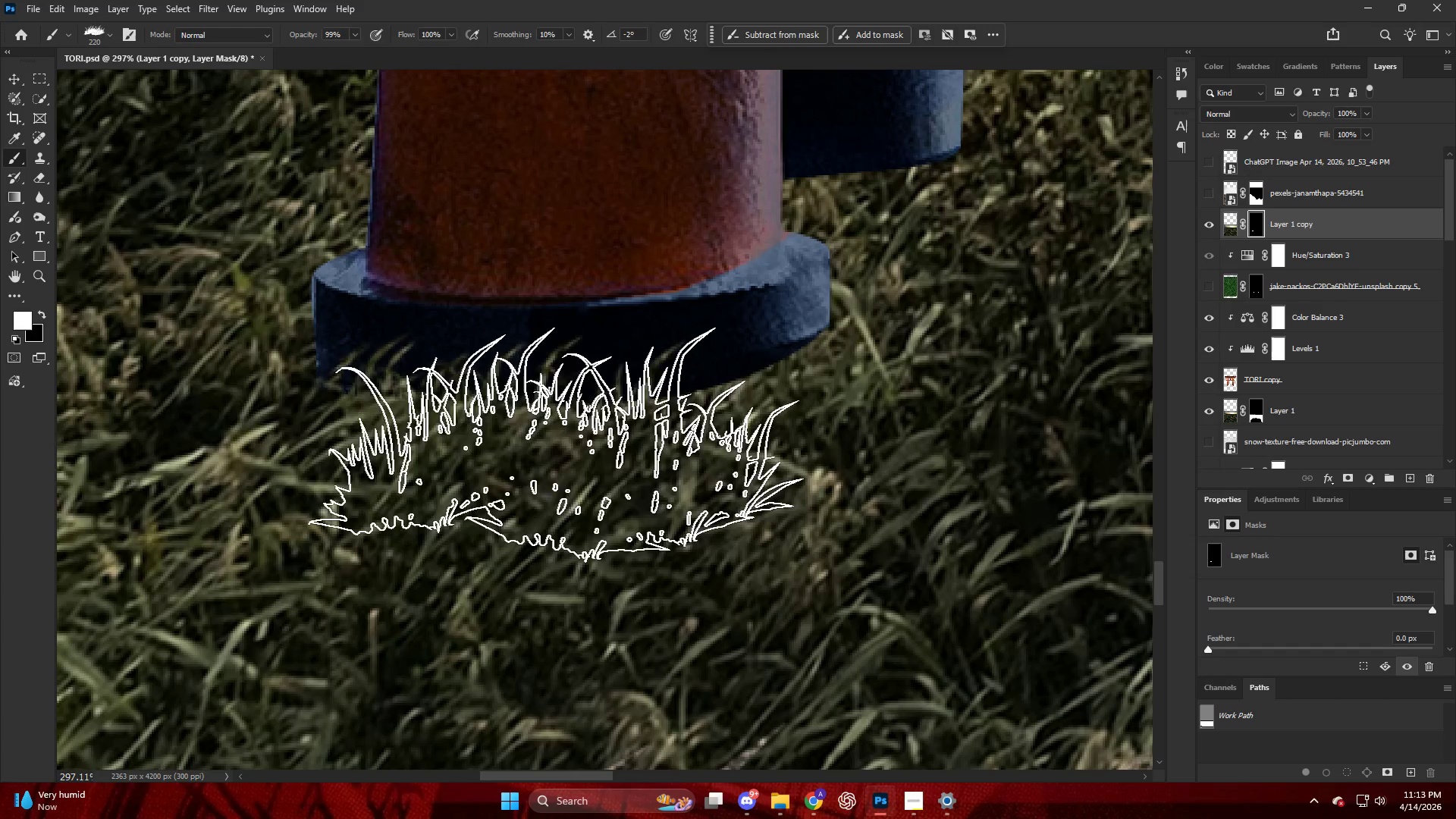 
triple_click([558, 441])
 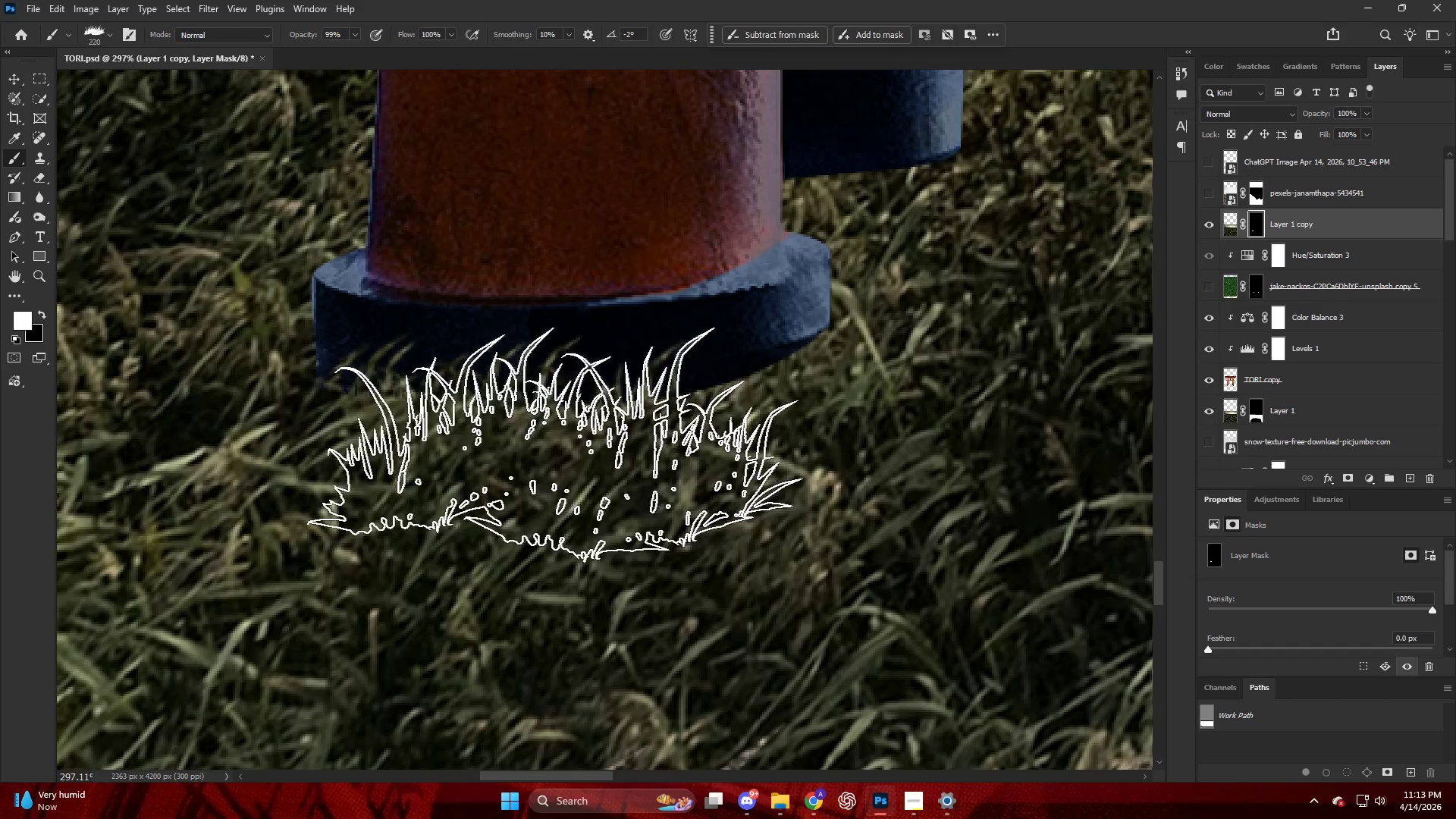 
left_click_drag(start_coordinate=[556, 441], to_coordinate=[601, 457])
 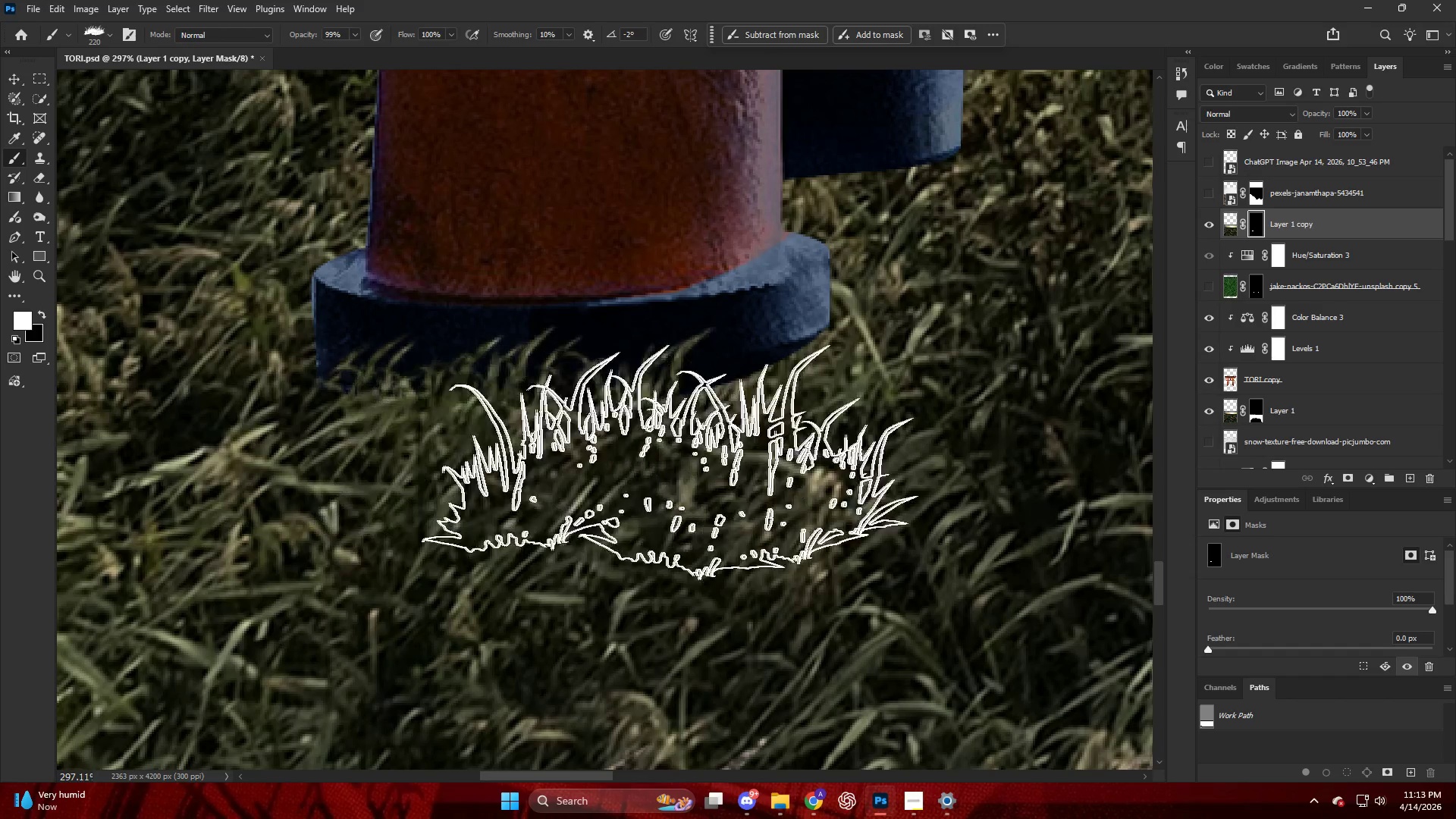 
left_click_drag(start_coordinate=[668, 458], to_coordinate=[683, 453])
 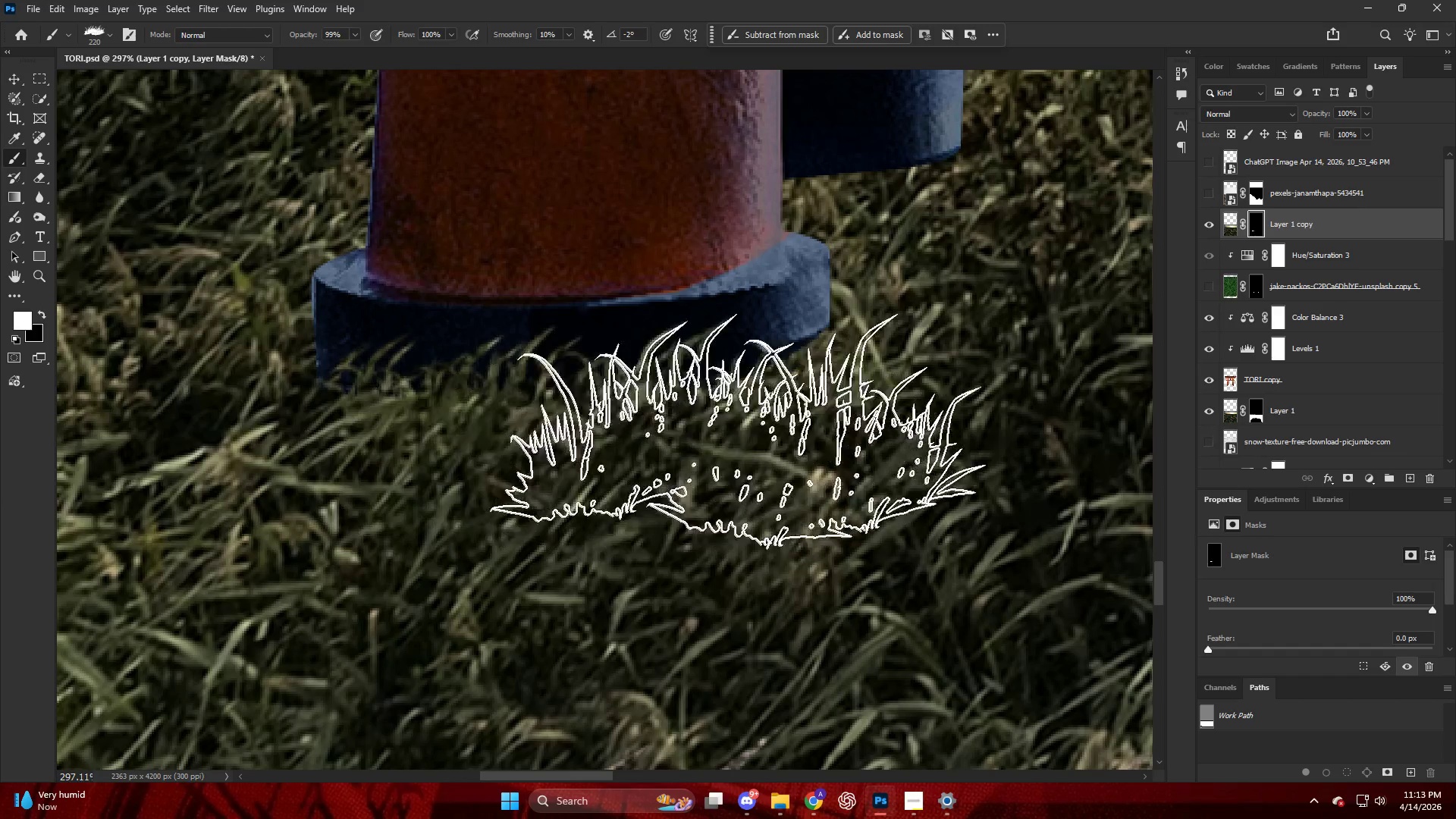 
left_click_drag(start_coordinate=[736, 429], to_coordinate=[755, 419])
 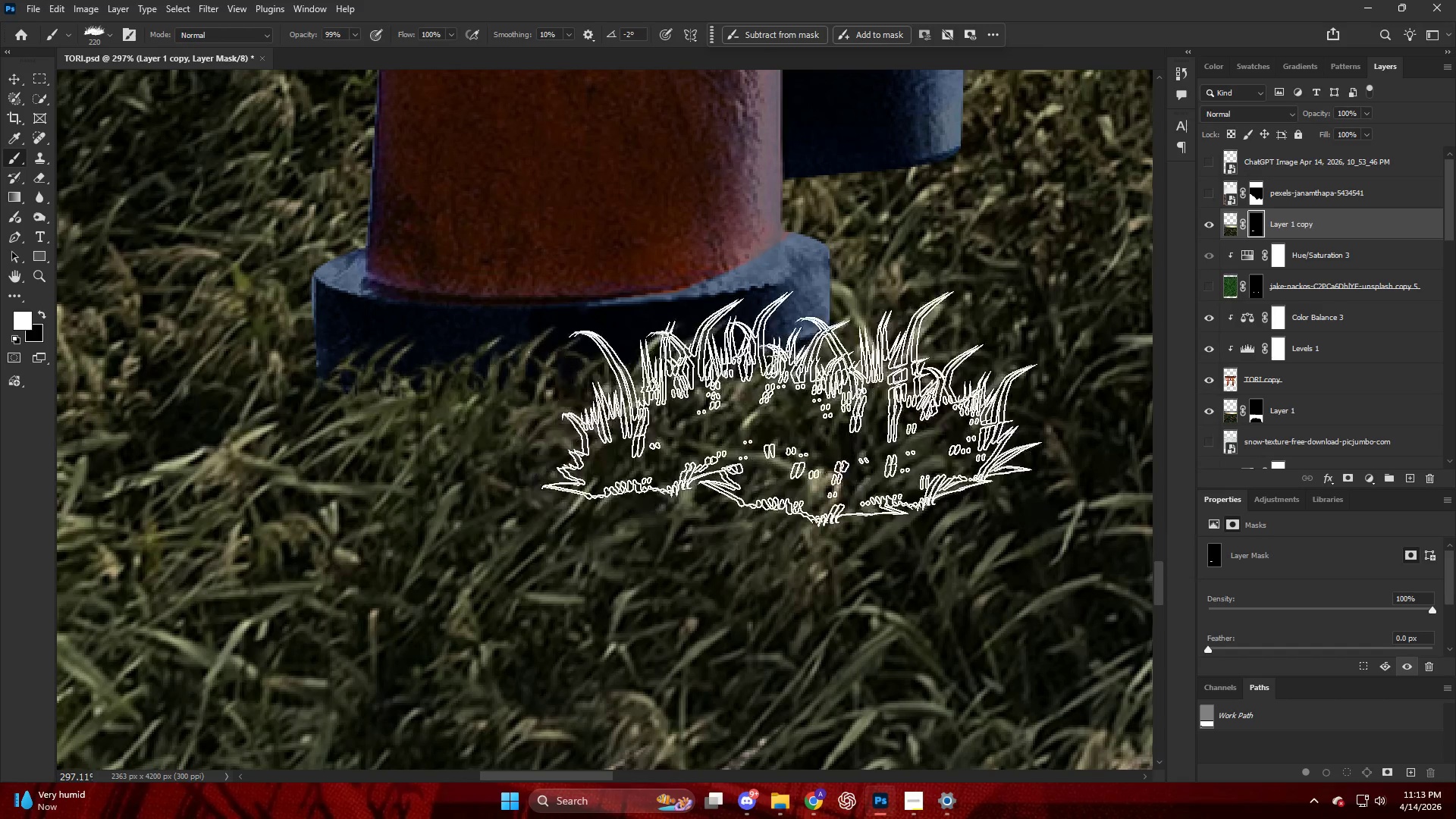 
left_click_drag(start_coordinate=[804, 404], to_coordinate=[842, 376])
 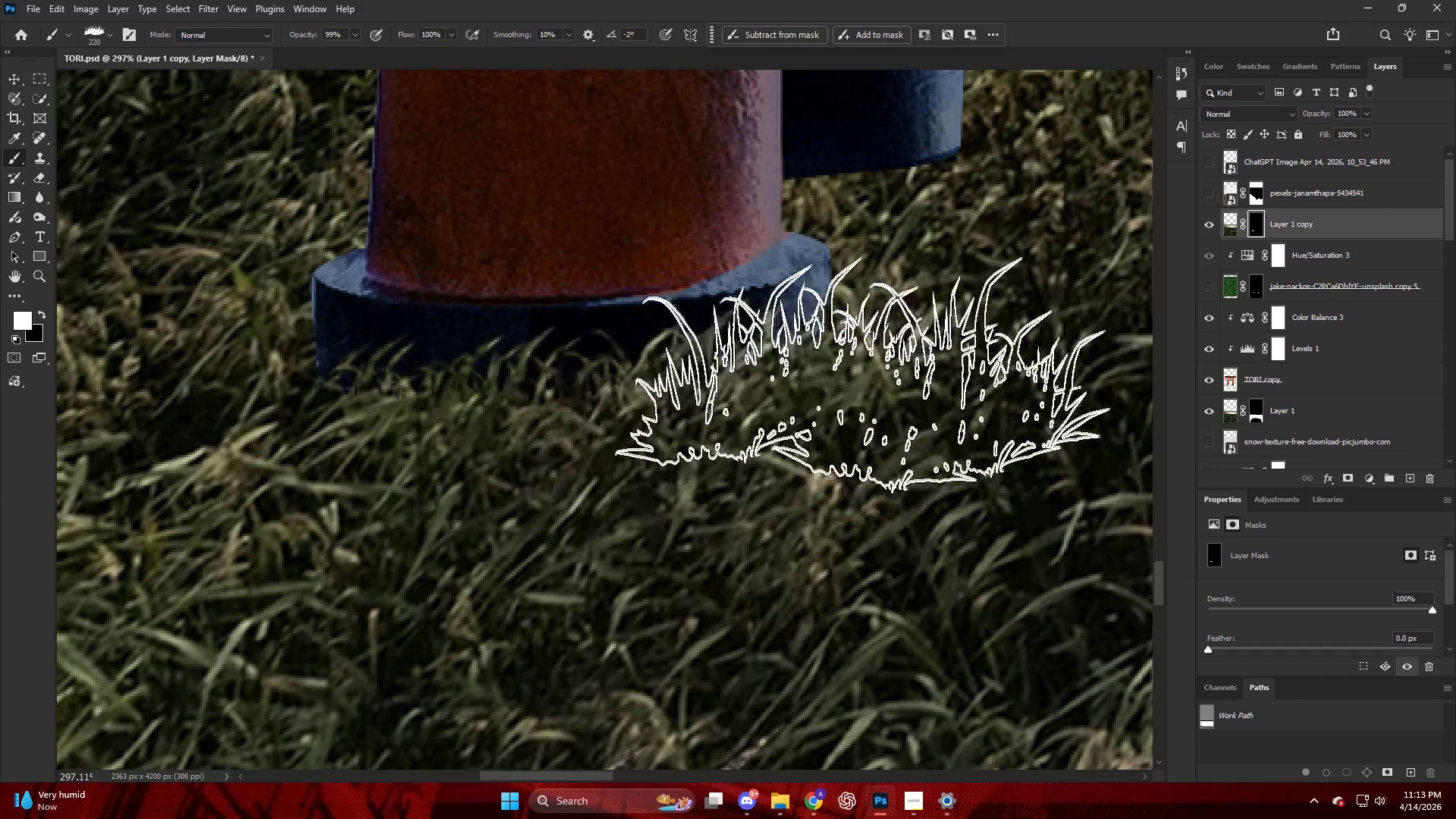 
key(Alt+AltLeft)
 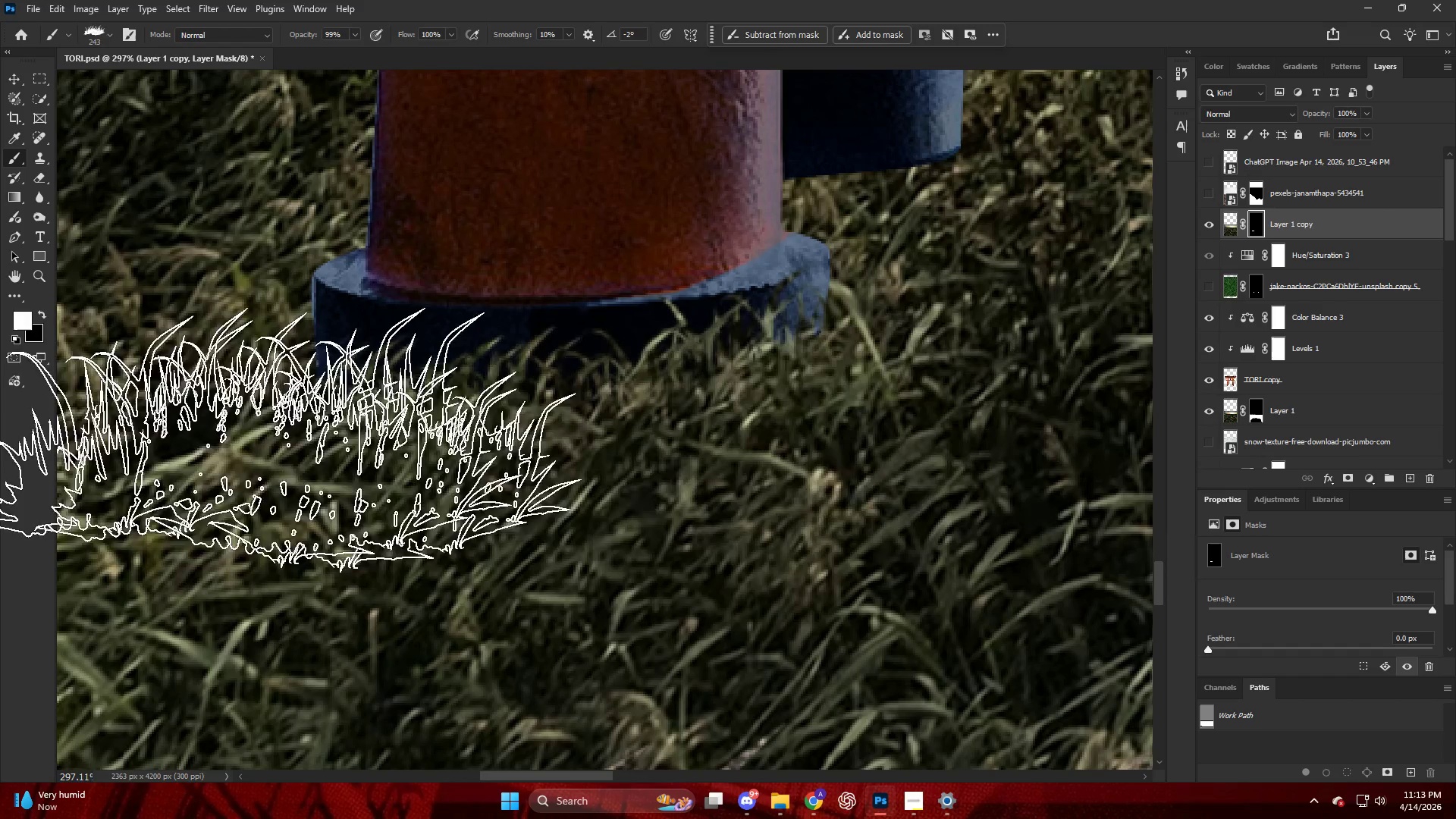 
left_click_drag(start_coordinate=[80, 423], to_coordinate=[91, 406])
 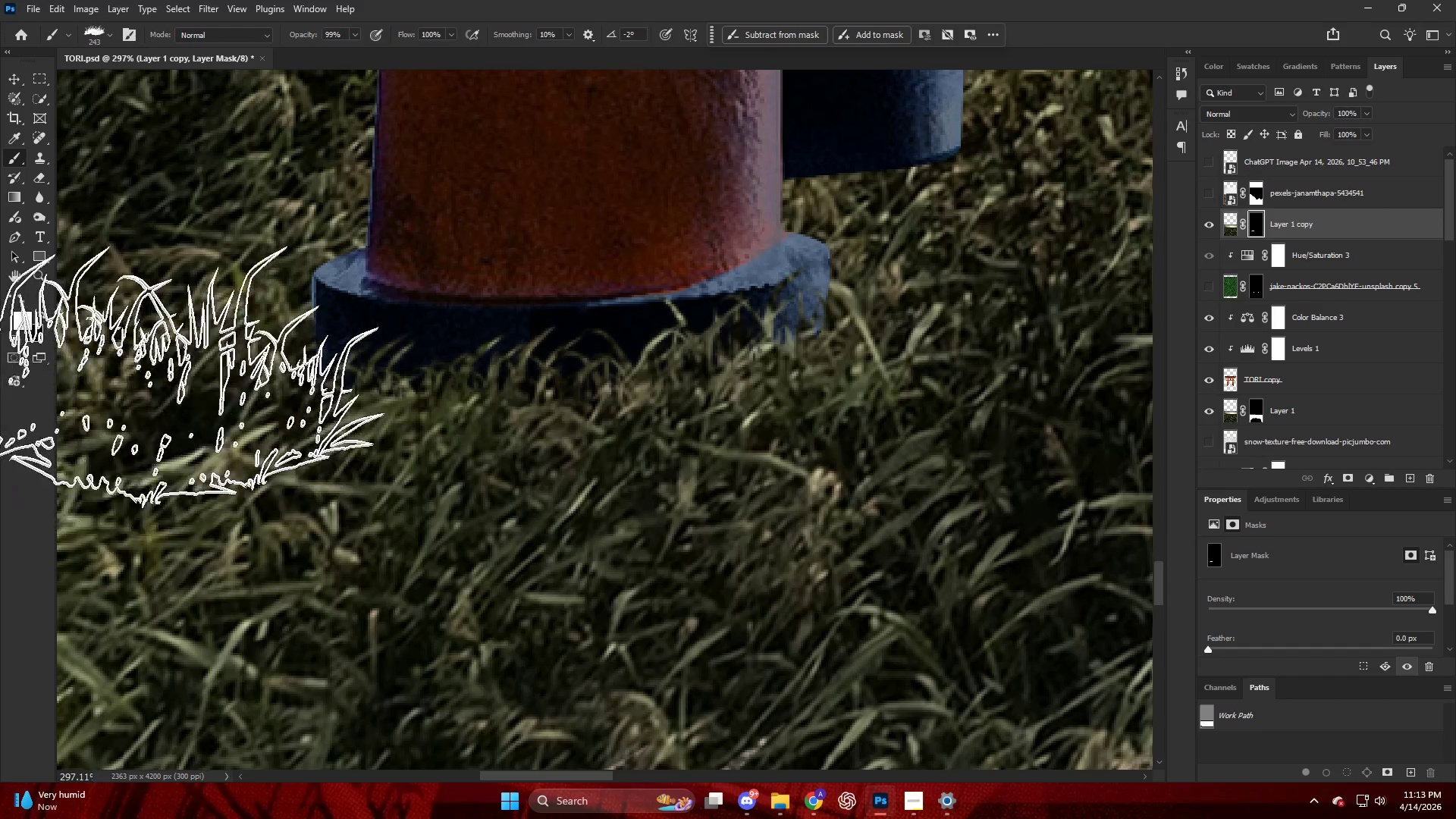 
left_click_drag(start_coordinate=[117, 368], to_coordinate=[110, 344])
 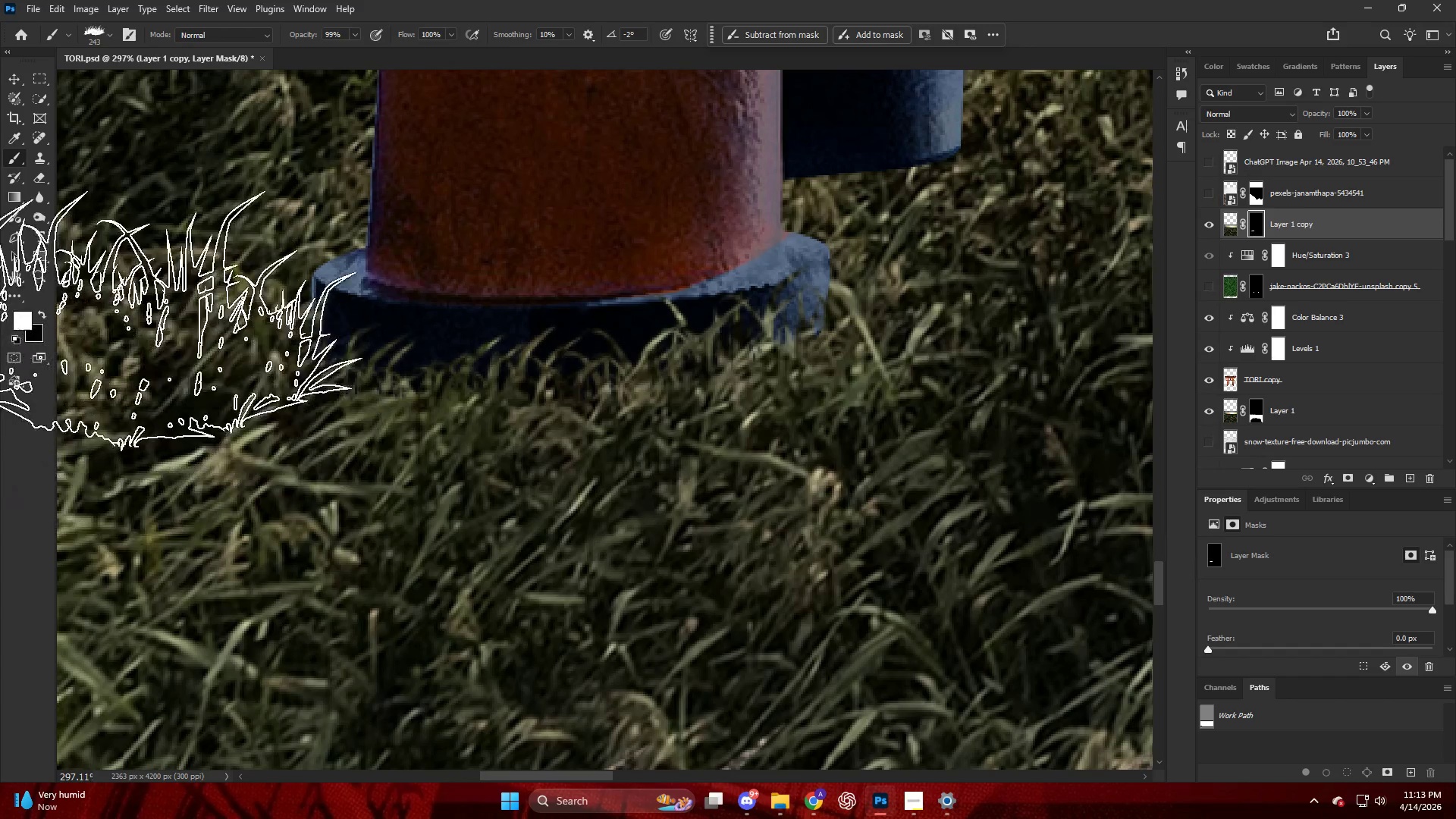 
left_click_drag(start_coordinate=[92, 318], to_coordinate=[88, 306])
 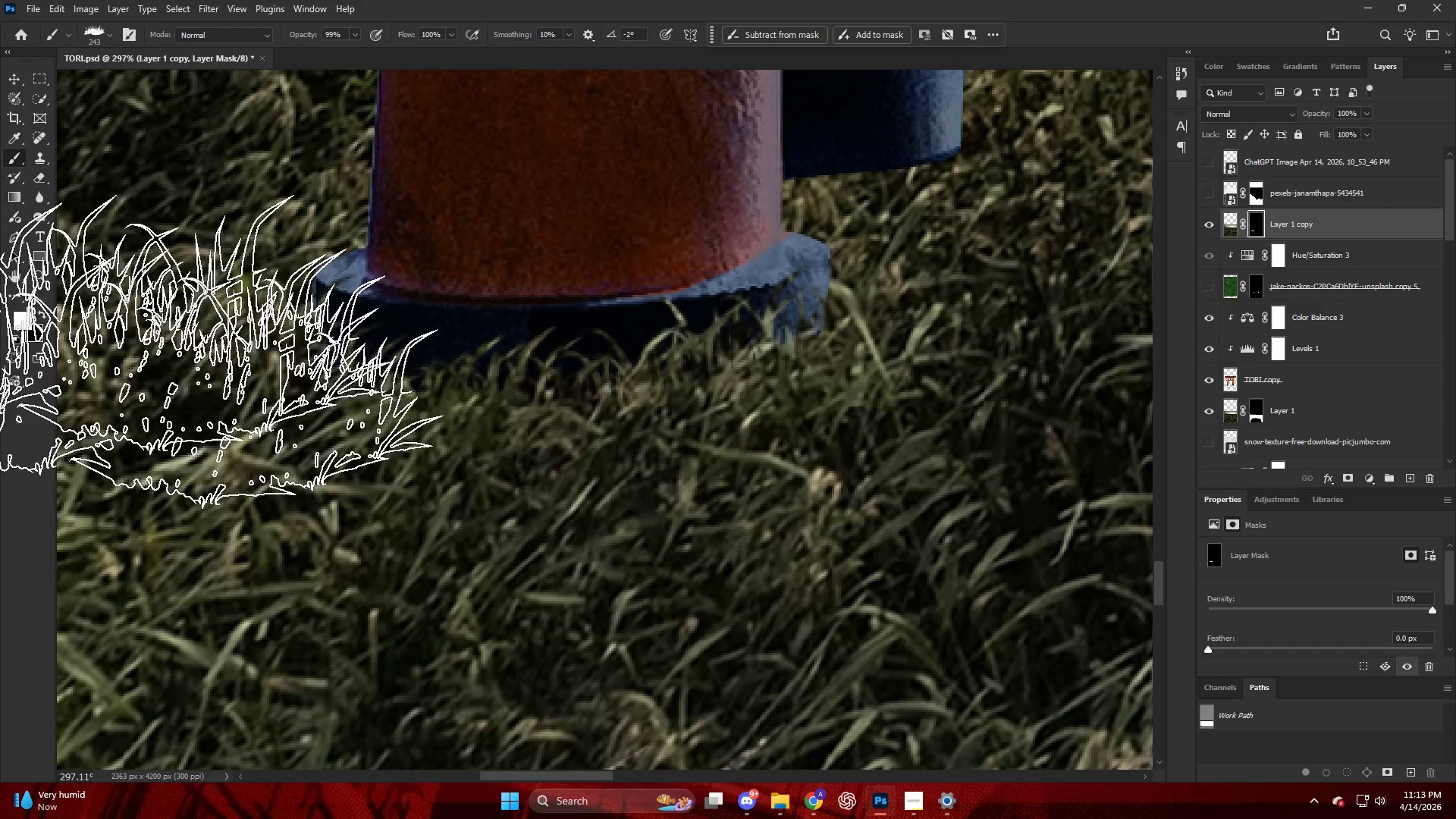 
key(Alt+AltLeft)
 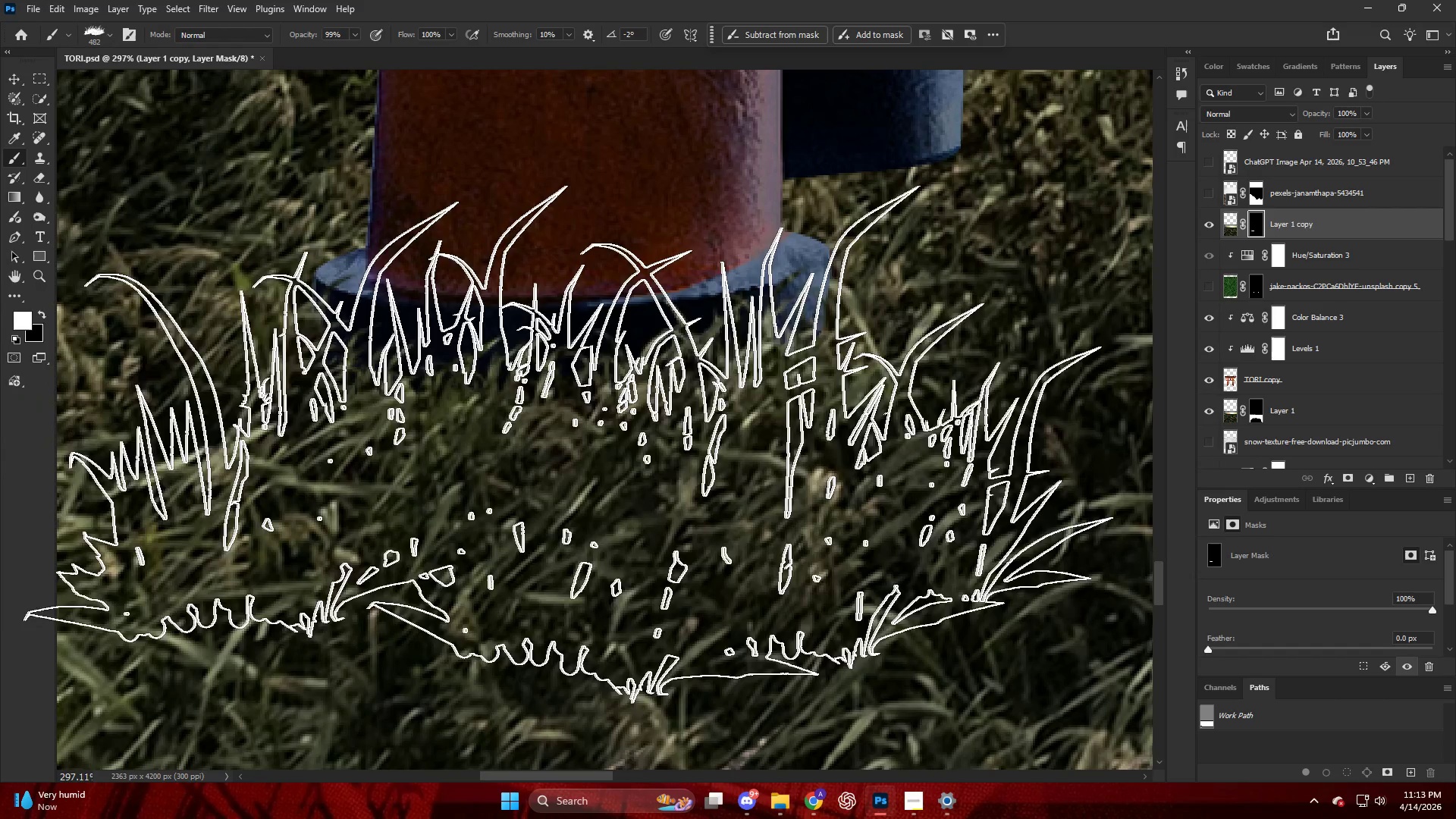 
key(Alt+AltLeft)
 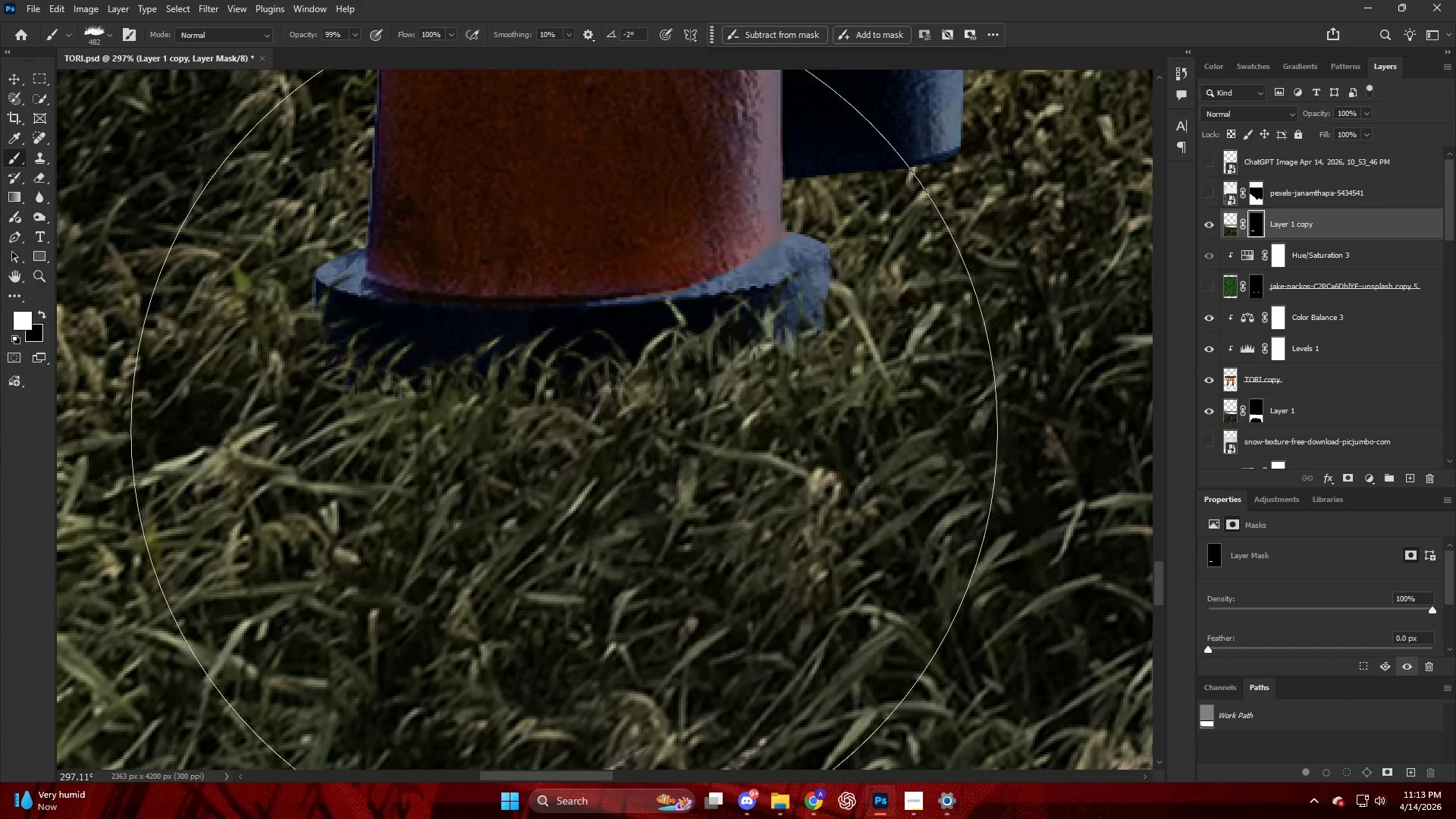 
left_click_drag(start_coordinate=[556, 359], to_coordinate=[570, 361])
 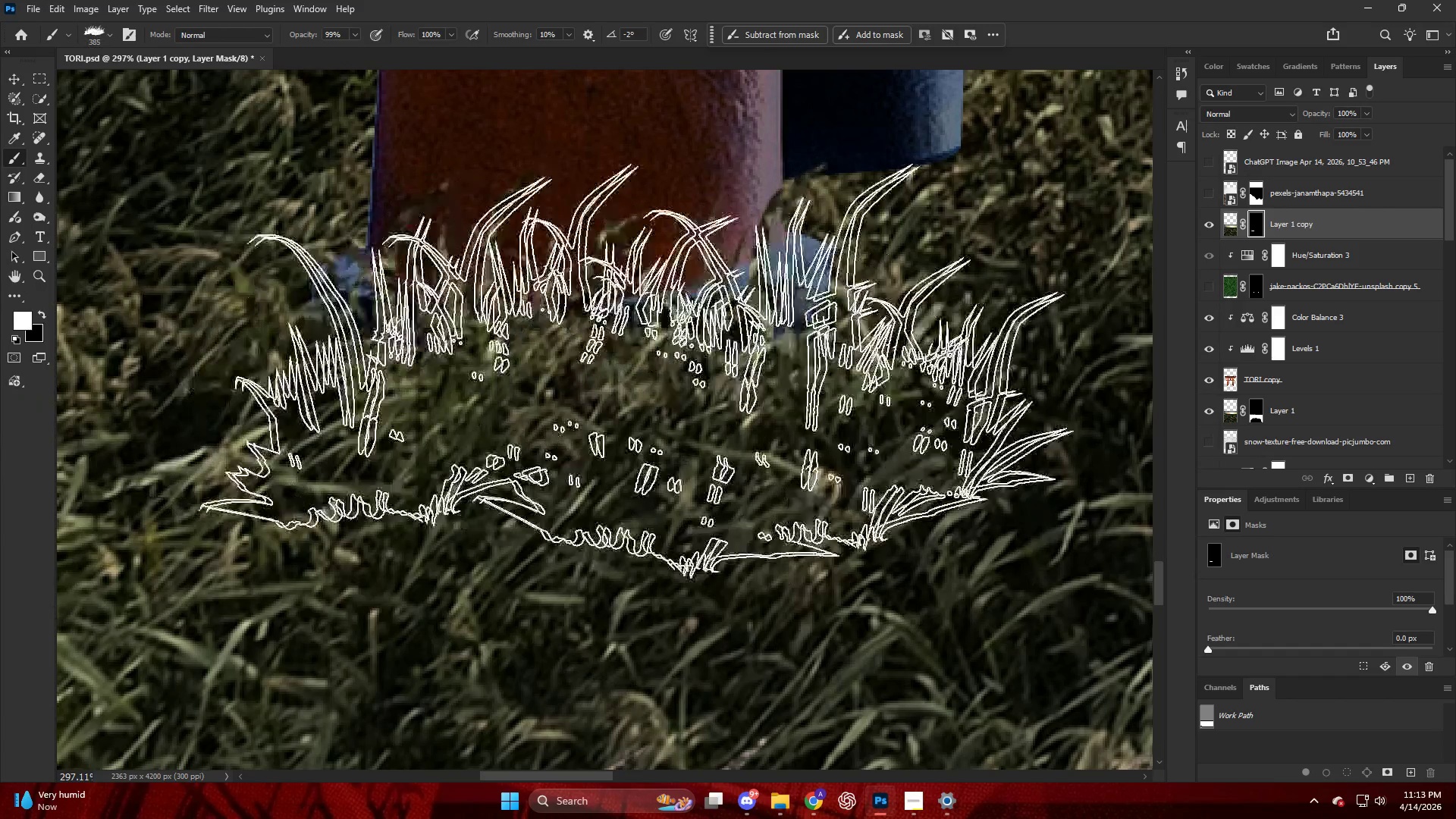 
left_click_drag(start_coordinate=[636, 364], to_coordinate=[679, 398])
 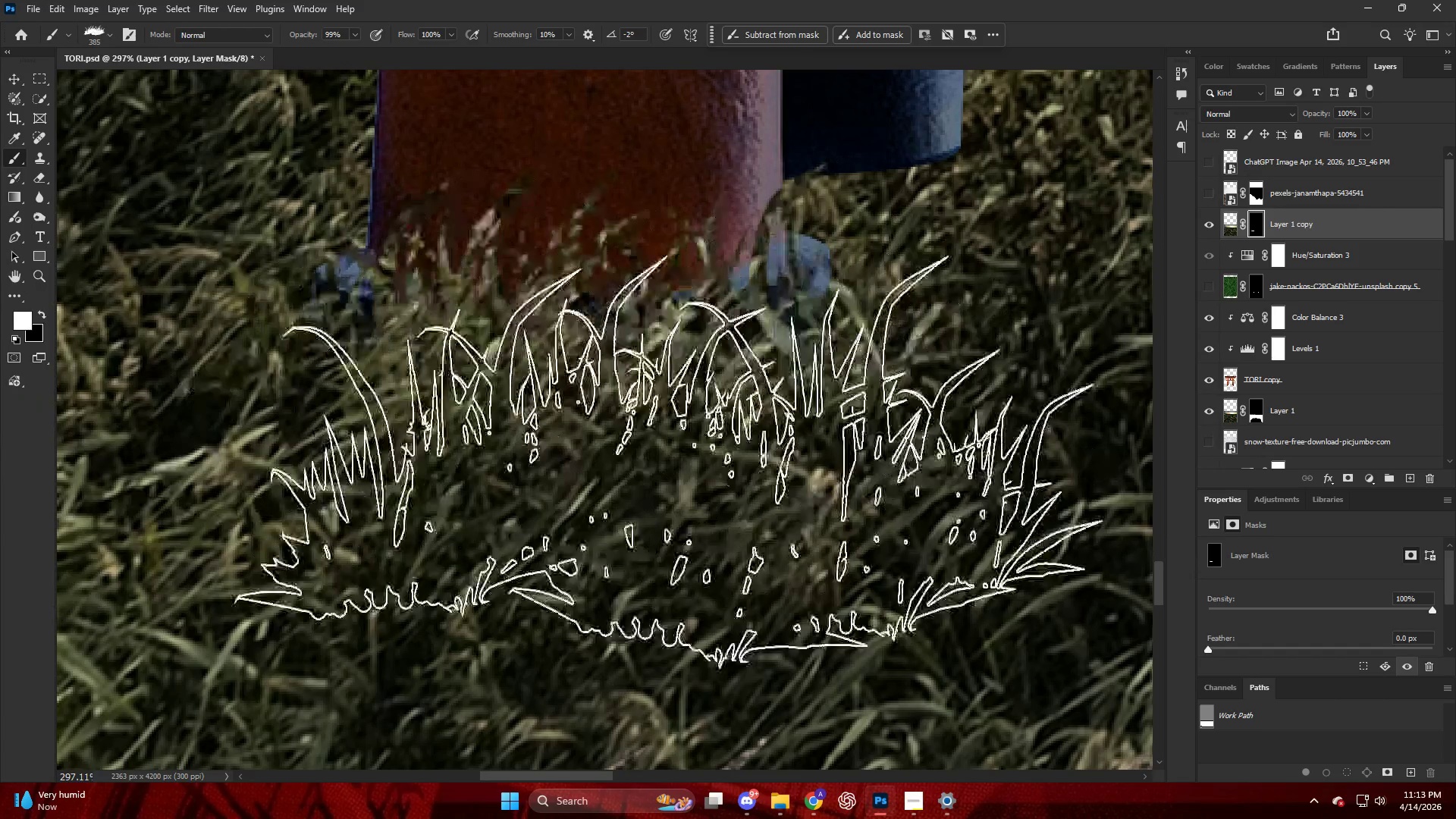 
hold_key(key=AltLeft, duration=0.42)
 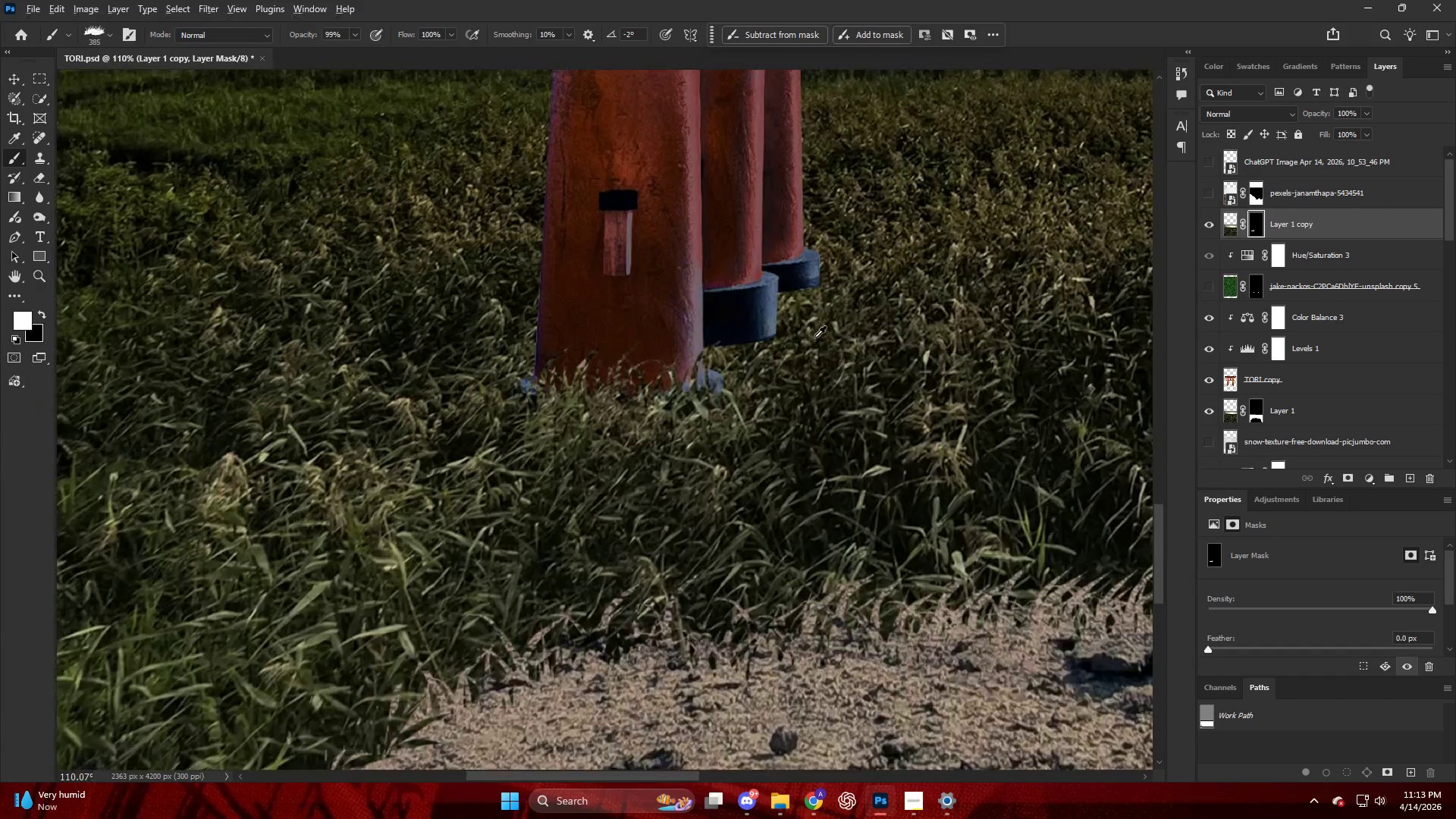 
hold_key(key=AltLeft, duration=0.47)
 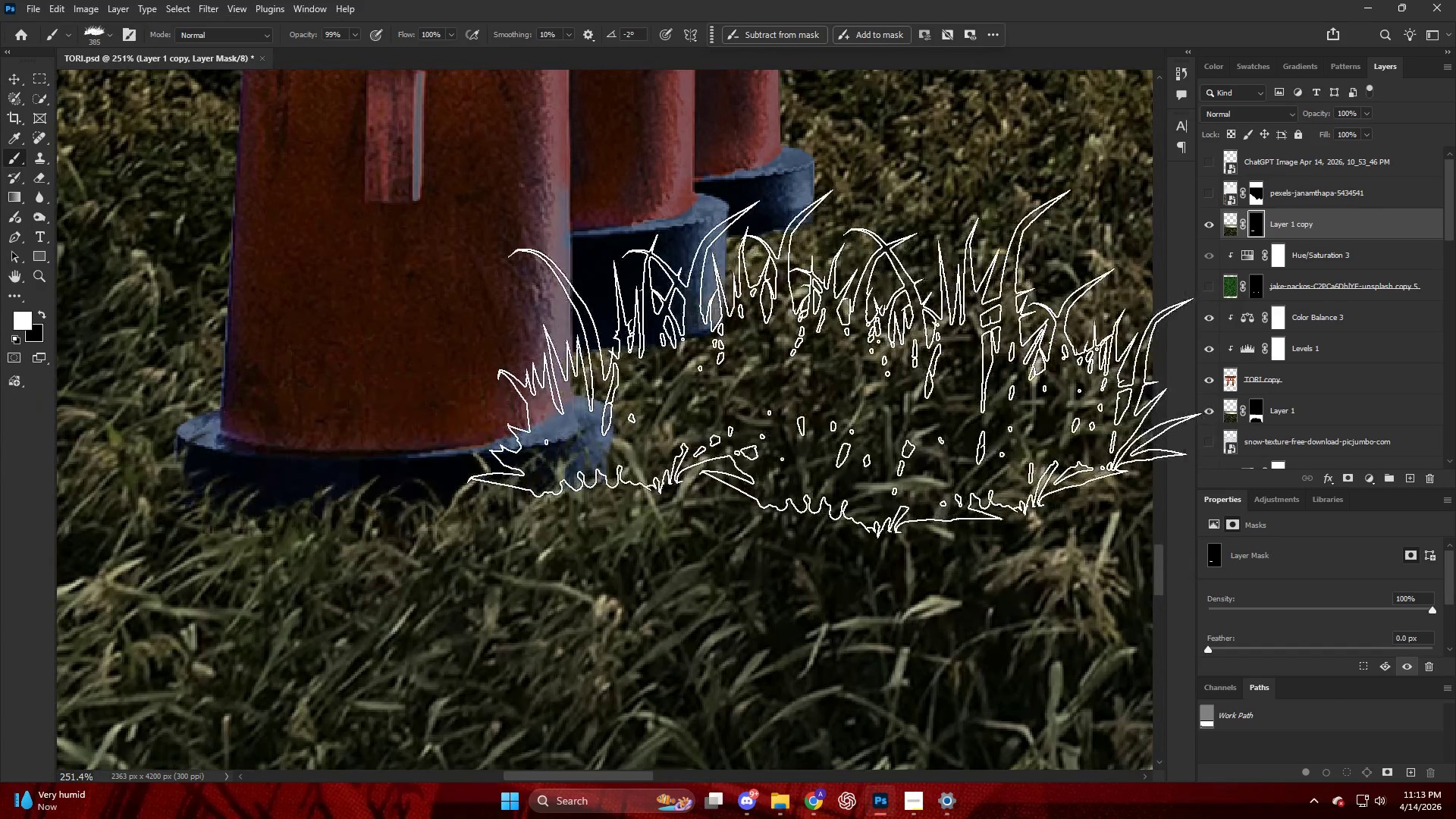 
scroll: coordinate [673, 436], scroll_direction: down, amount: 11.0
 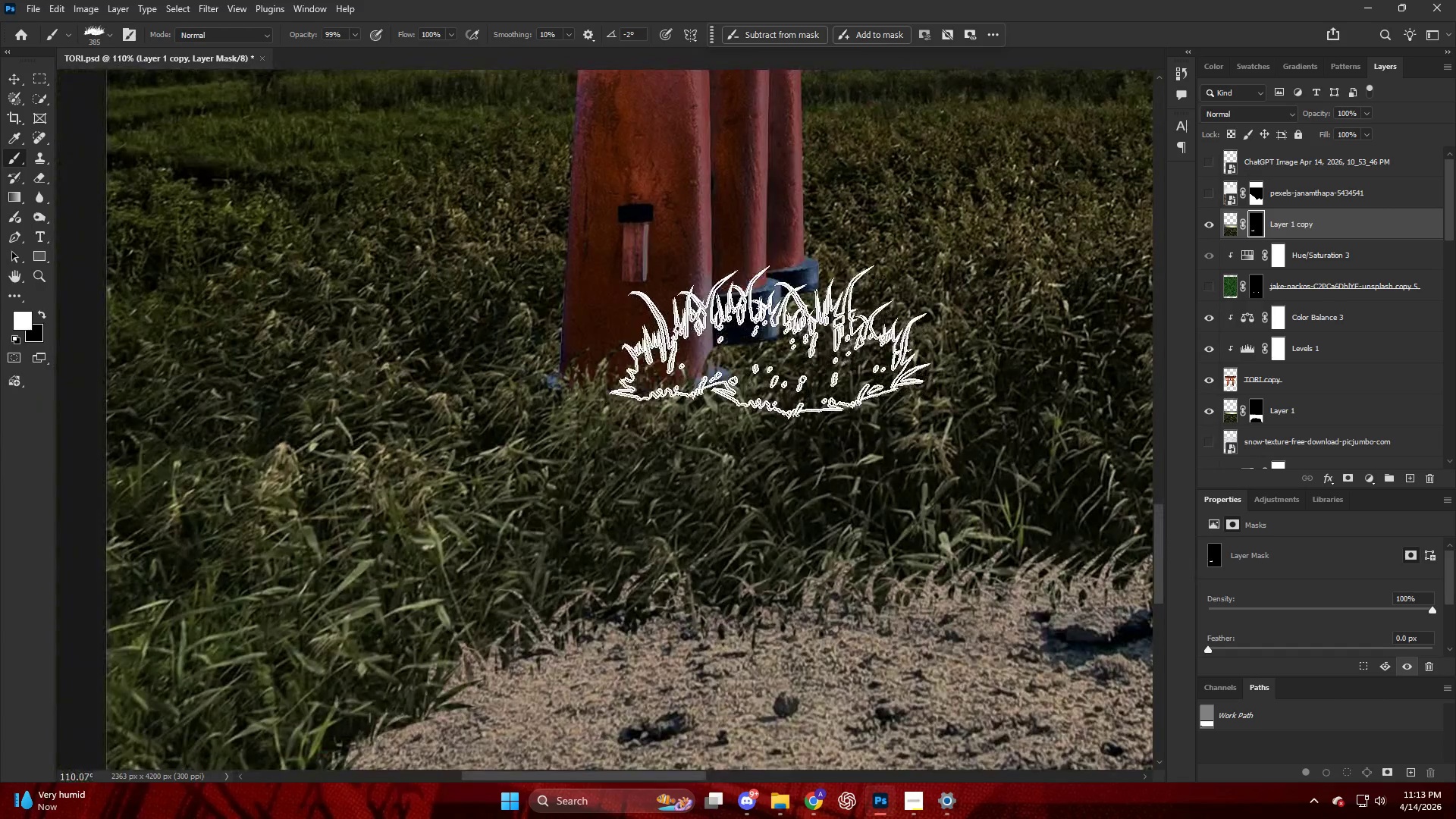 
key(Control+Z)
 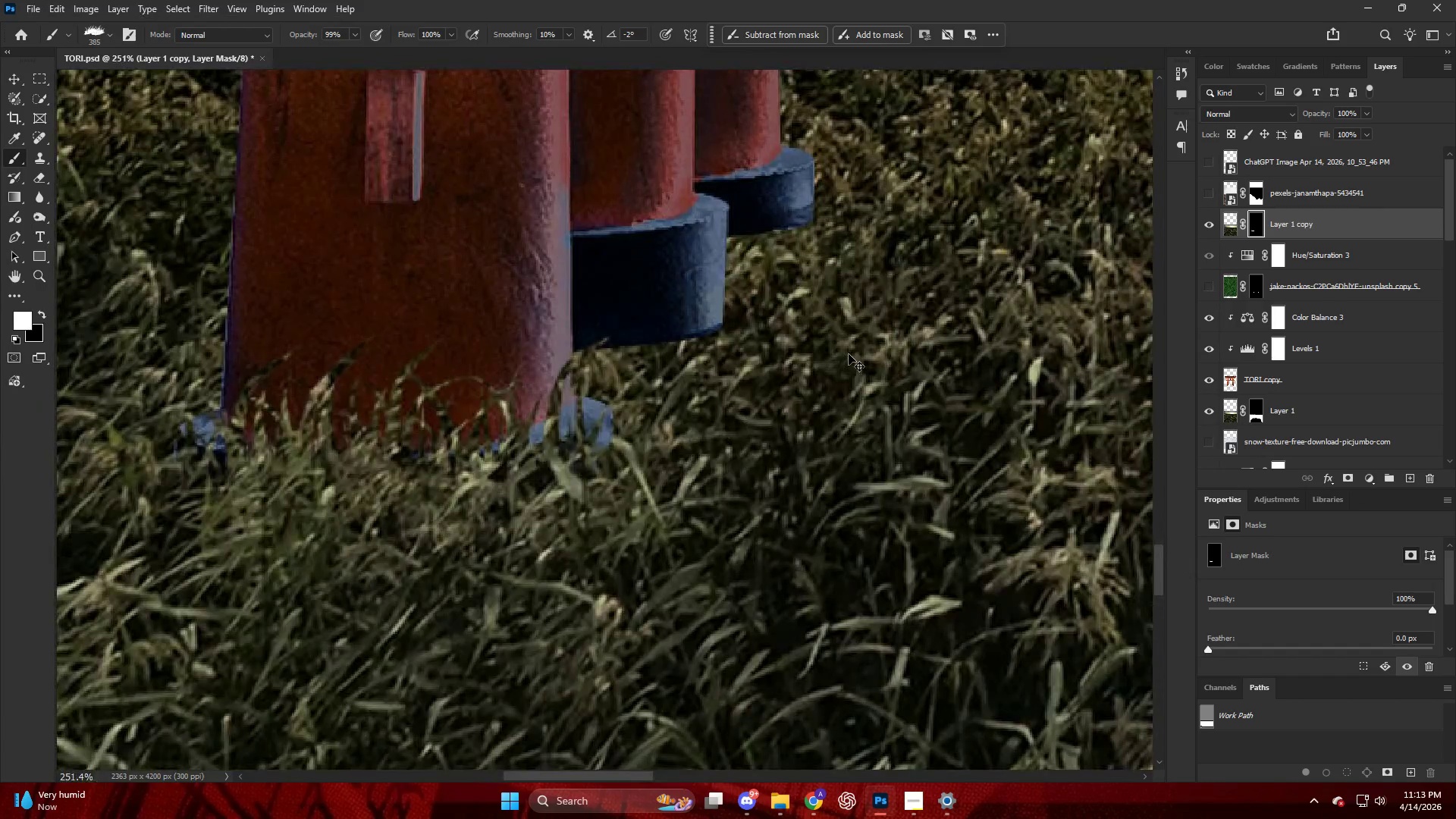 
key(Control+Z)
 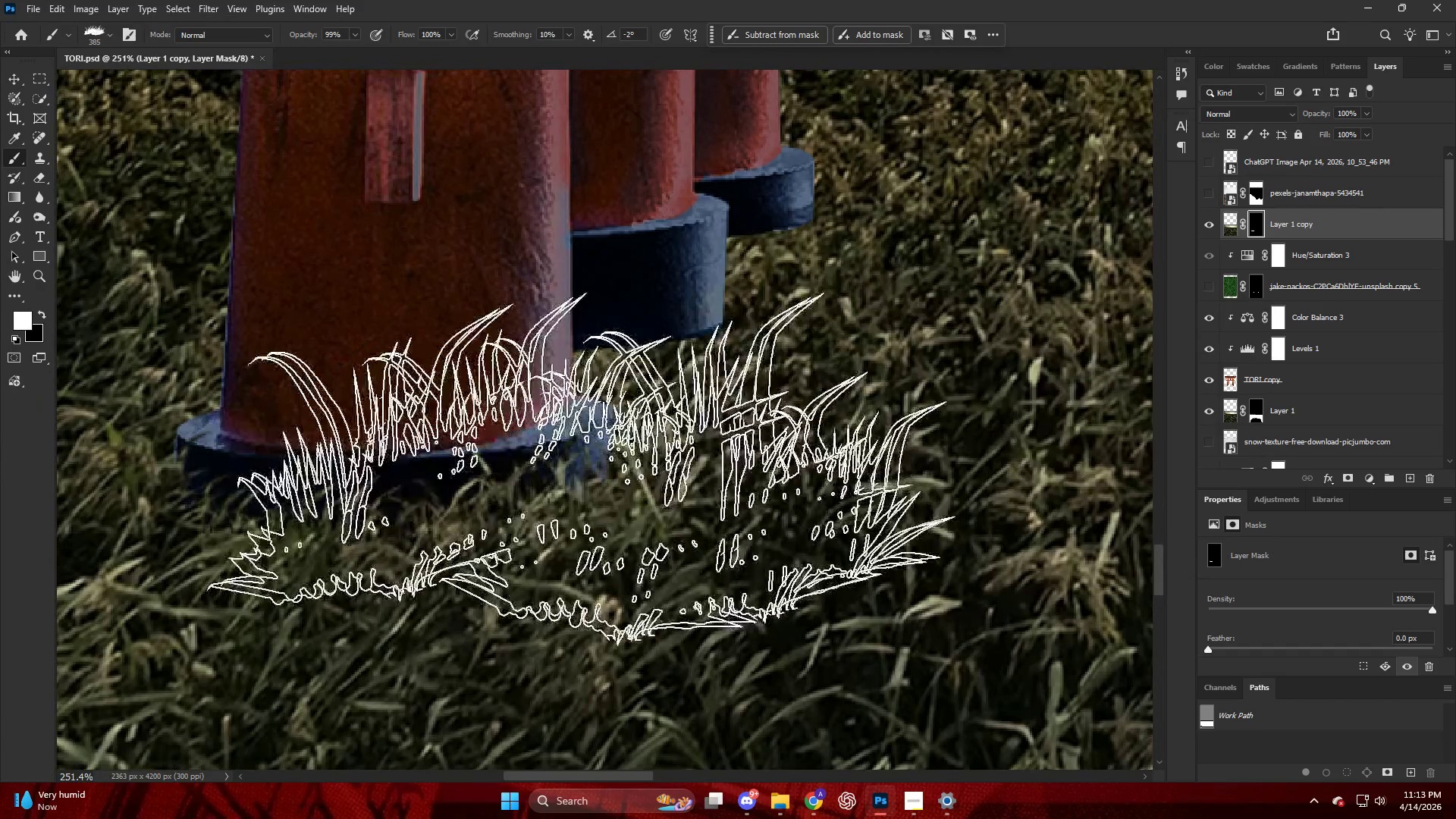 
scroll: coordinate [842, 355], scroll_direction: up, amount: 9.0
 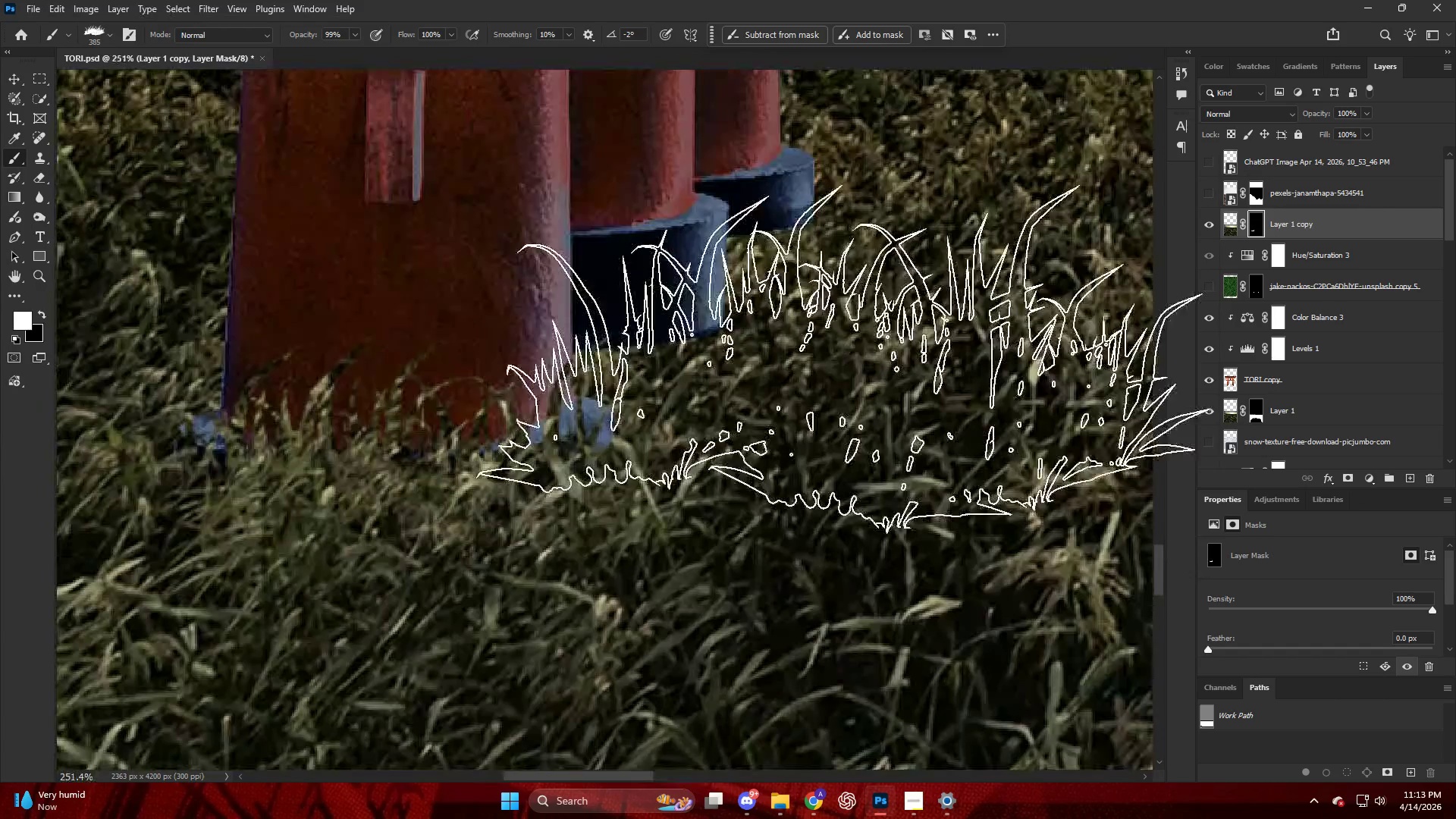 
key(Alt+AltLeft)
 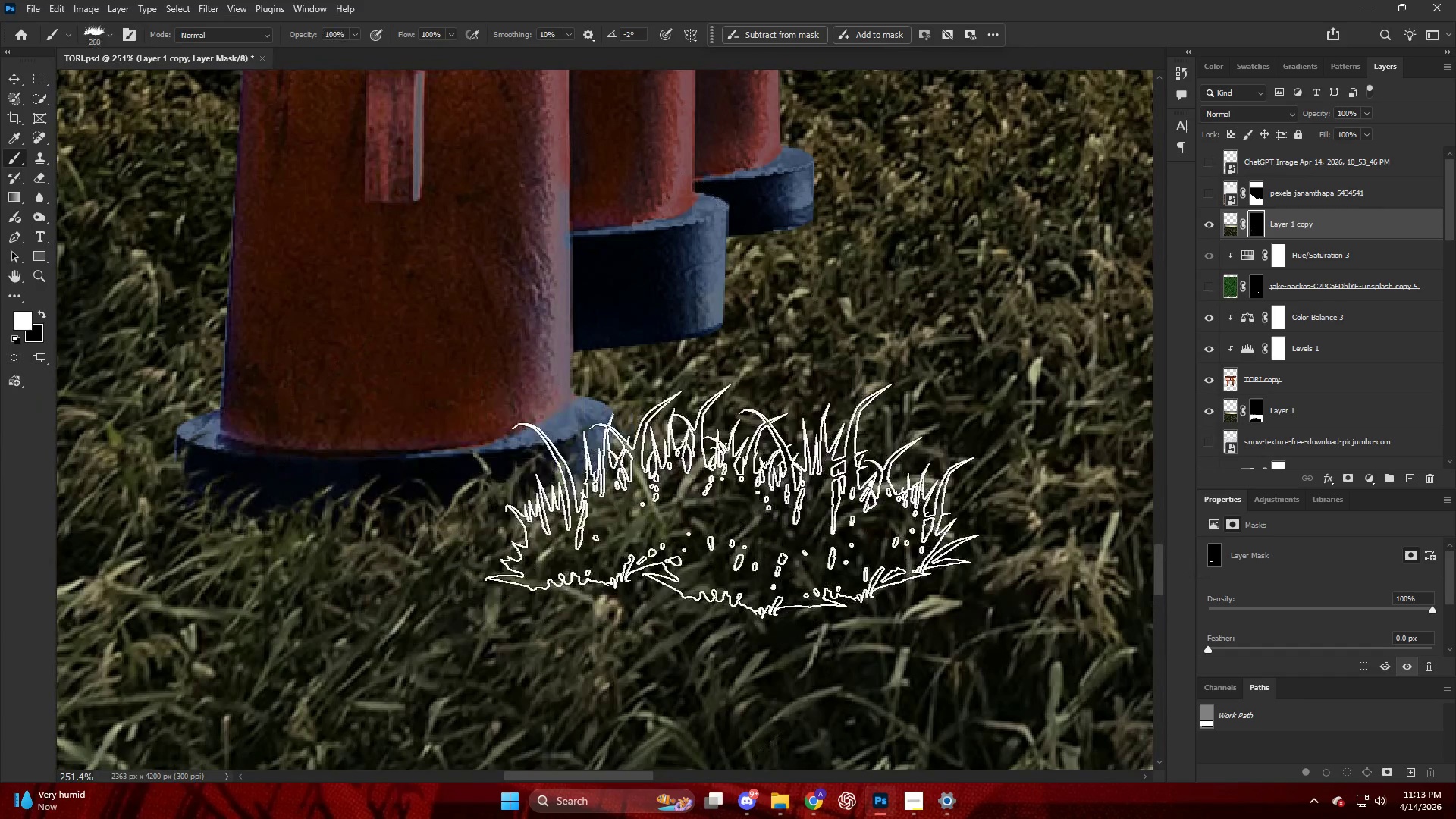 
key(Alt+AltLeft)
 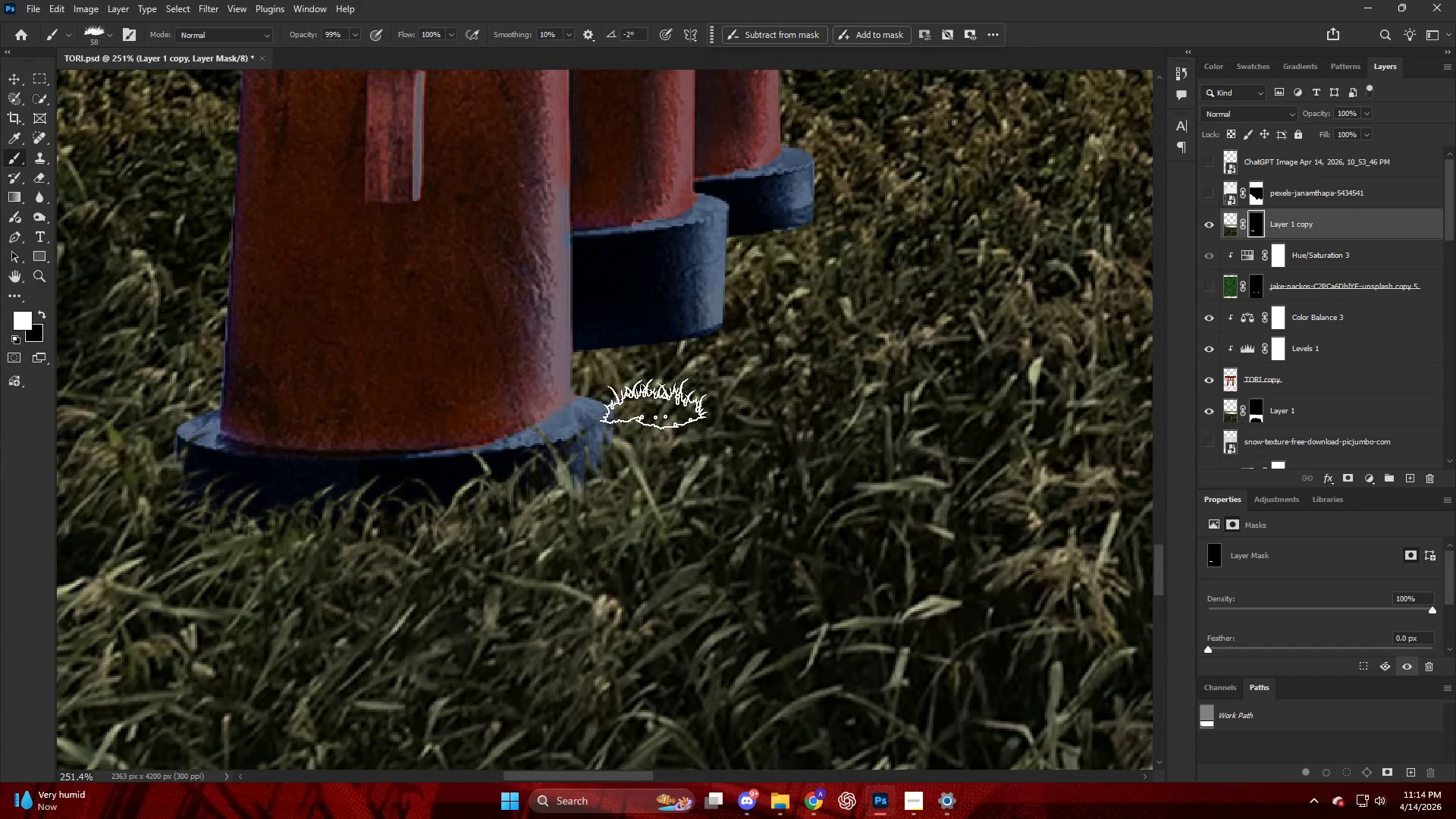 
key(Alt+AltLeft)
 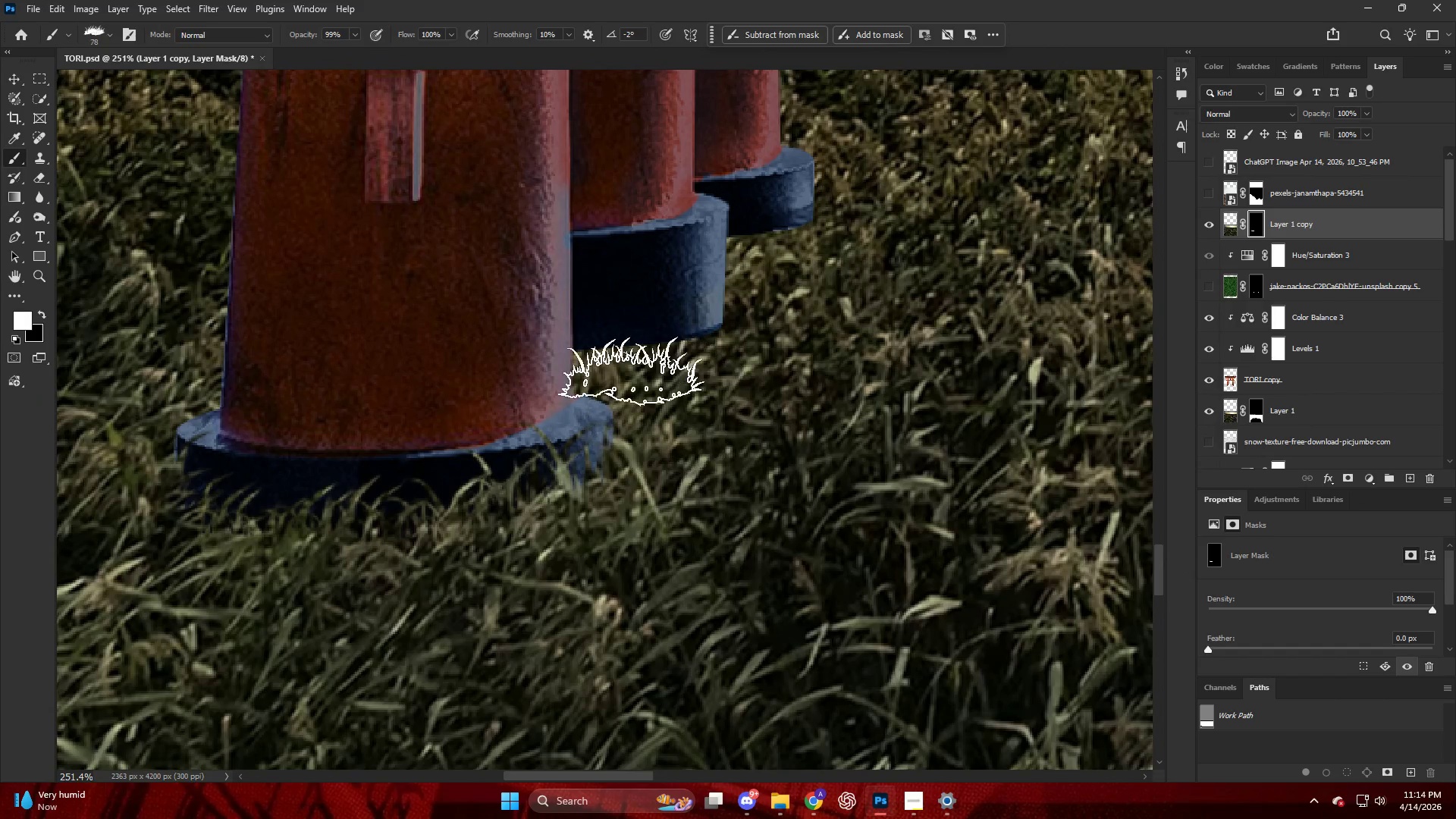 
left_click_drag(start_coordinate=[632, 370], to_coordinate=[626, 365])
 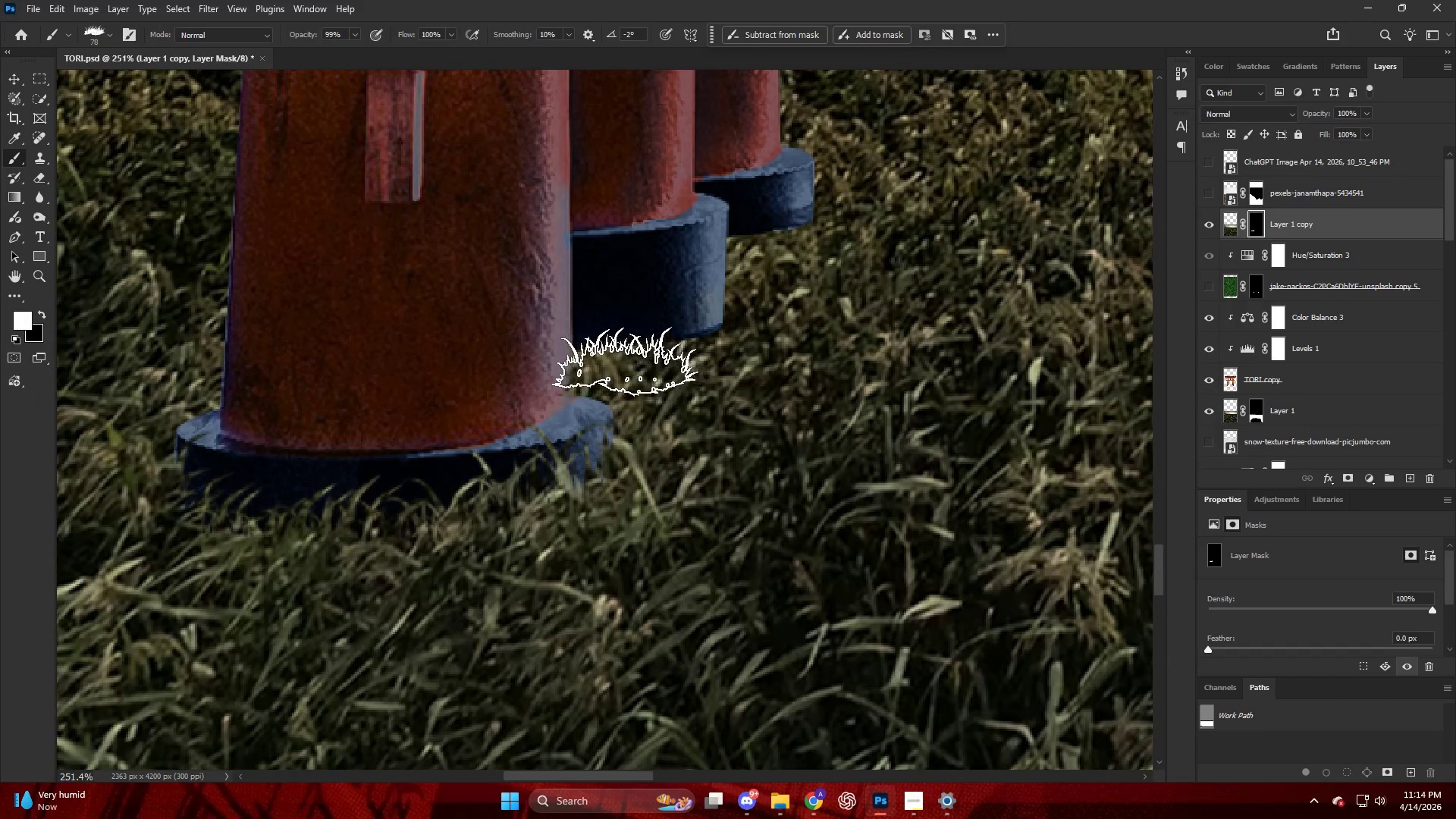 
left_click_drag(start_coordinate=[628, 360], to_coordinate=[642, 349])
 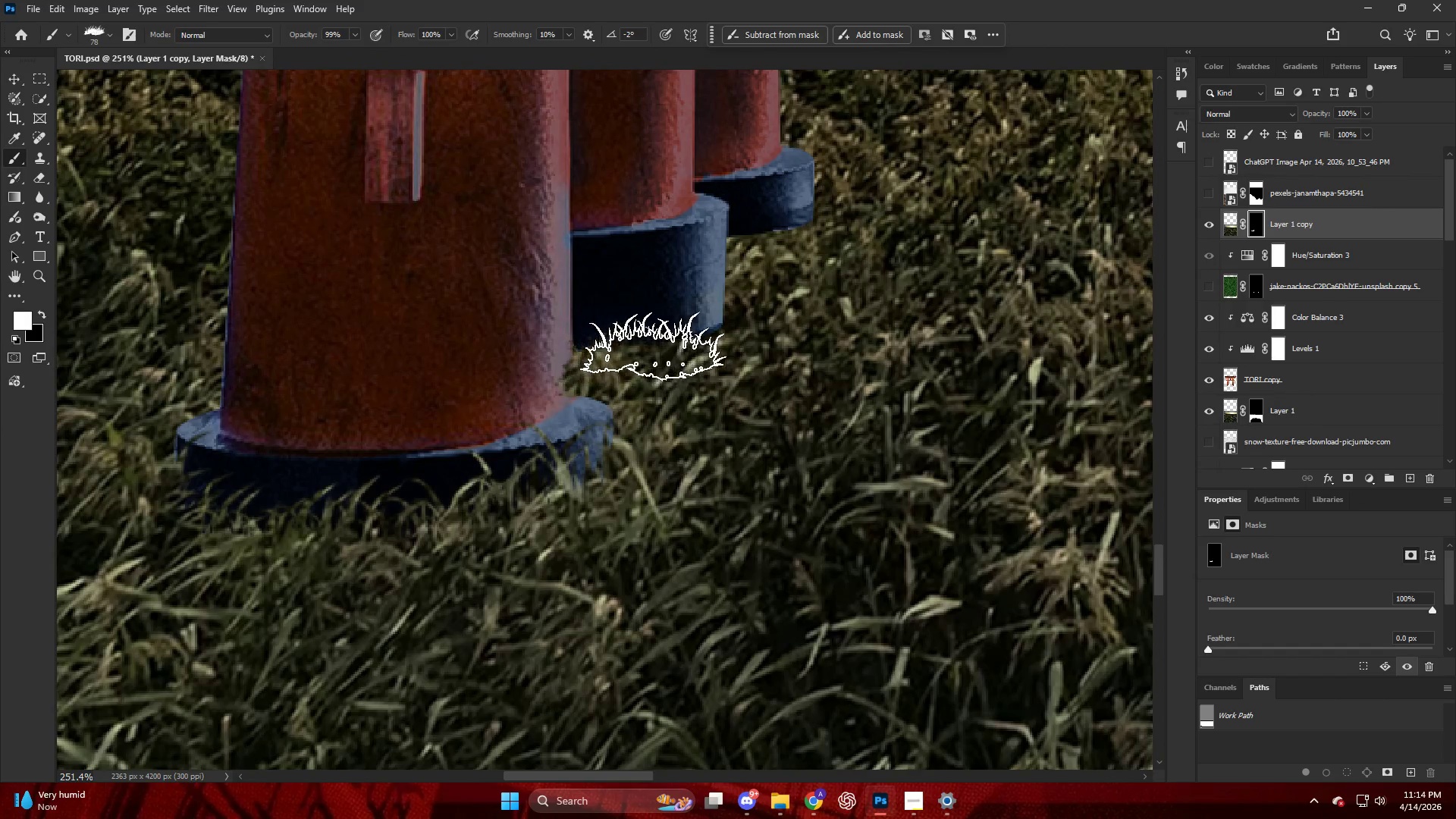 
left_click_drag(start_coordinate=[654, 345], to_coordinate=[674, 346])
 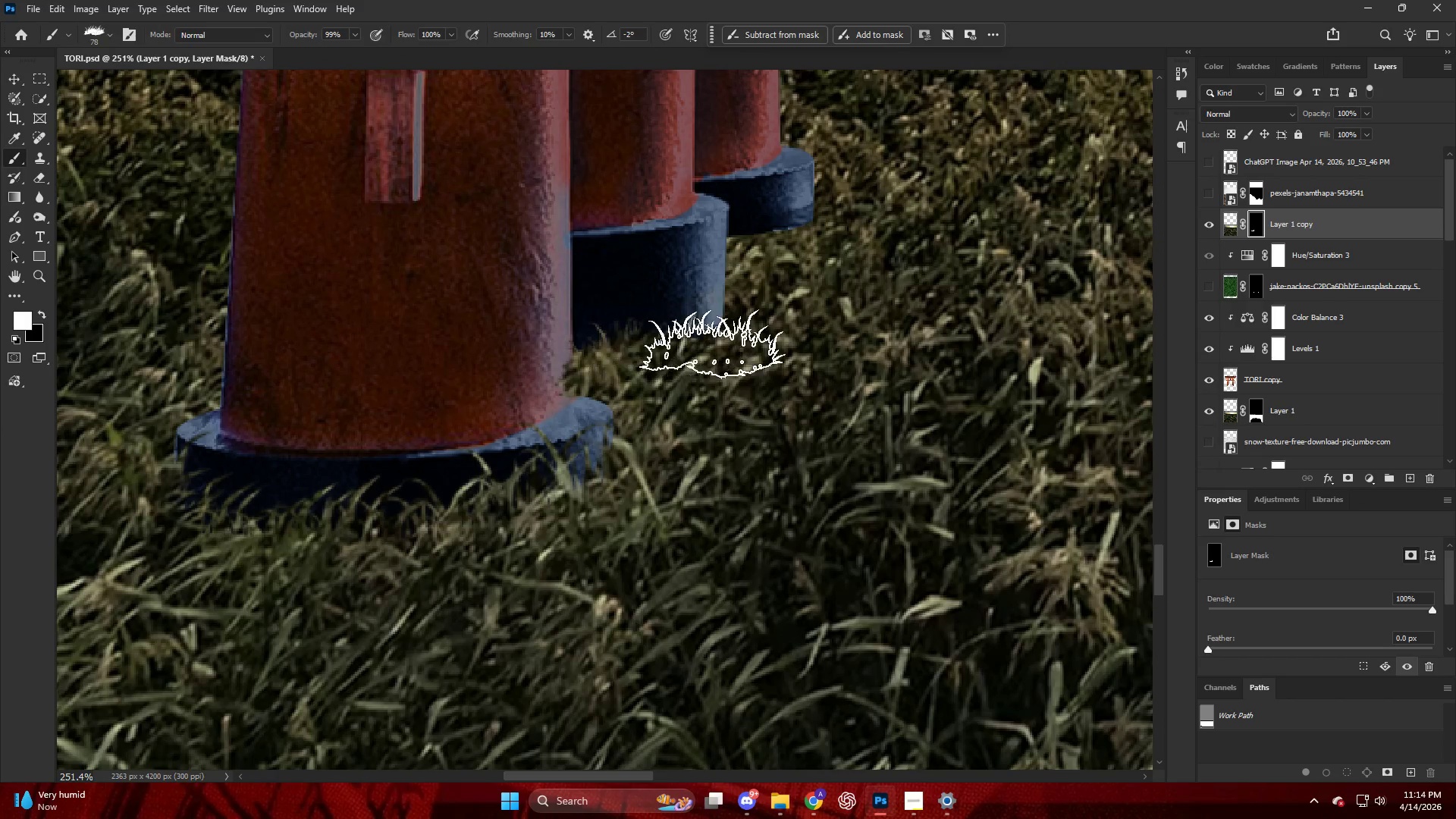 
left_click_drag(start_coordinate=[714, 343], to_coordinate=[720, 337])
 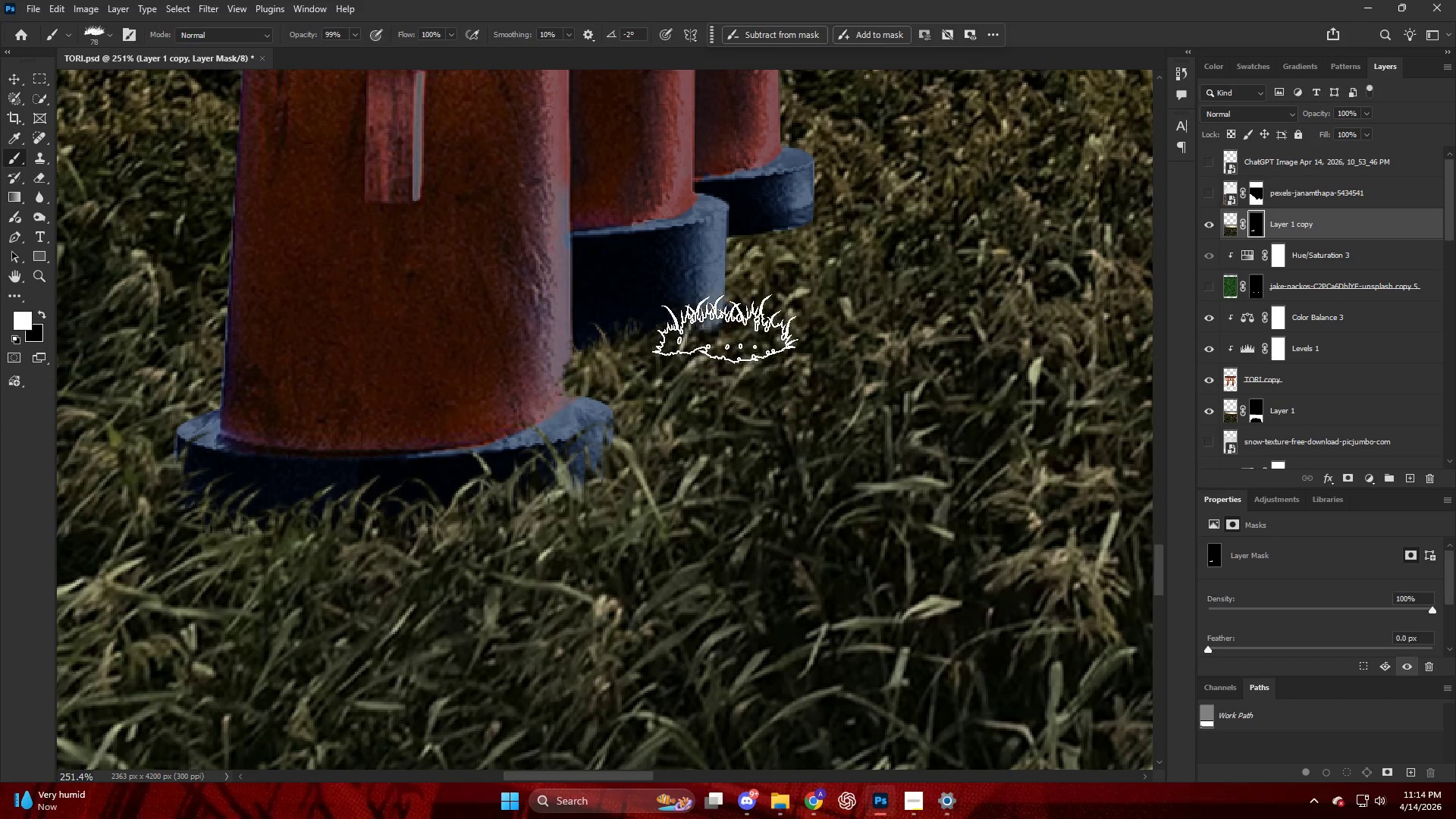 
left_click_drag(start_coordinate=[730, 318], to_coordinate=[742, 312])
 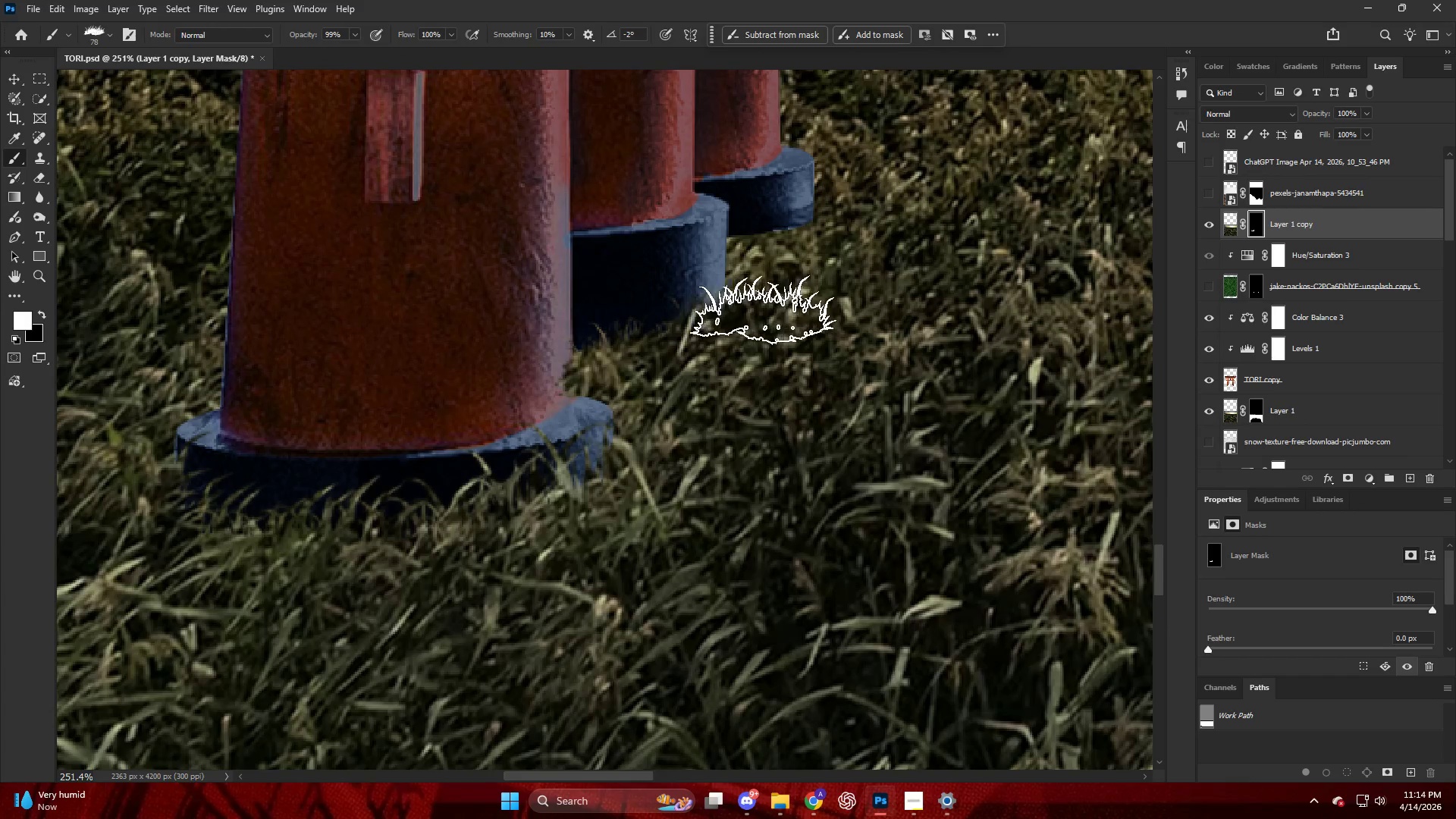 
left_click_drag(start_coordinate=[764, 309], to_coordinate=[767, 322])
 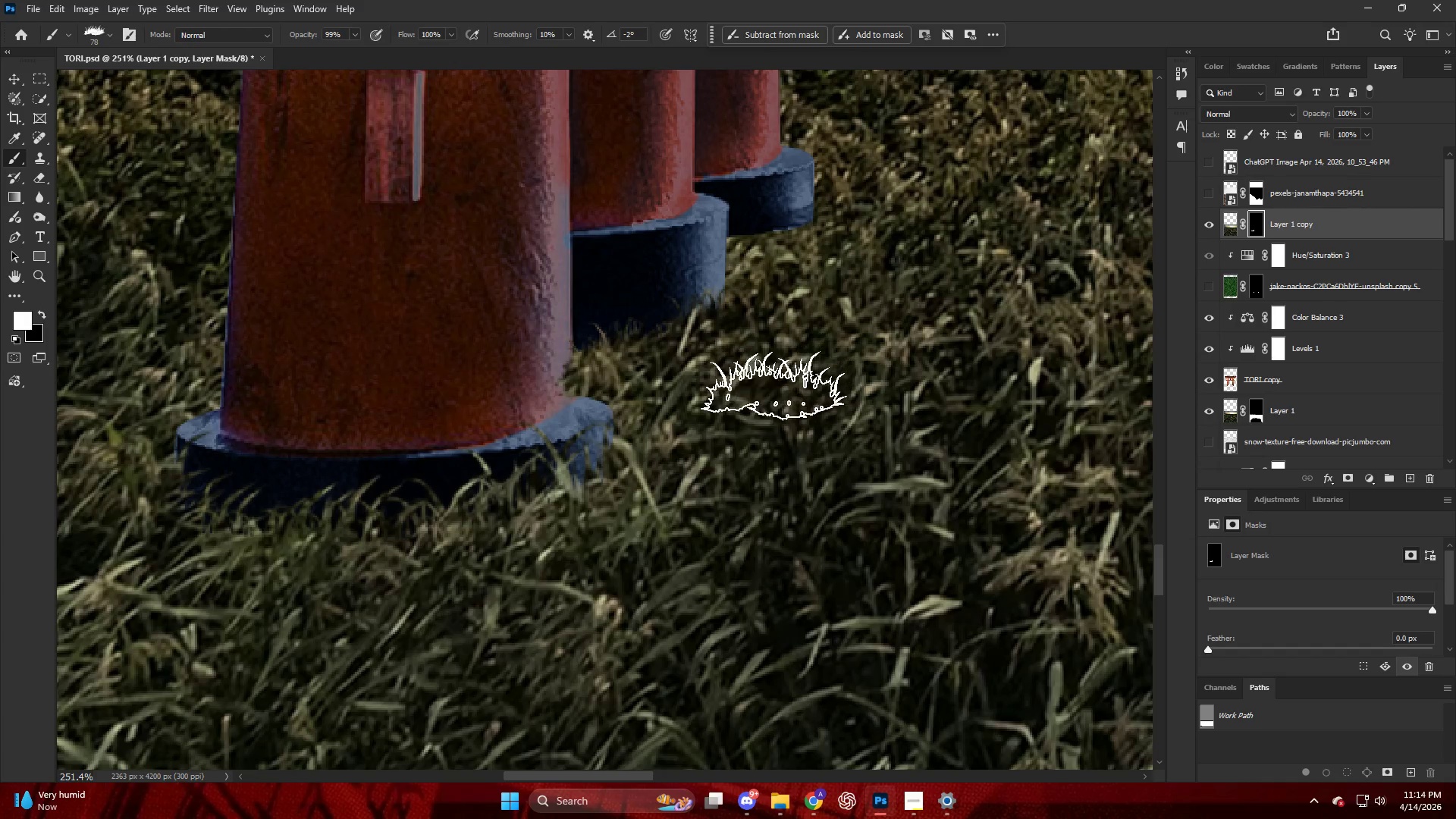 
key(Control+ControlLeft)
 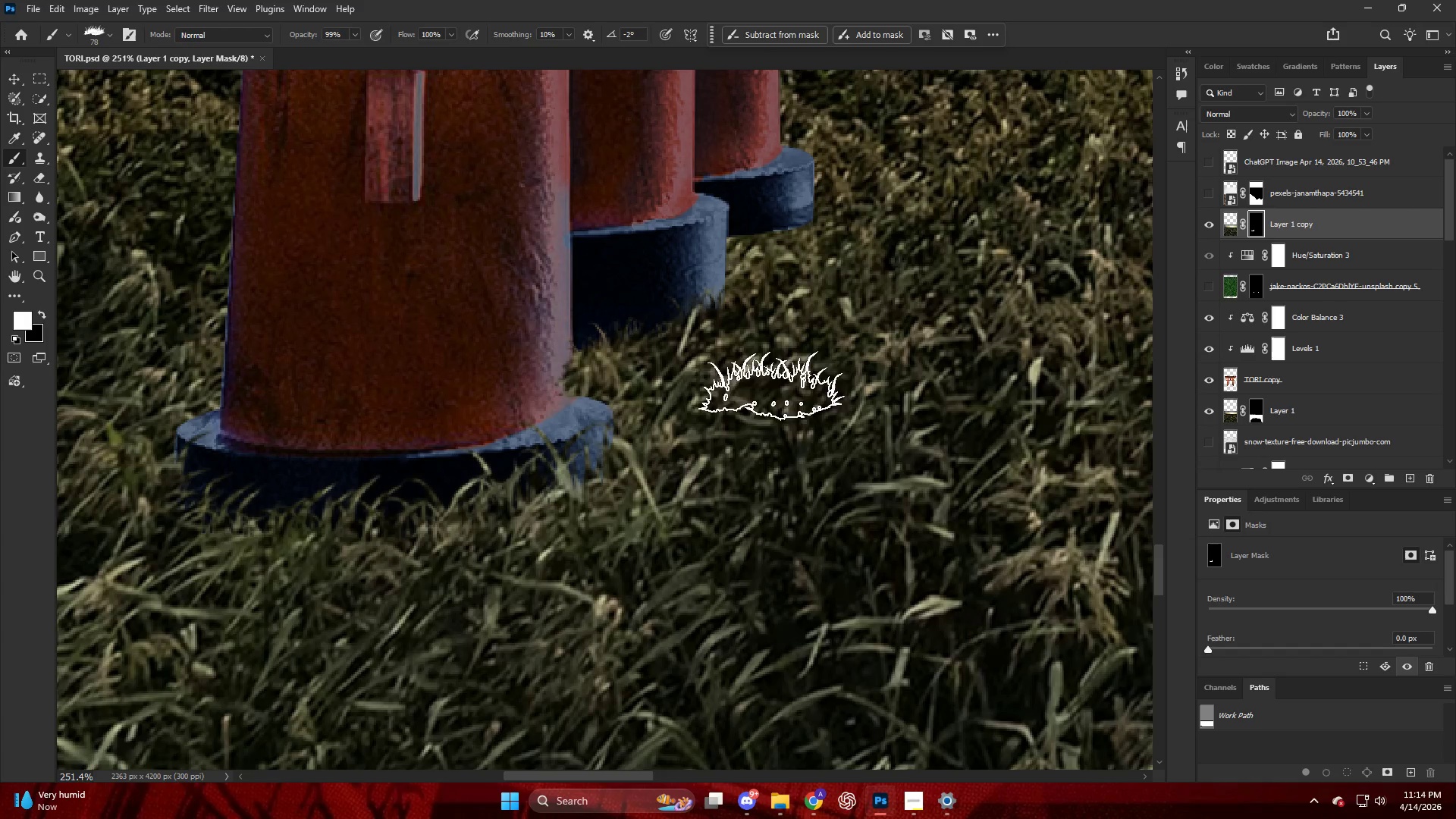 
key(Control+Z)
 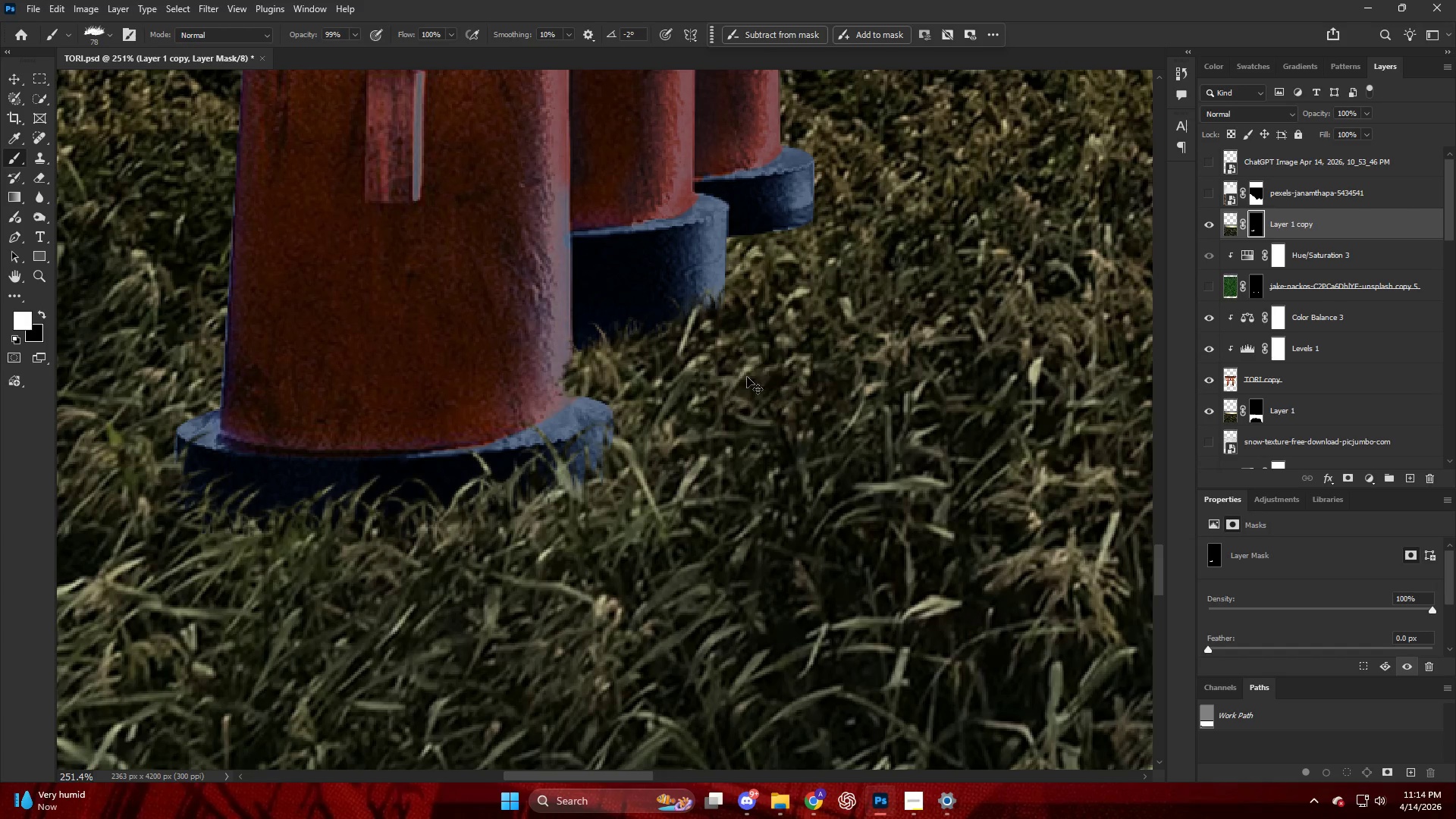 
key(Control+Z)
 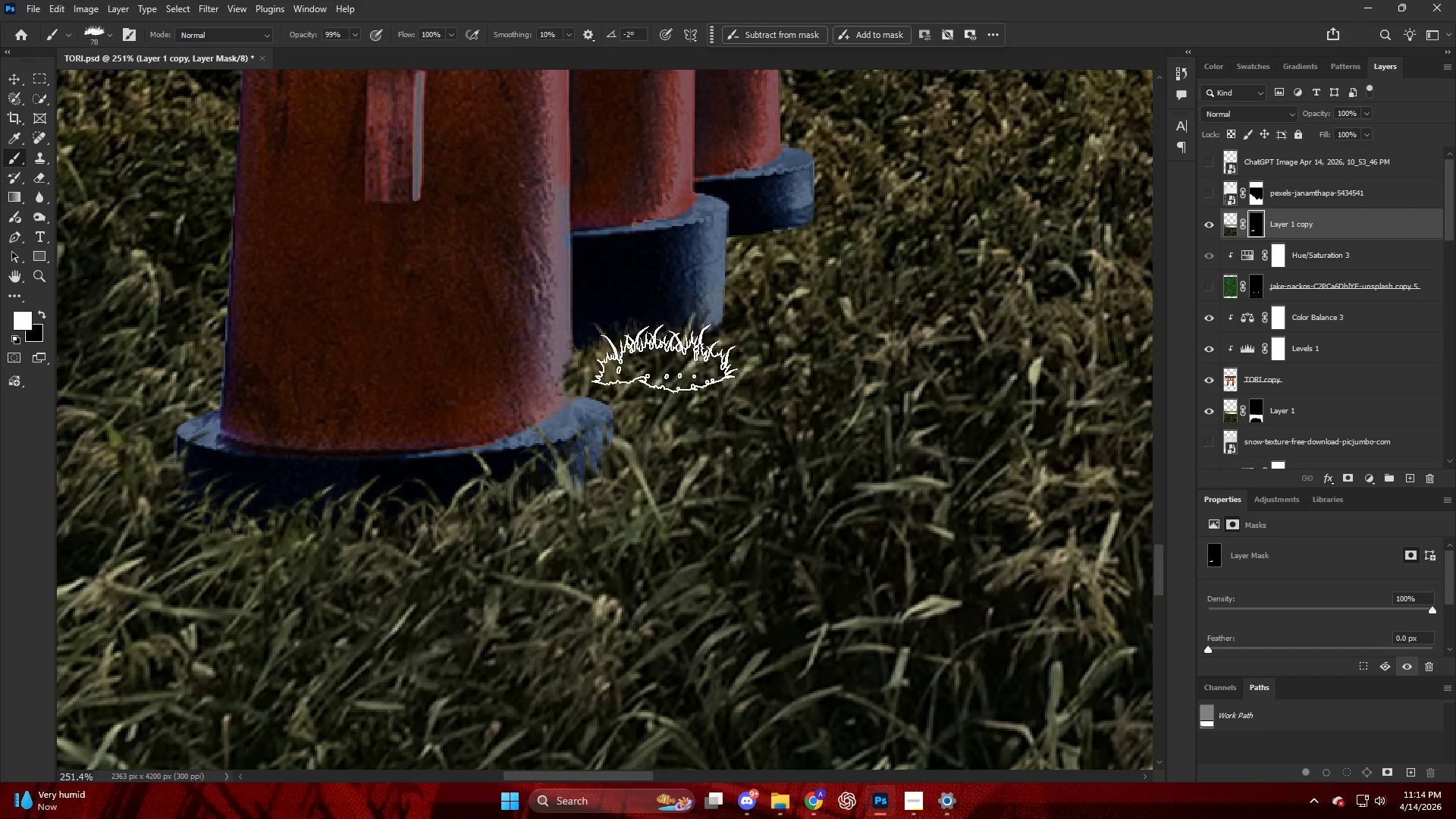 
hold_key(key=AltLeft, duration=0.33)
 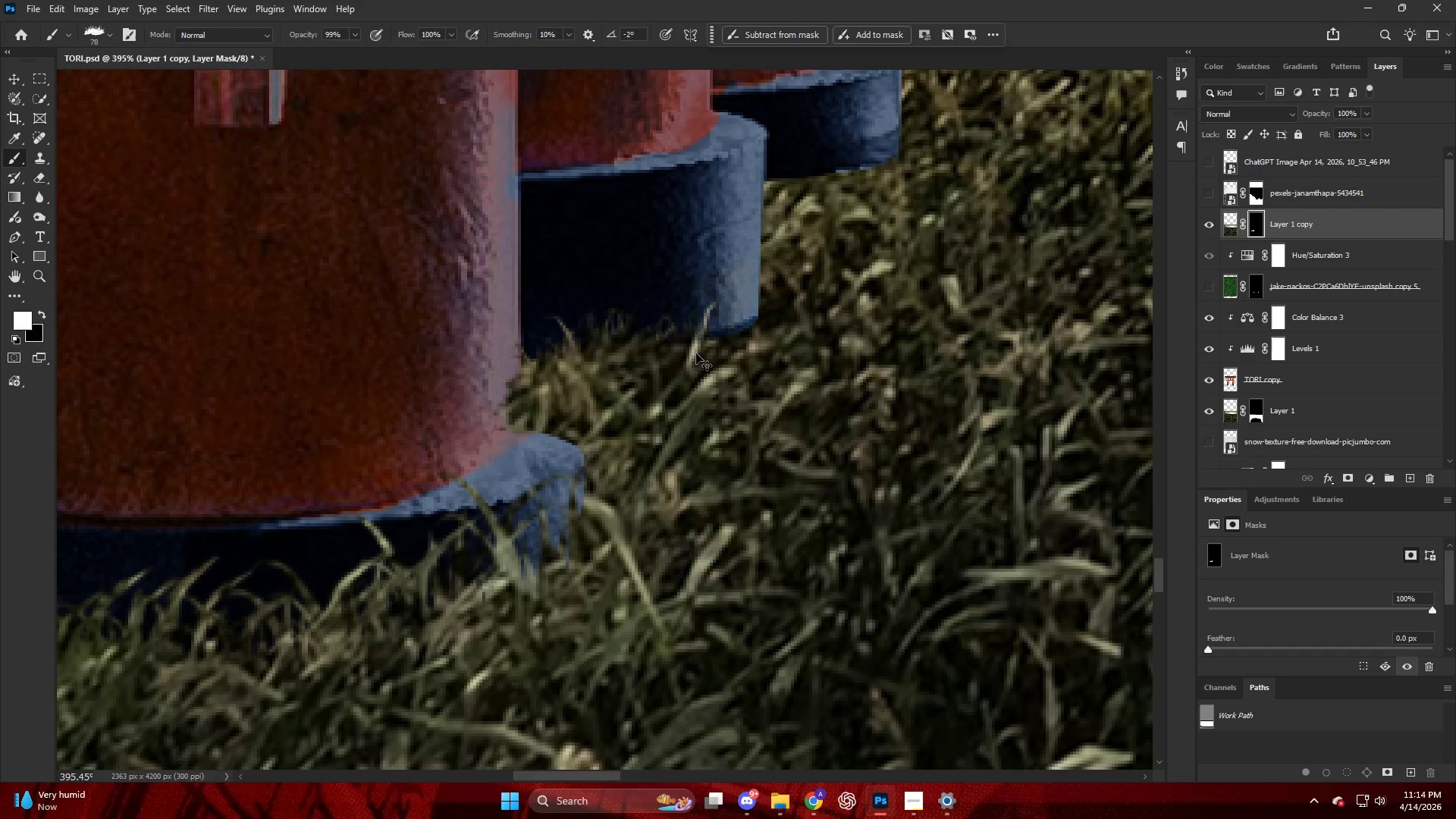 
key(Control+Z)
 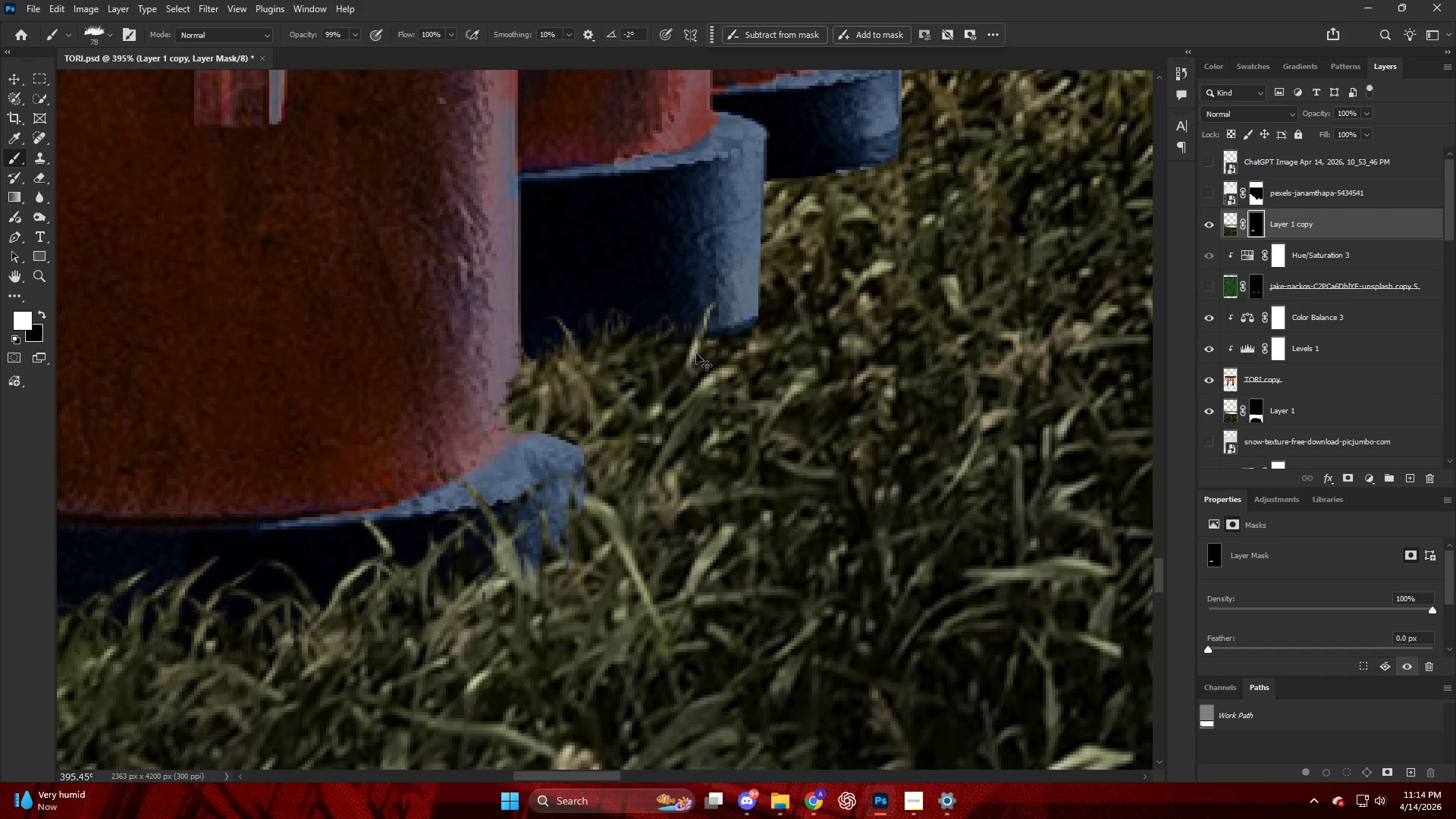 
key(Control+Z)
 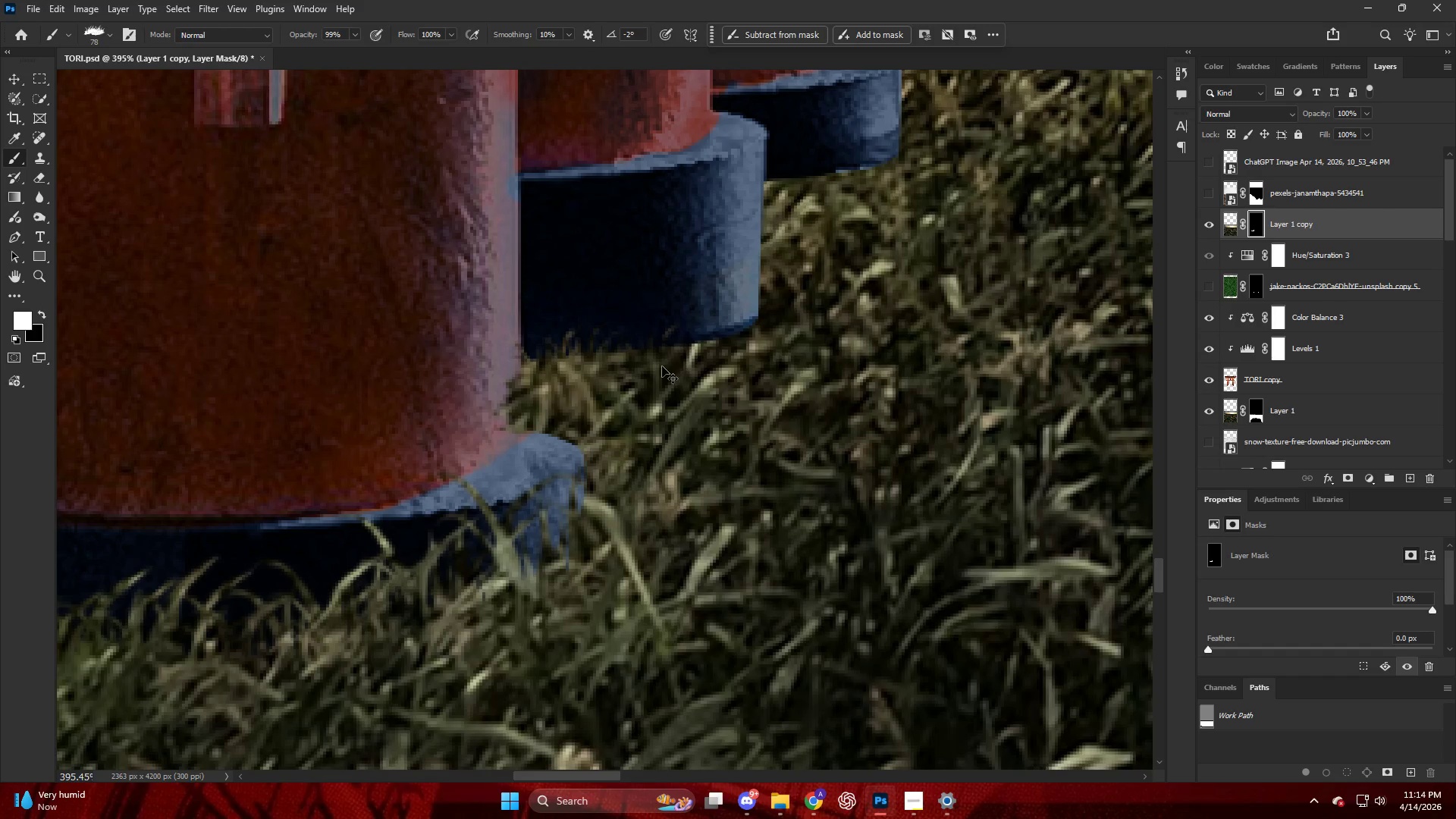 
scroll: coordinate [676, 357], scroll_direction: up, amount: 6.0
 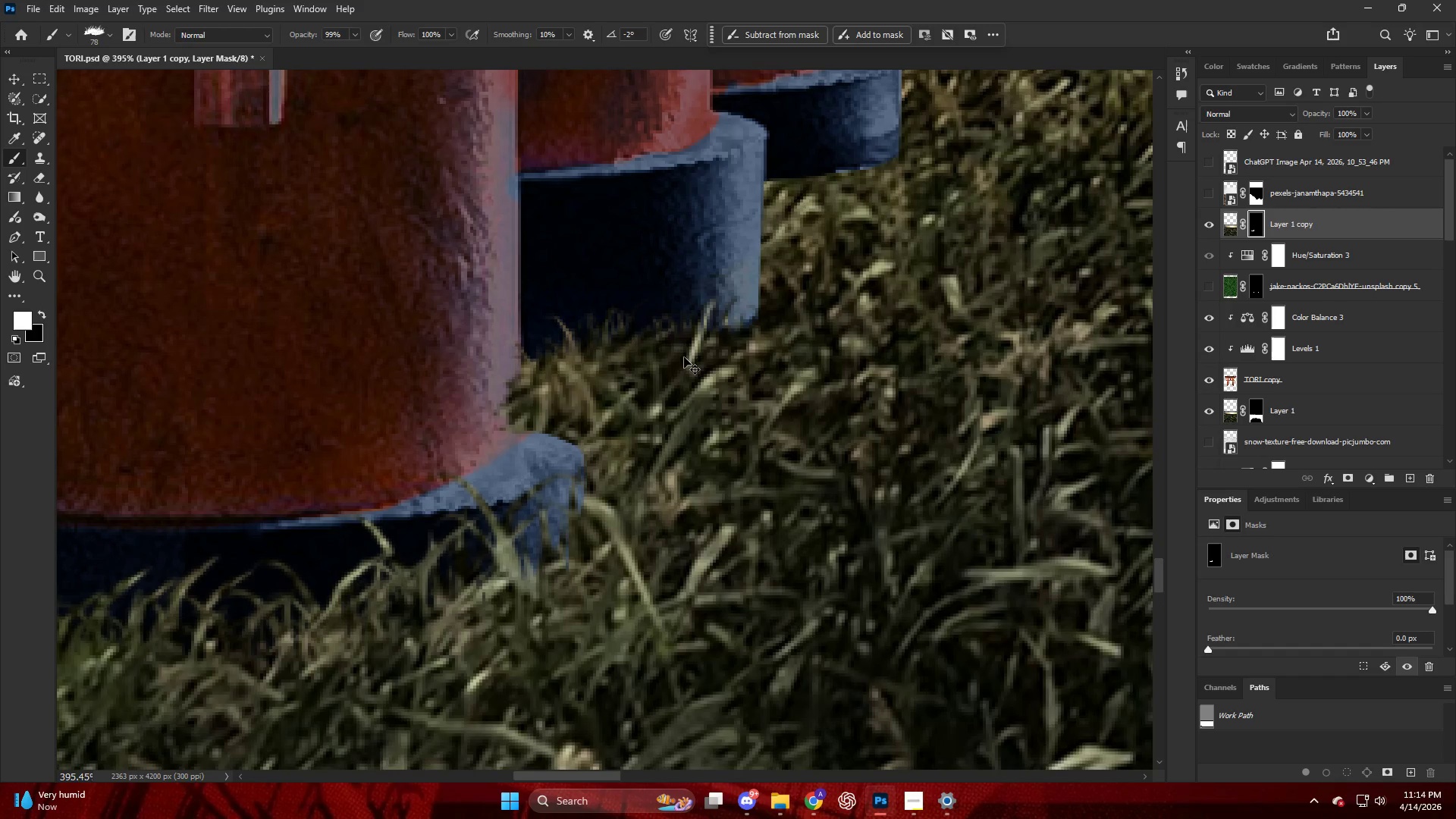 
key(Control+Z)
 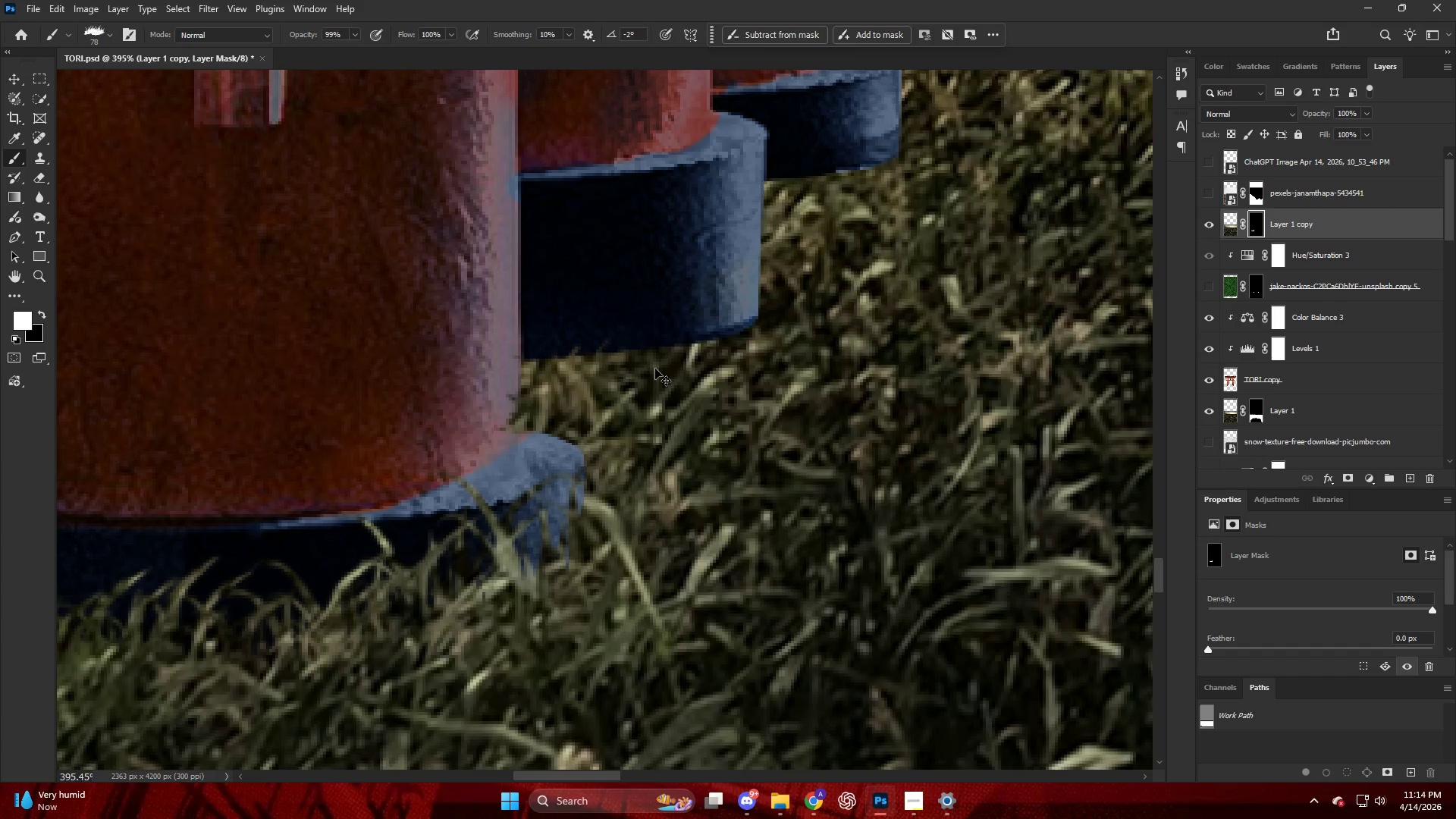 
key(Control+Z)
 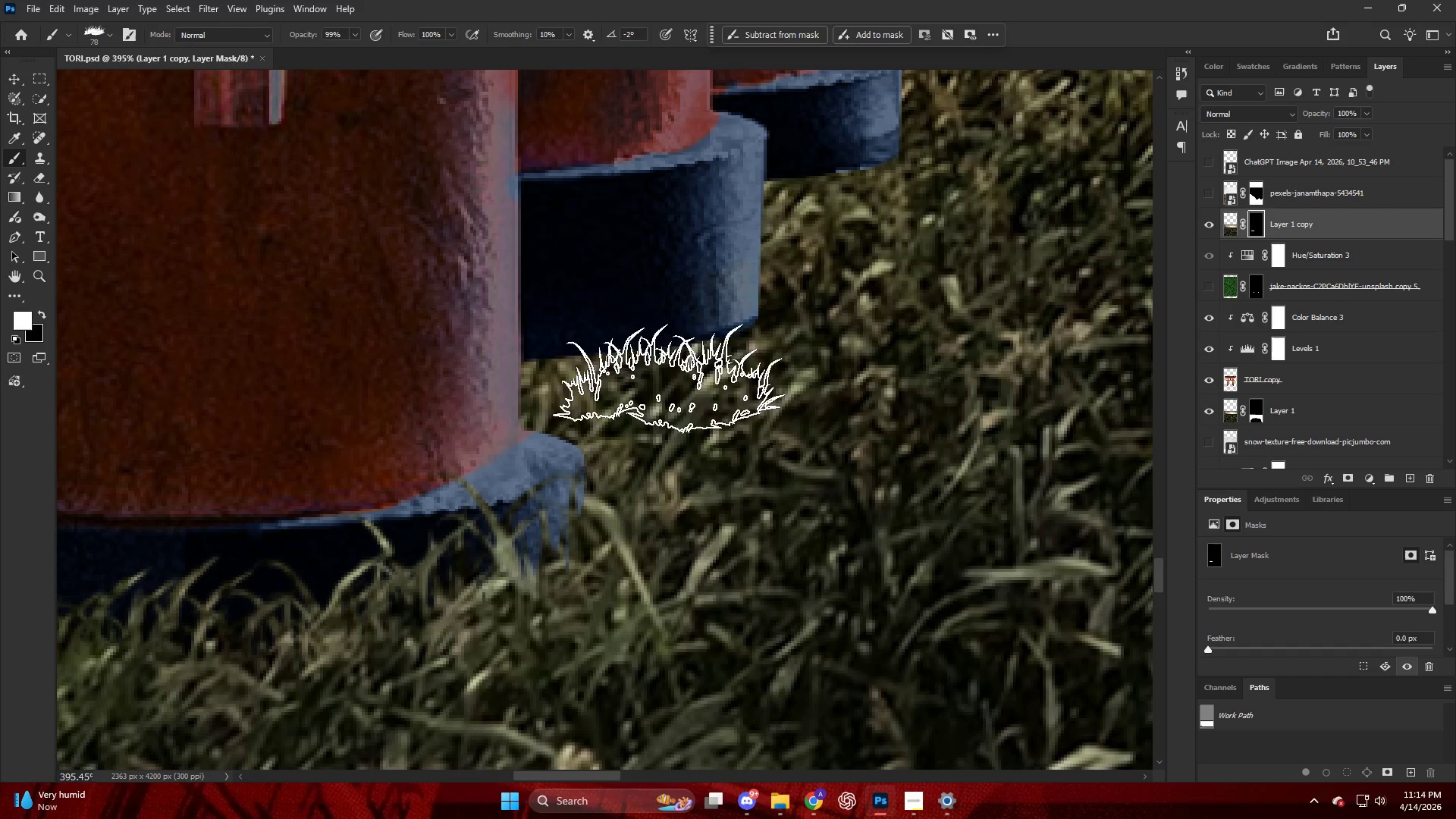 
hold_key(key=AltLeft, duration=0.48)
 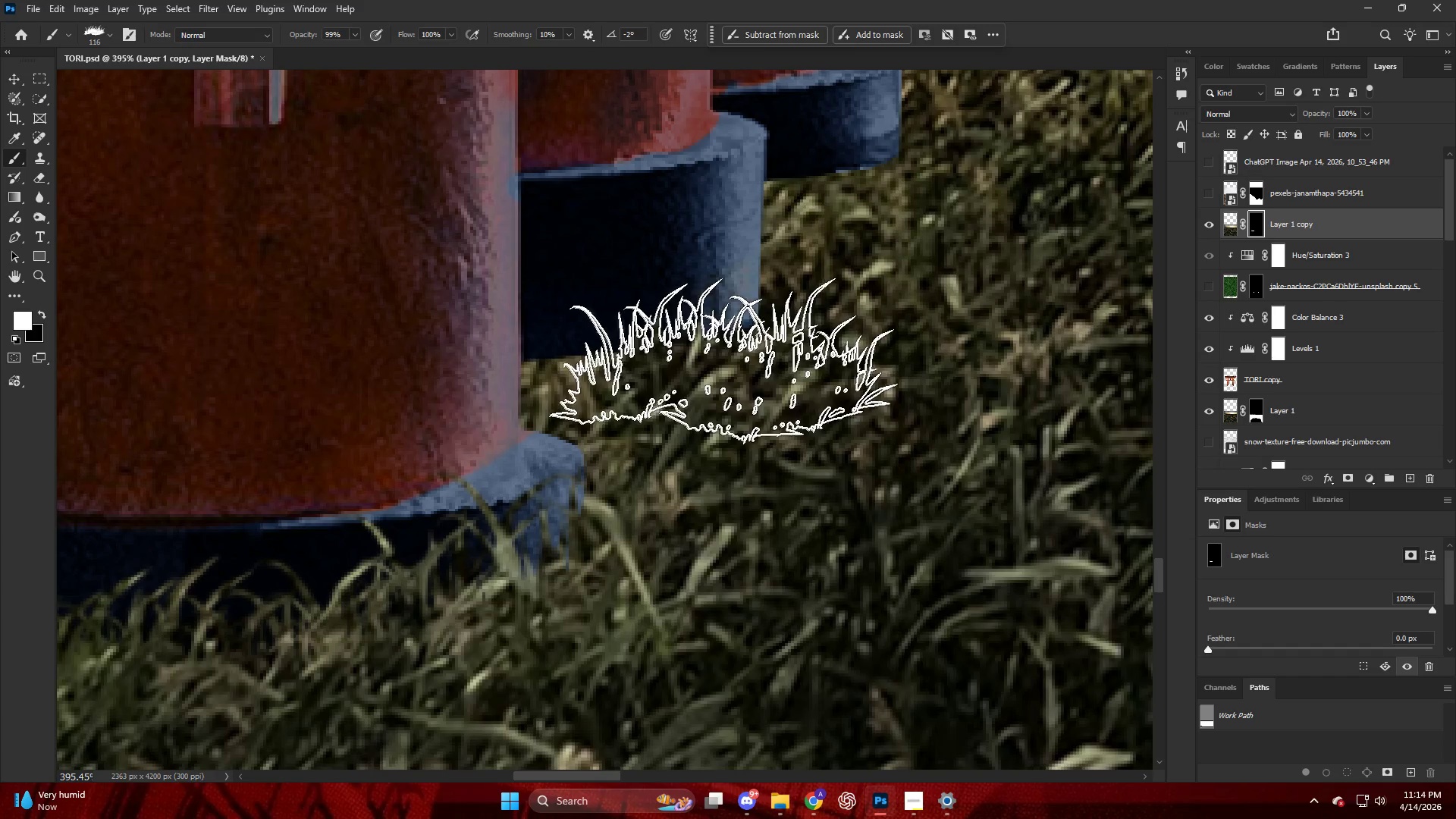 
left_click_drag(start_coordinate=[778, 353], to_coordinate=[803, 350])
 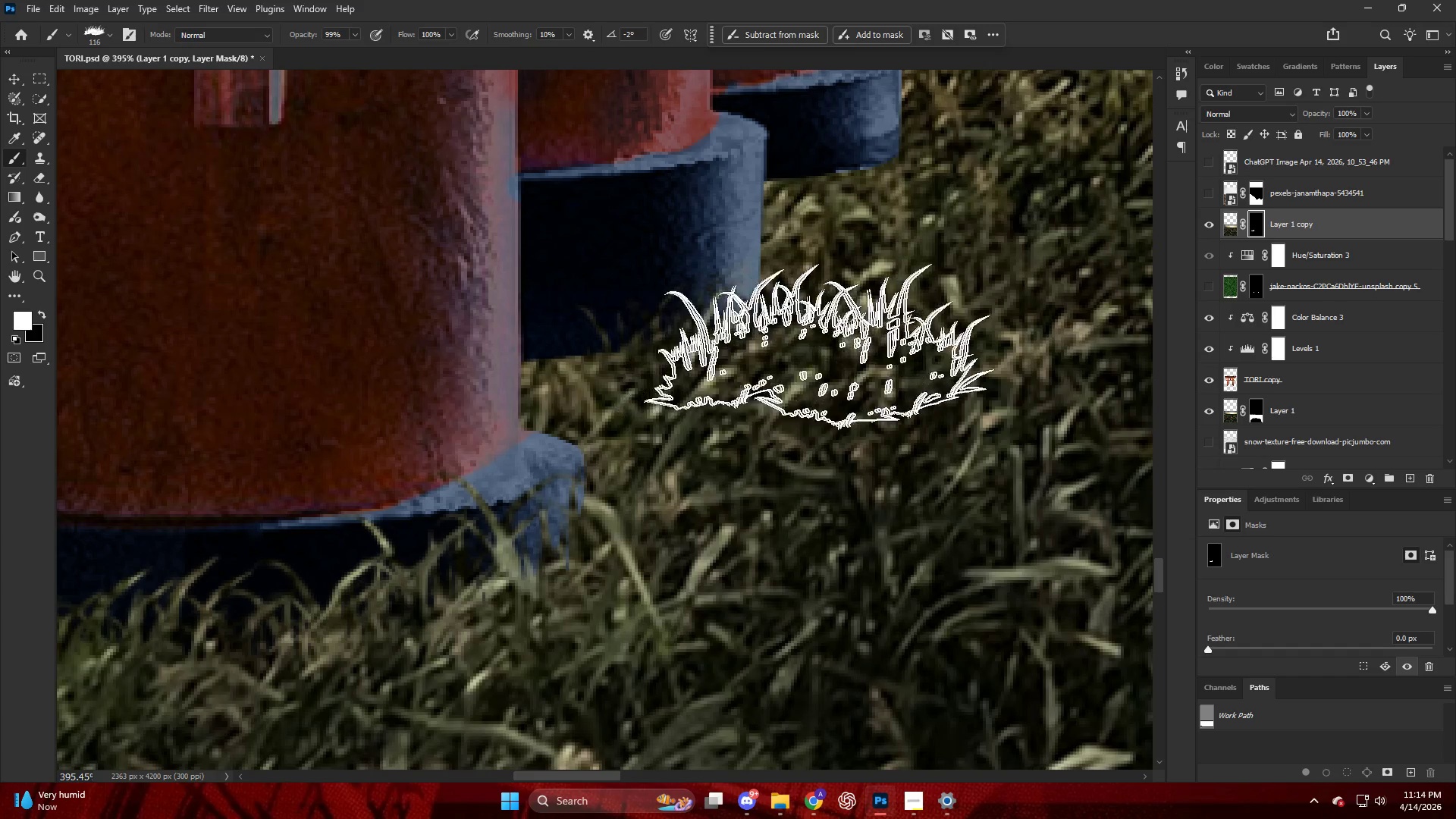 
left_click_drag(start_coordinate=[830, 341], to_coordinate=[843, 324])
 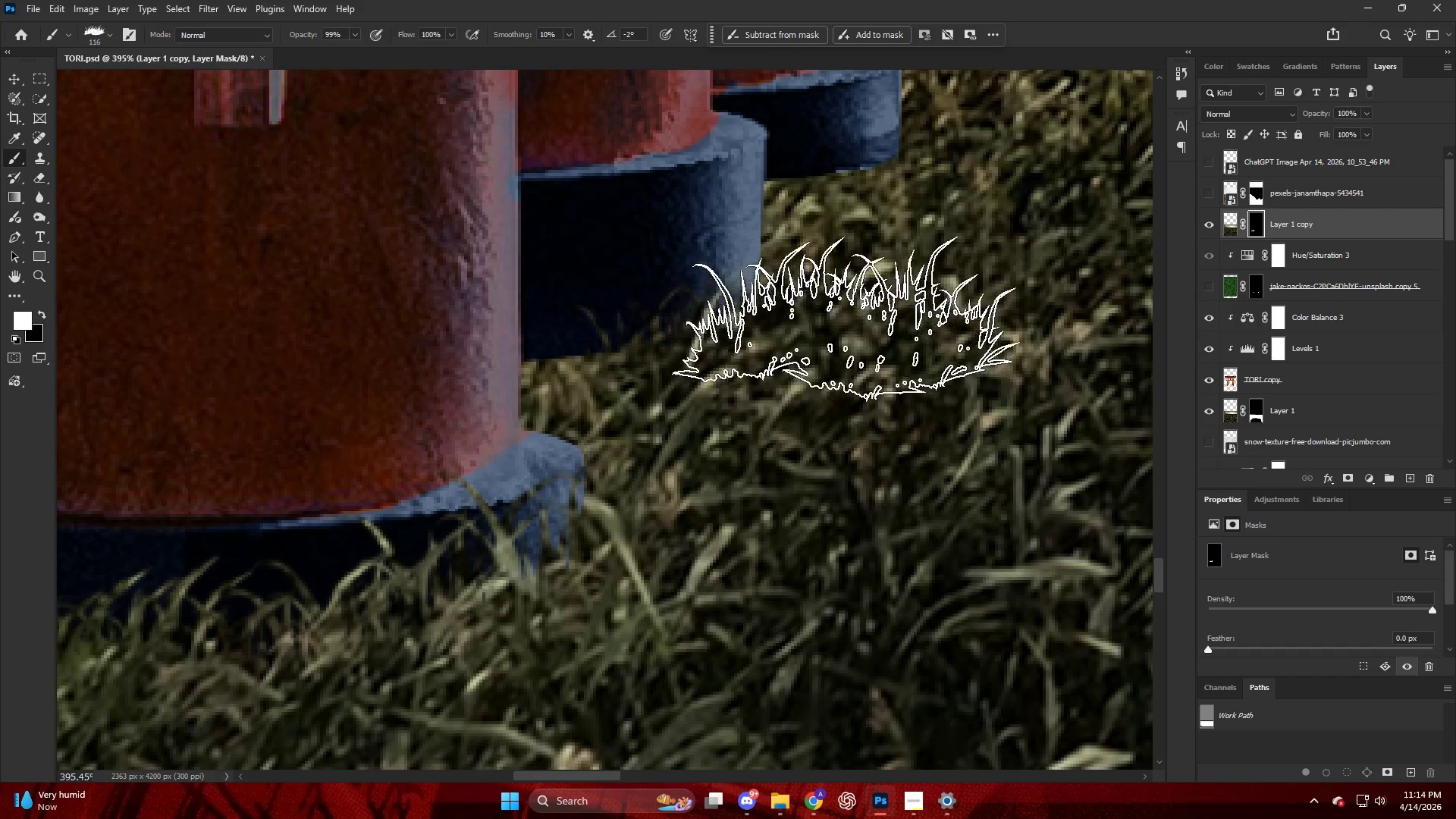 
left_click_drag(start_coordinate=[847, 316], to_coordinate=[840, 322])
 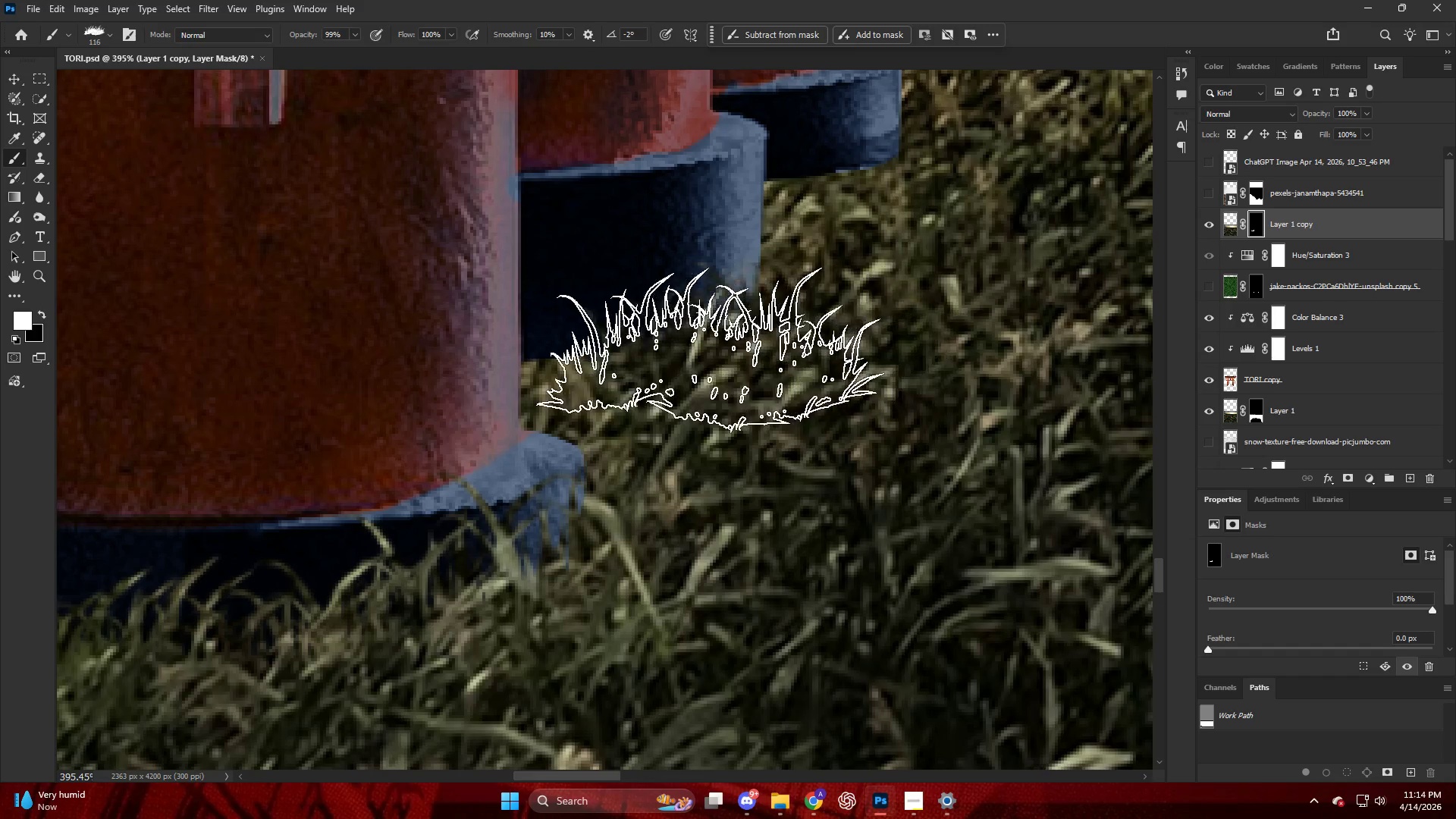 
key(Alt+AltLeft)
 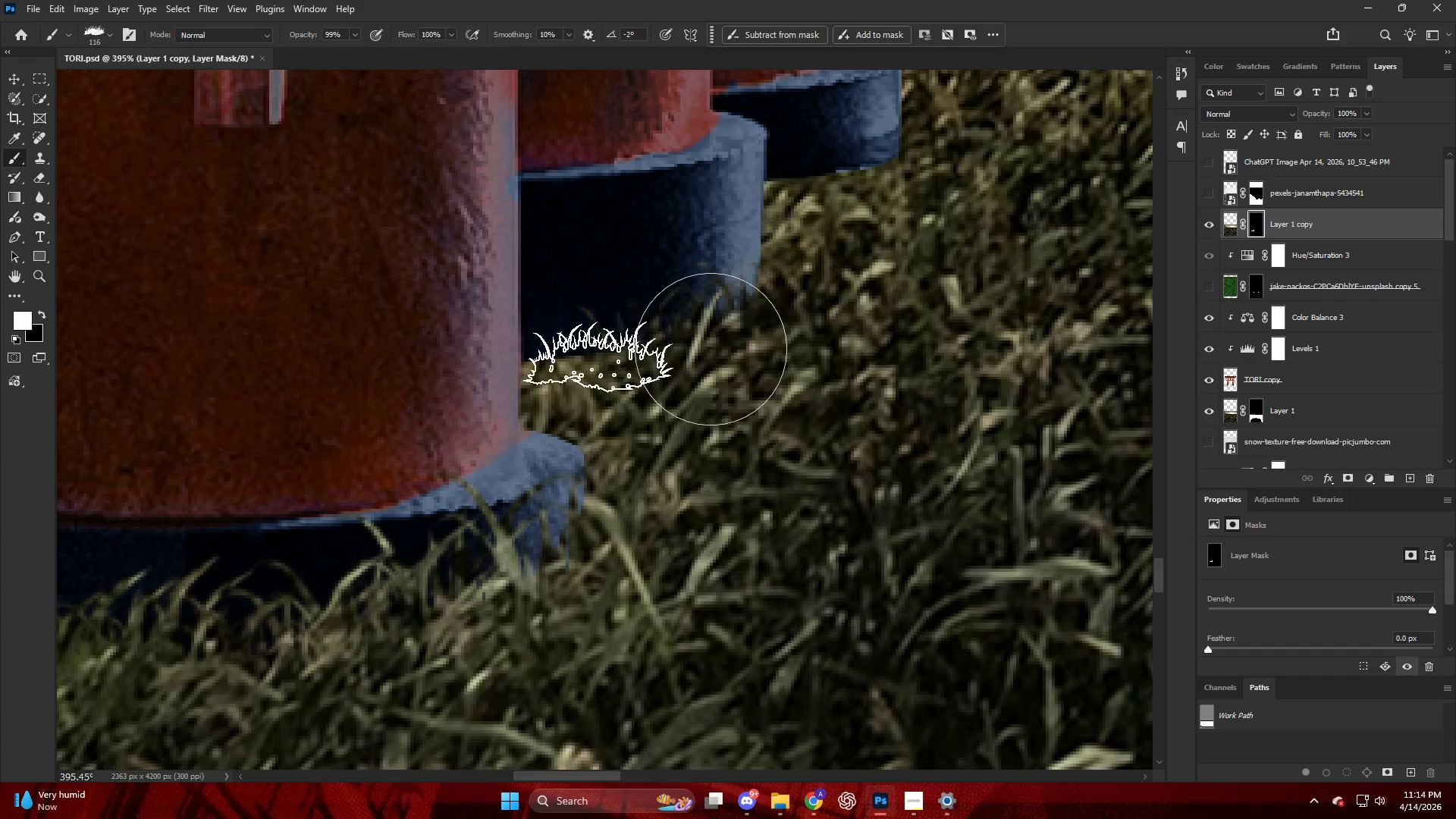 
left_click_drag(start_coordinate=[598, 355], to_coordinate=[592, 355])
 